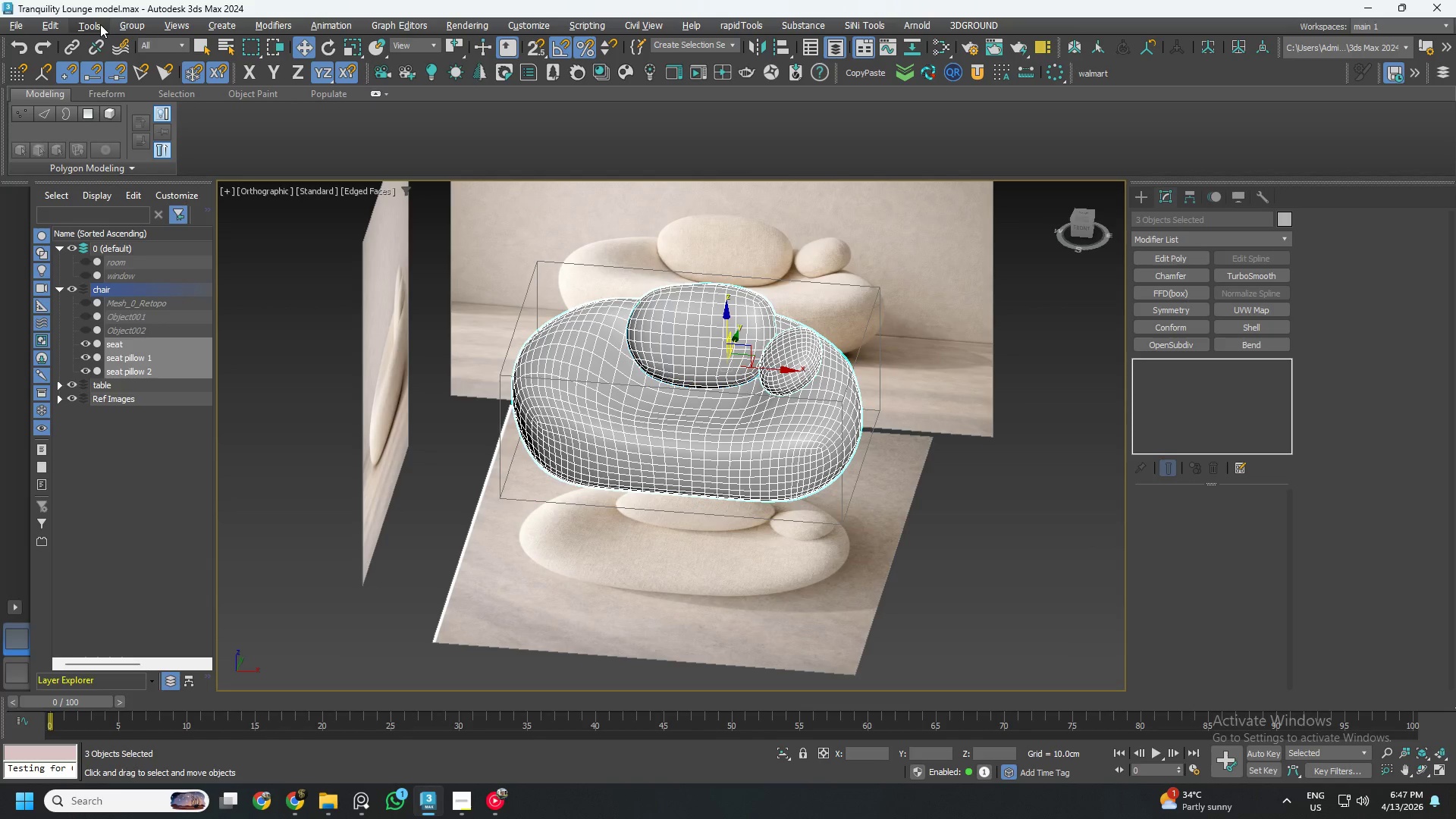 
left_click([49, 25])
 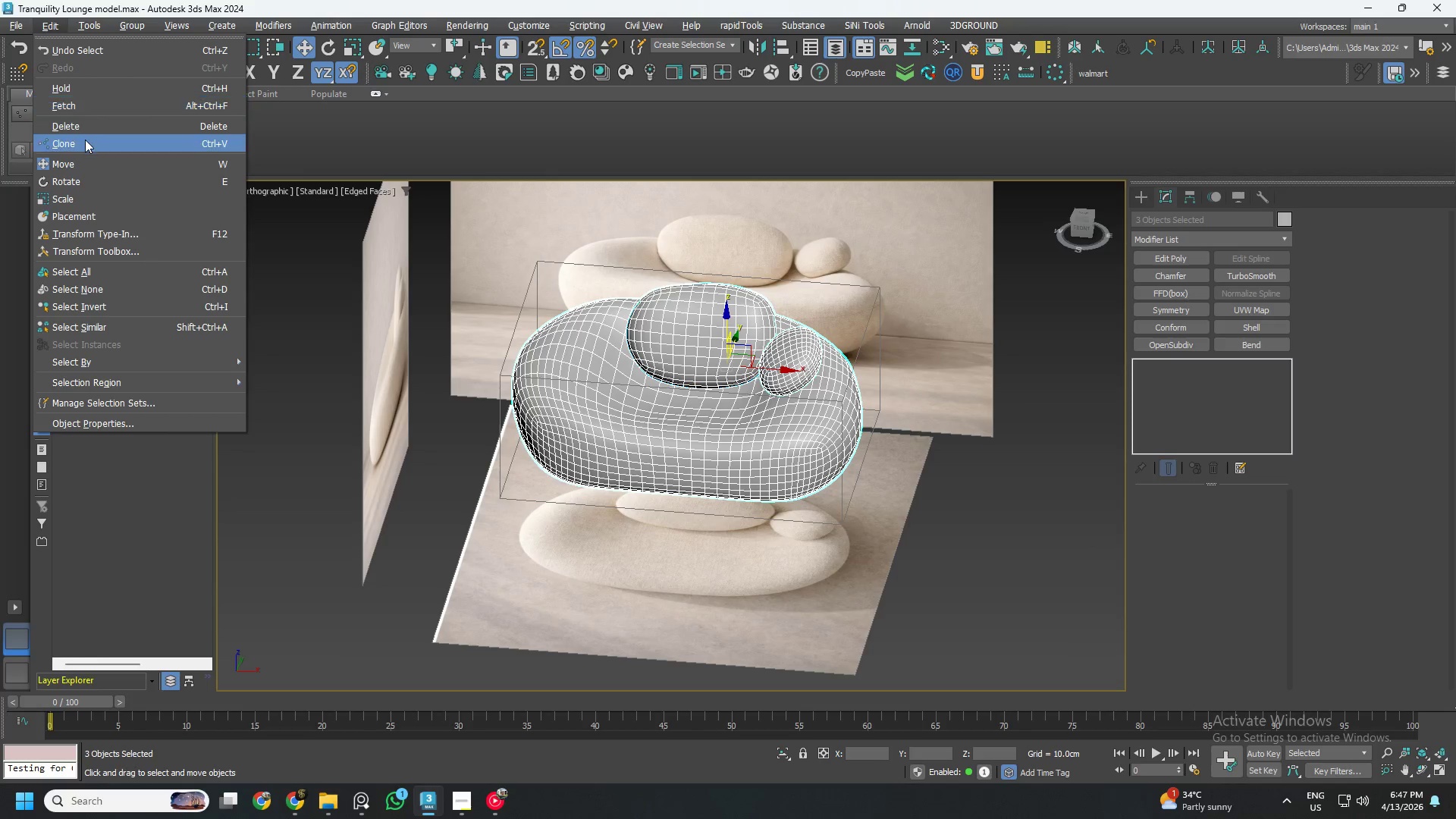 
left_click([85, 140])
 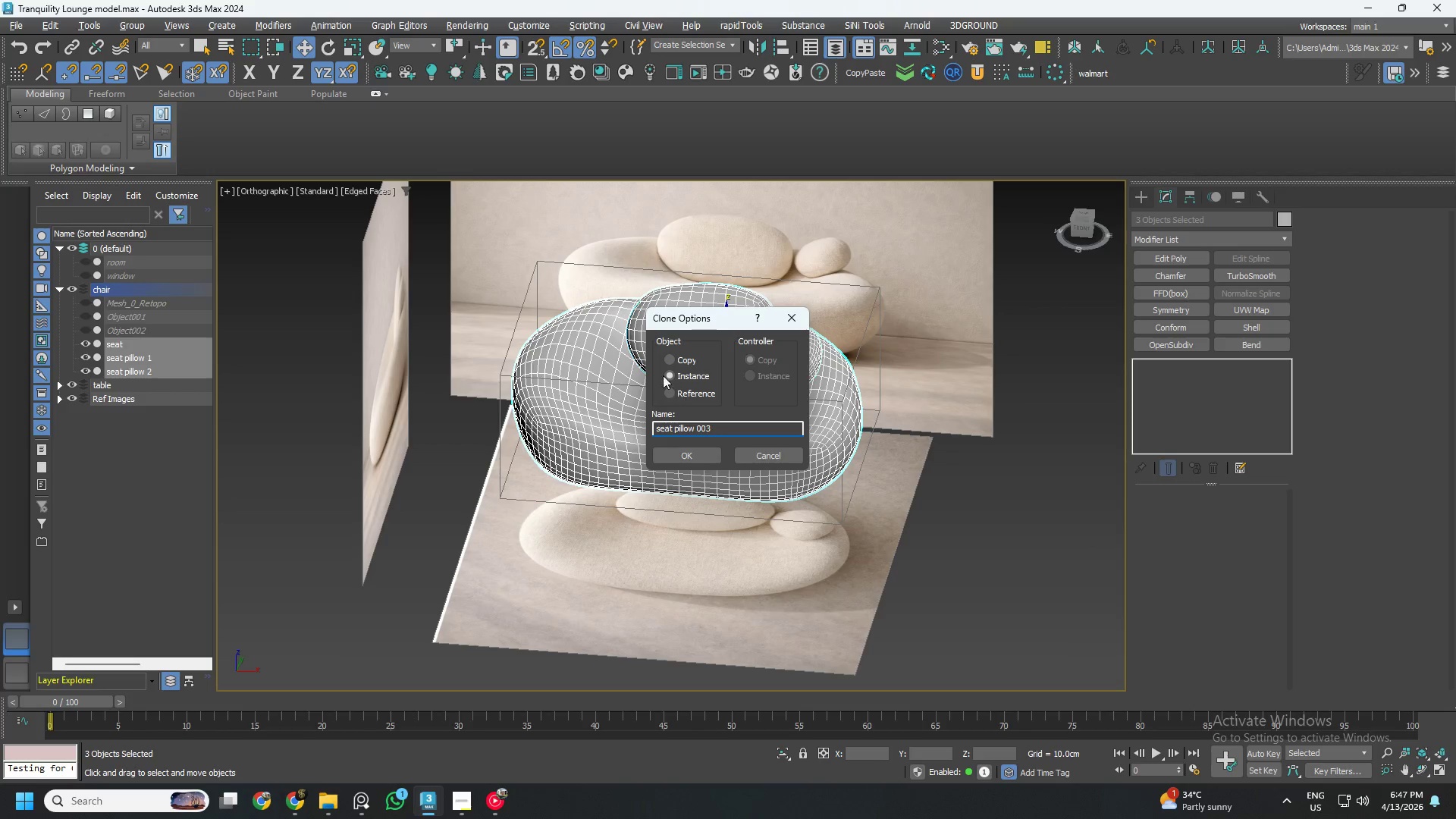 
left_click([670, 358])
 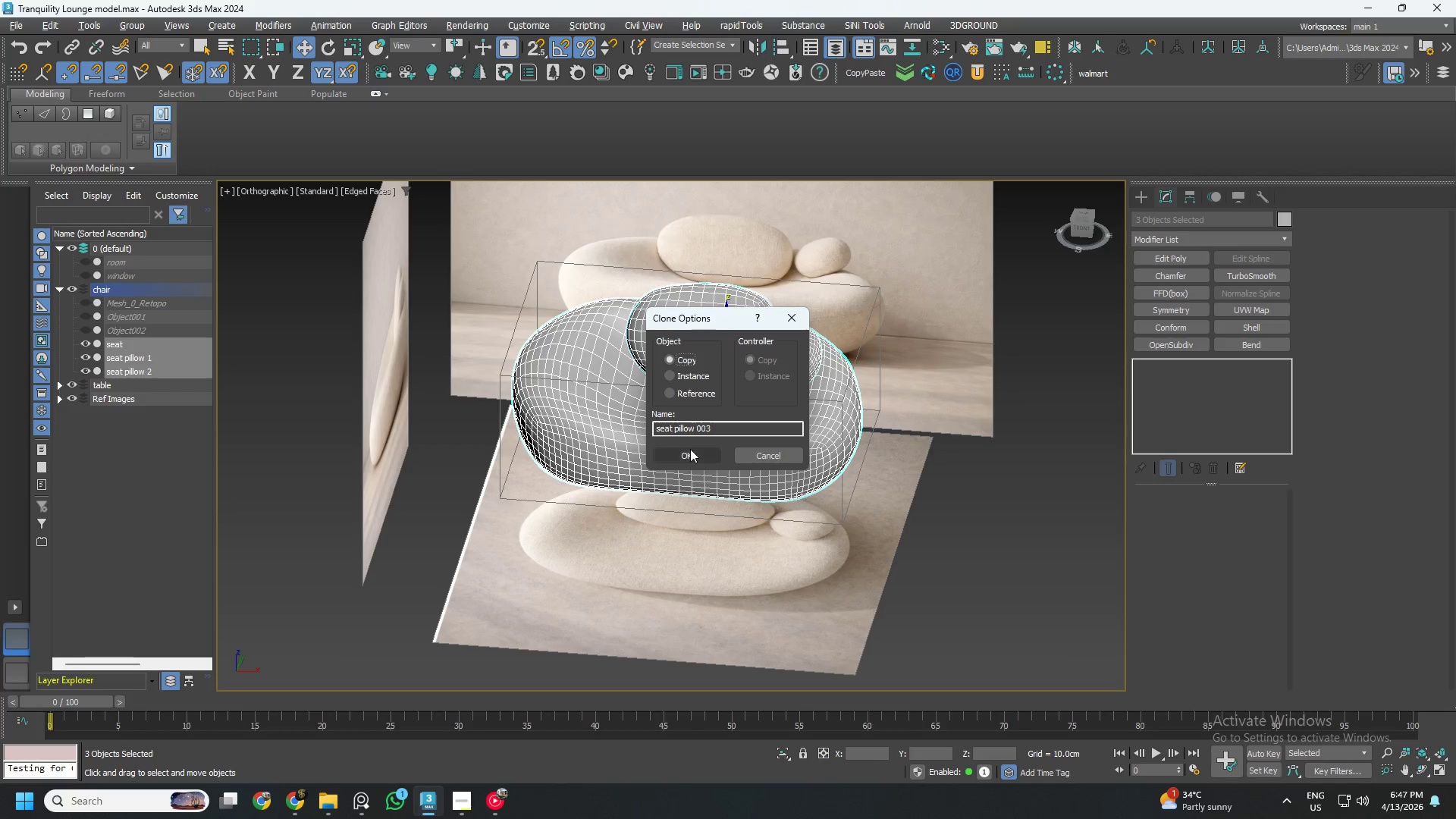 
left_click([690, 450])
 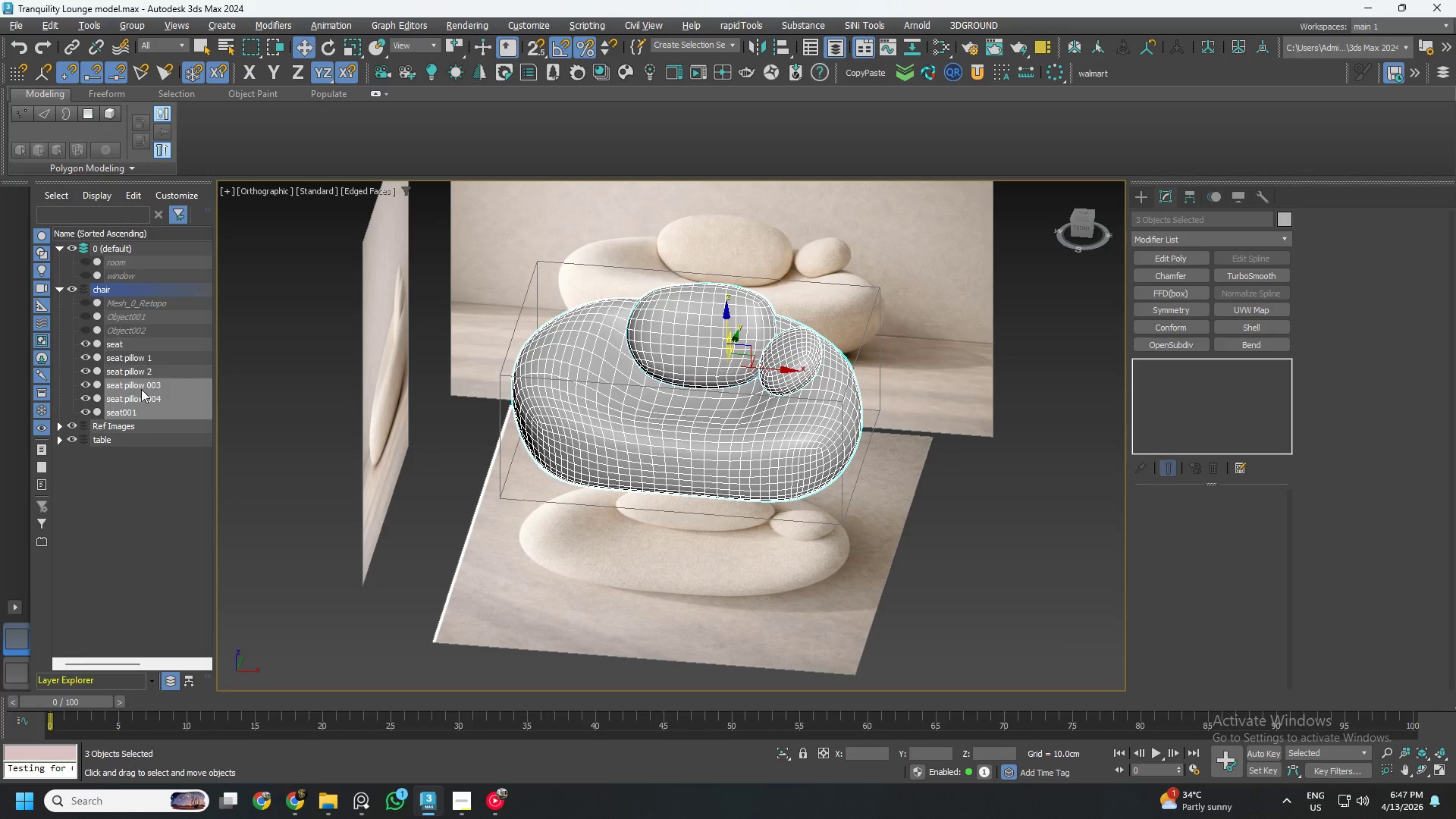 
right_click([155, 384])
 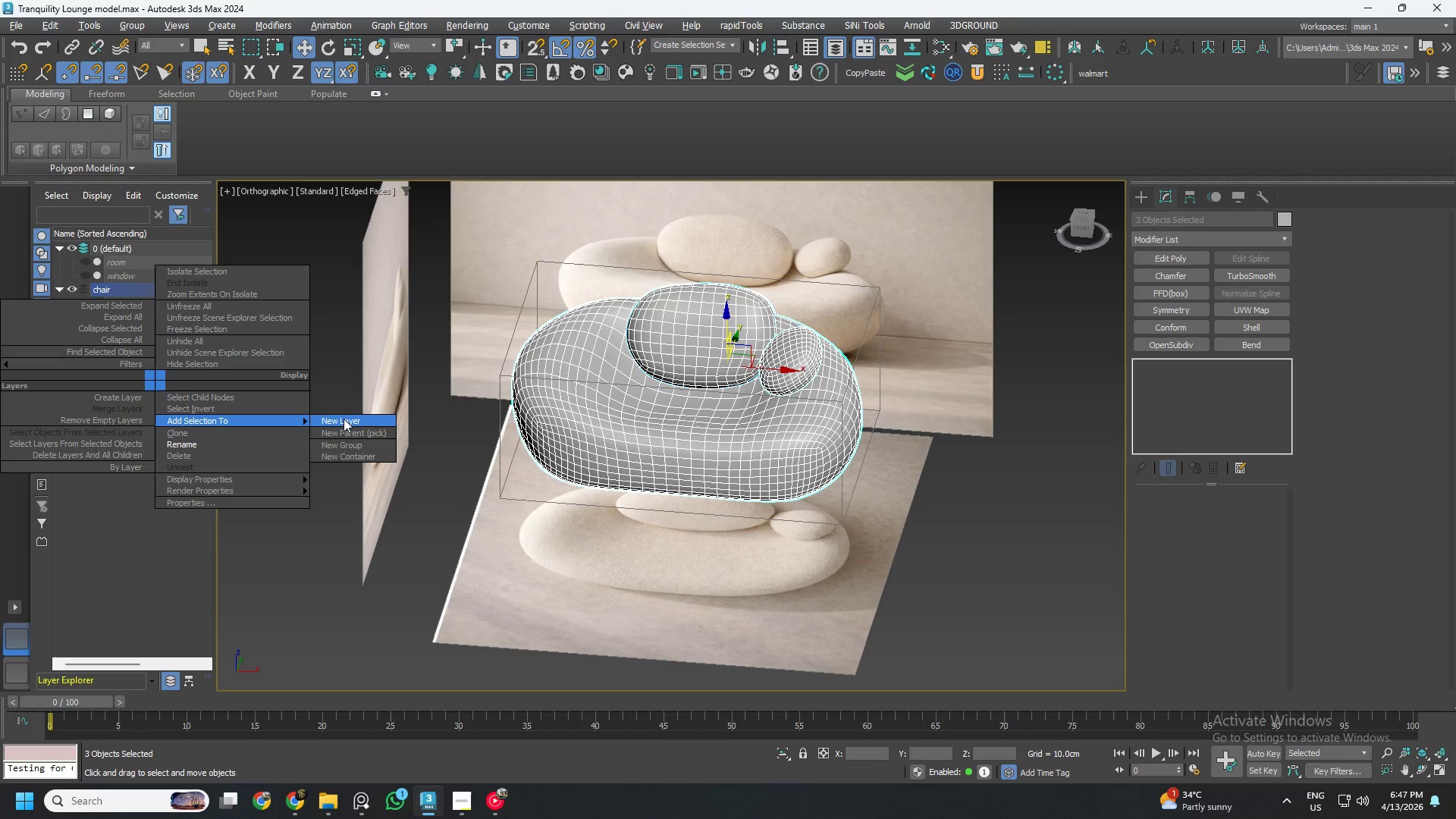 
left_click_drag(start_coordinate=[364, 421], to_coordinate=[360, 421])
 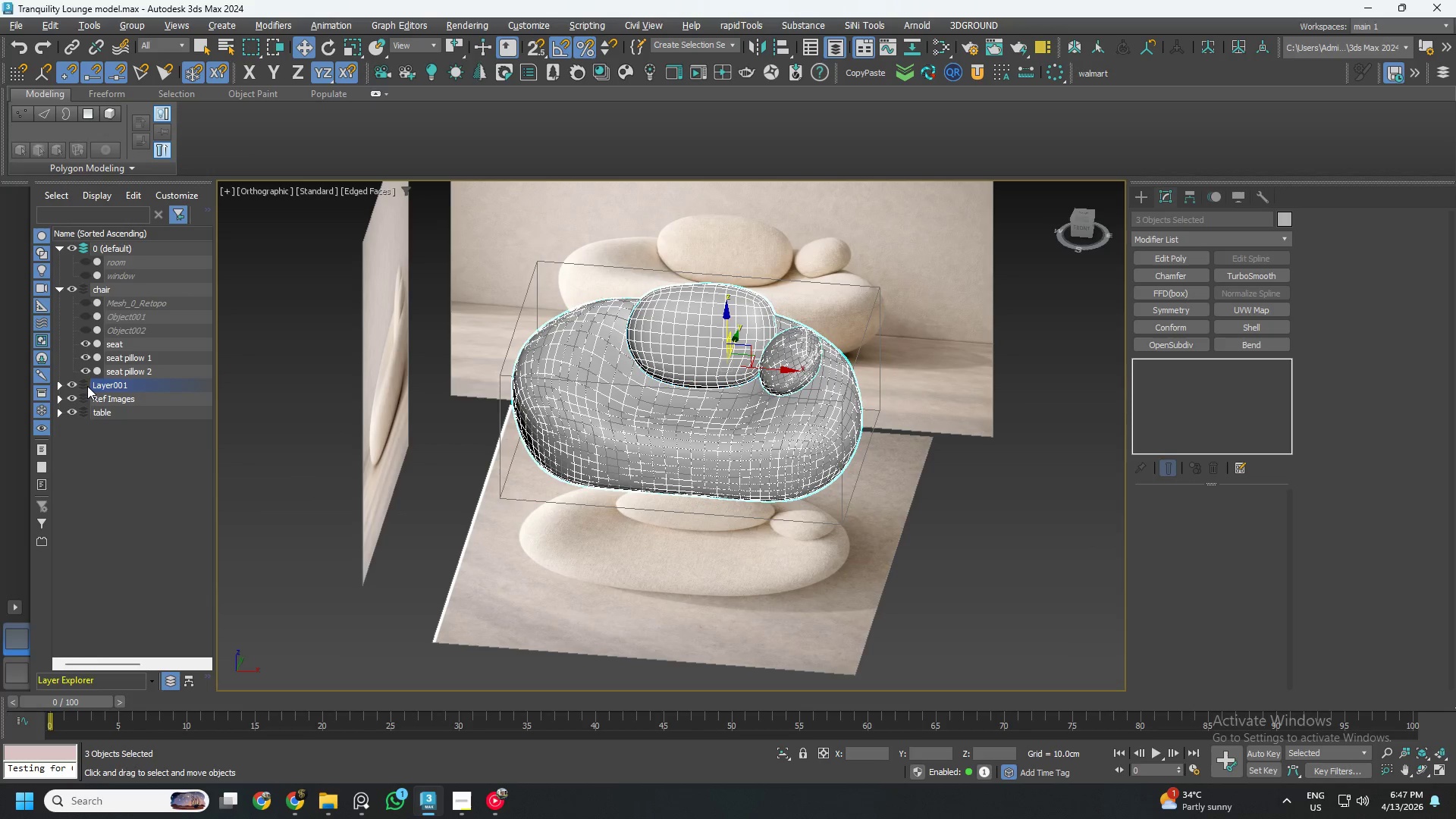 
left_click([105, 386])
 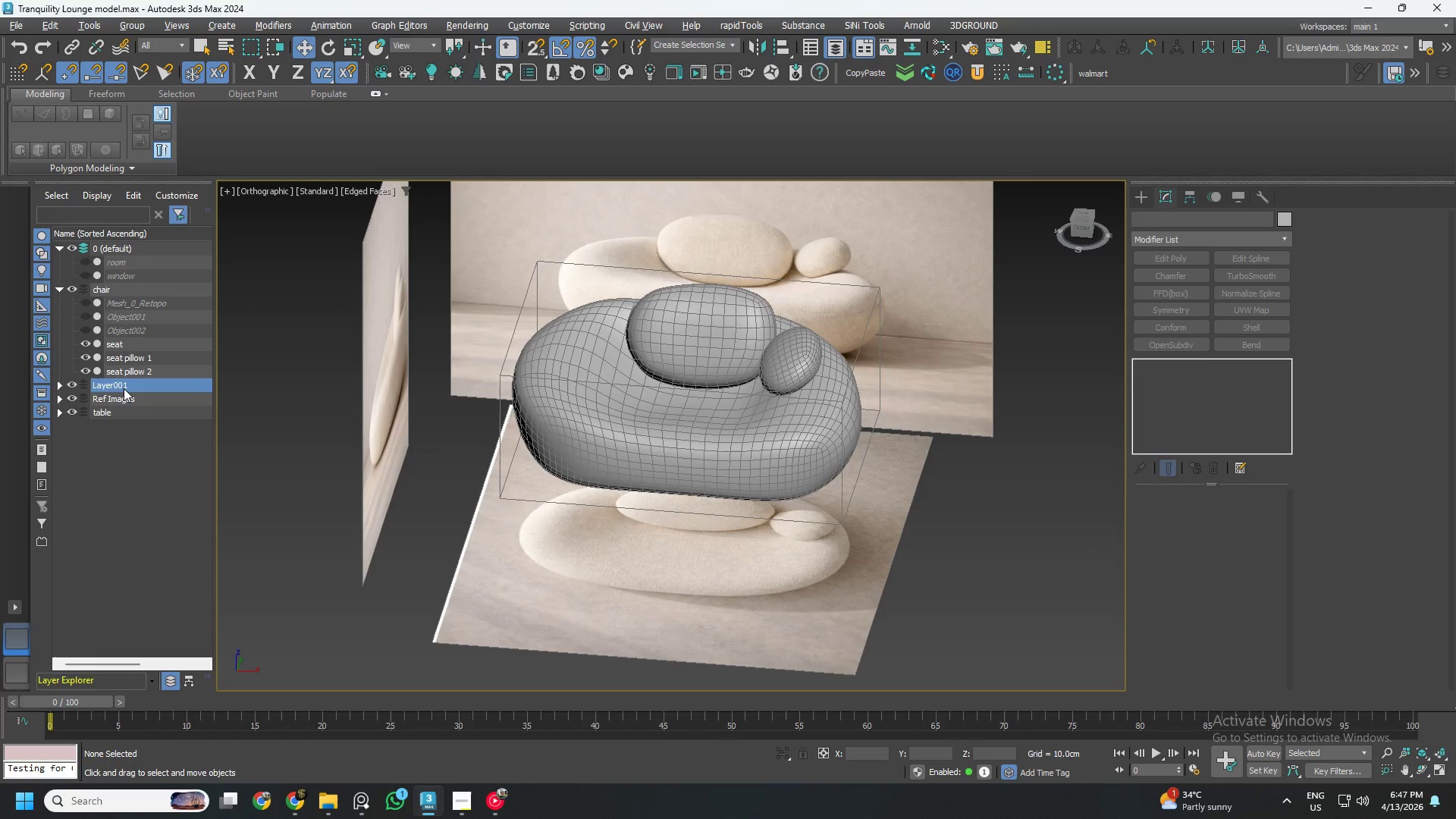 
right_click([124, 388])
 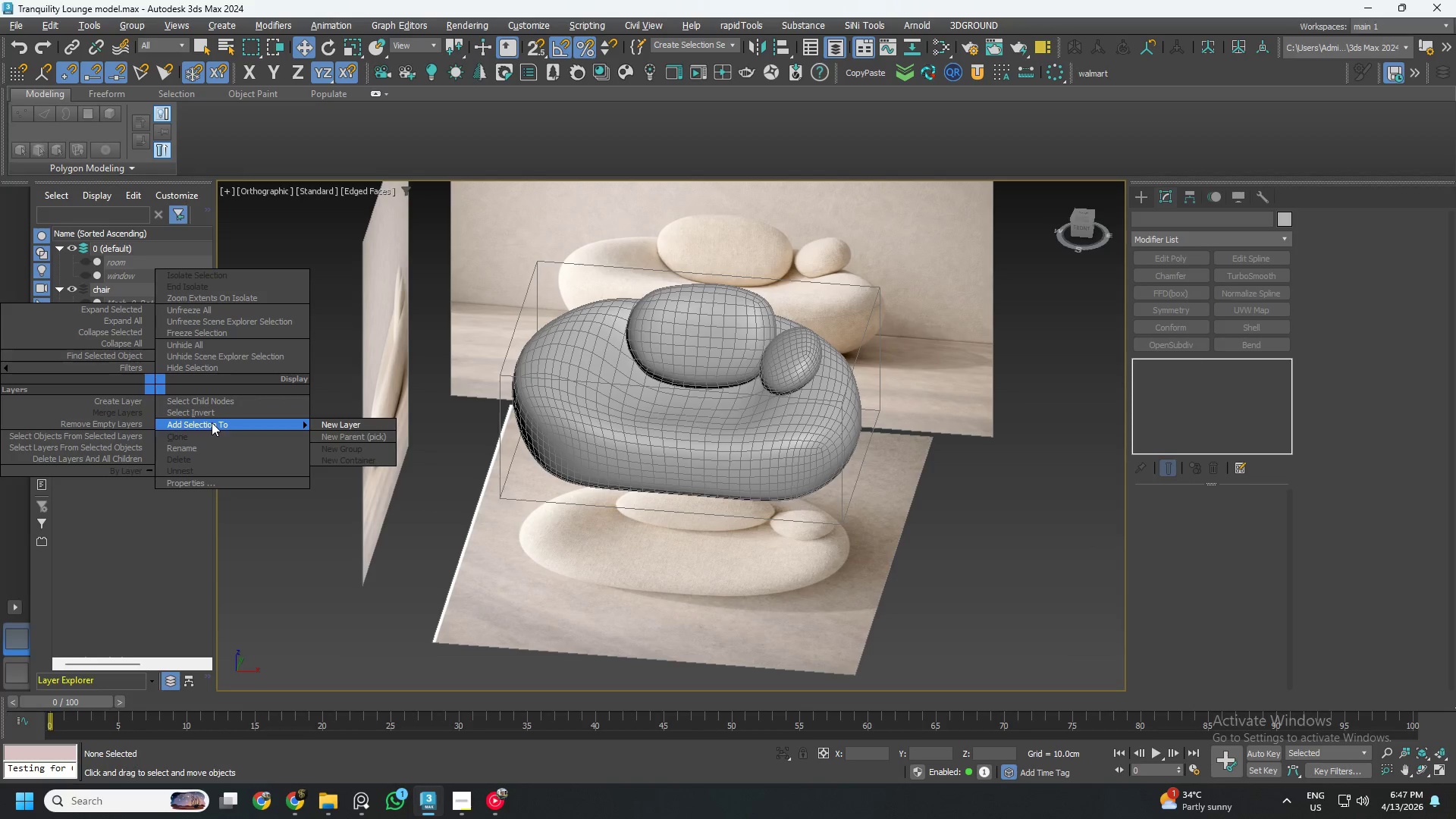 
left_click_drag(start_coordinate=[196, 447], to_coordinate=[161, 447])
 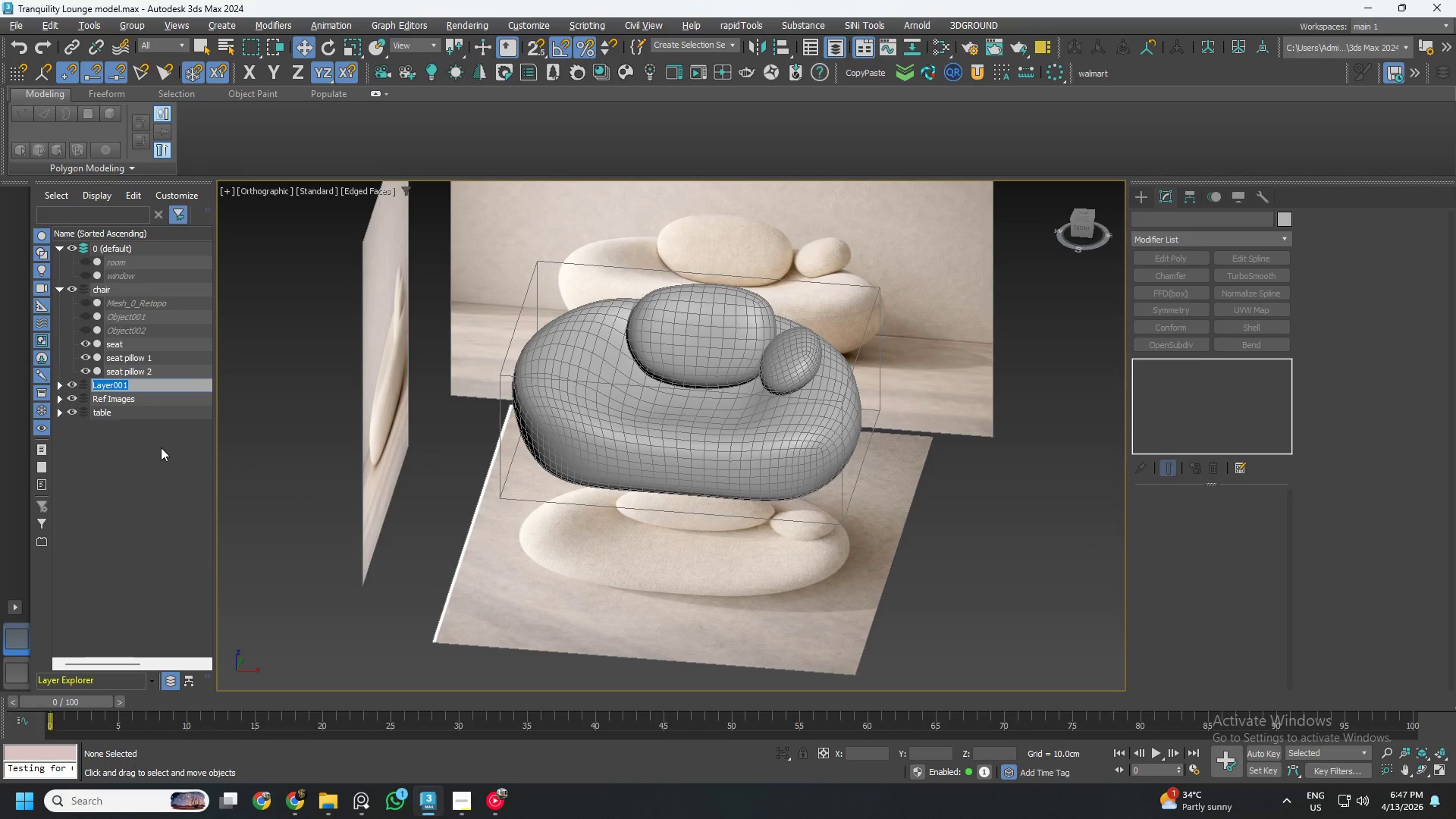 
type(extra)
 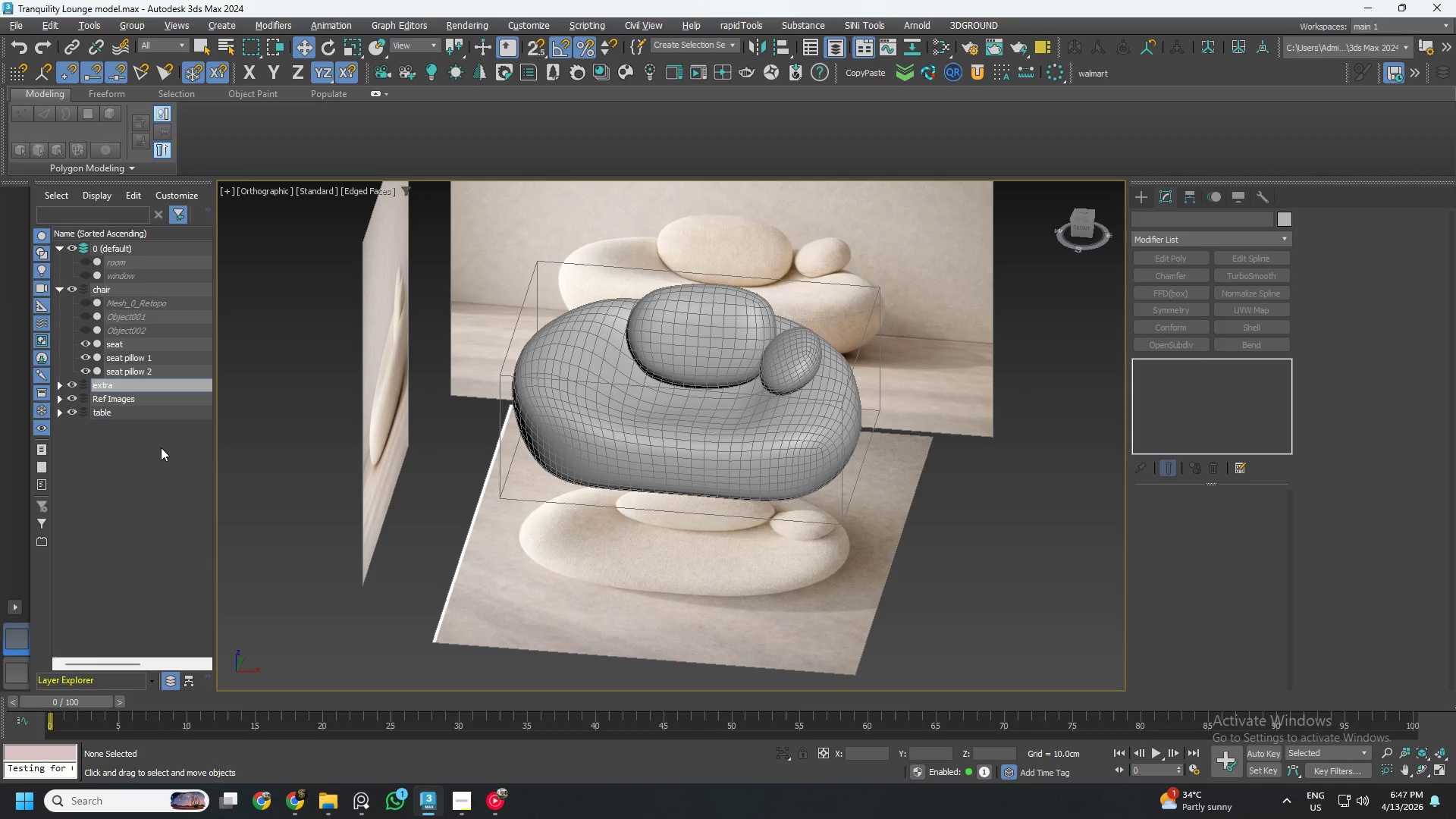 
key(Enter)
 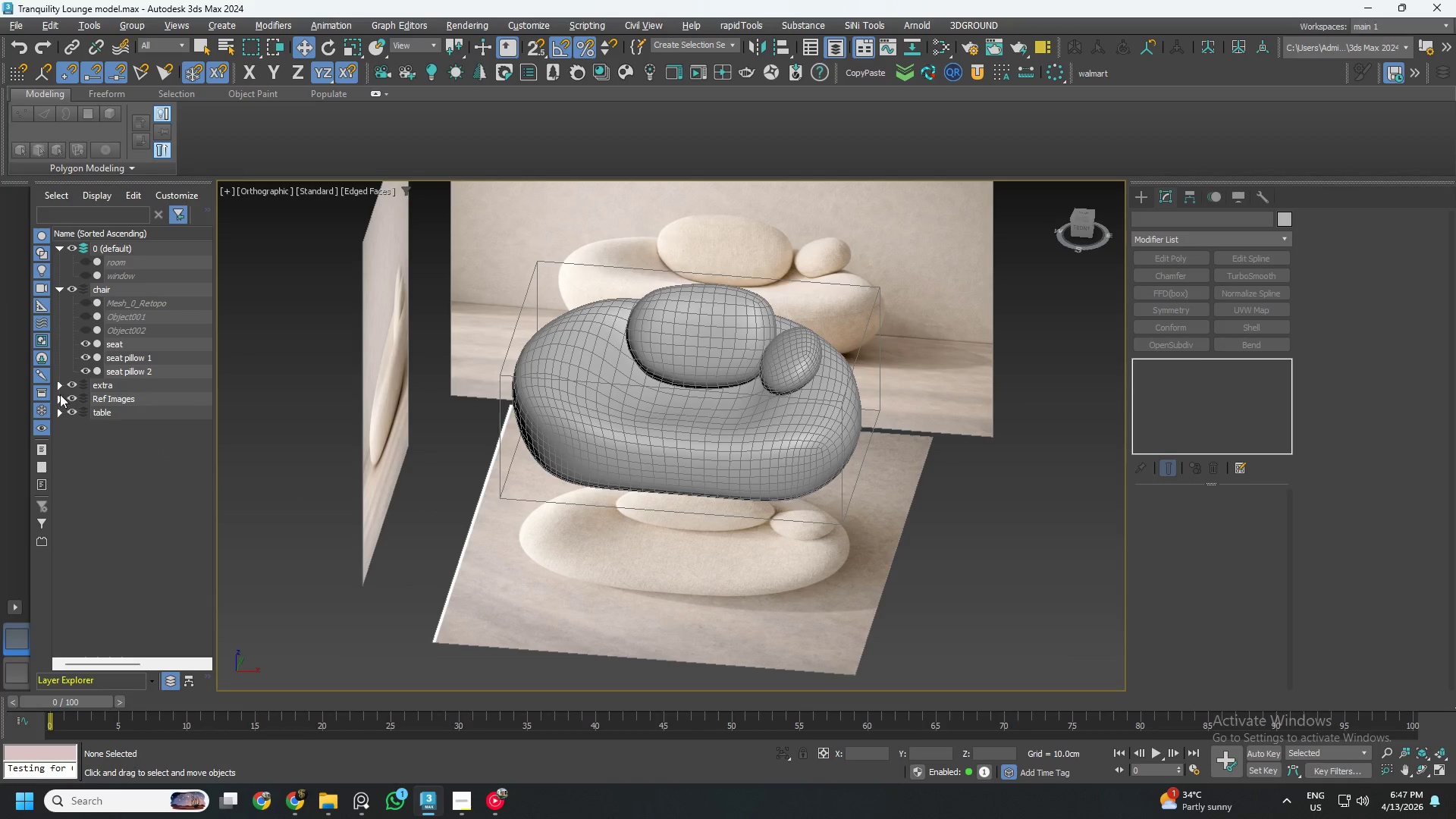 
left_click([69, 386])
 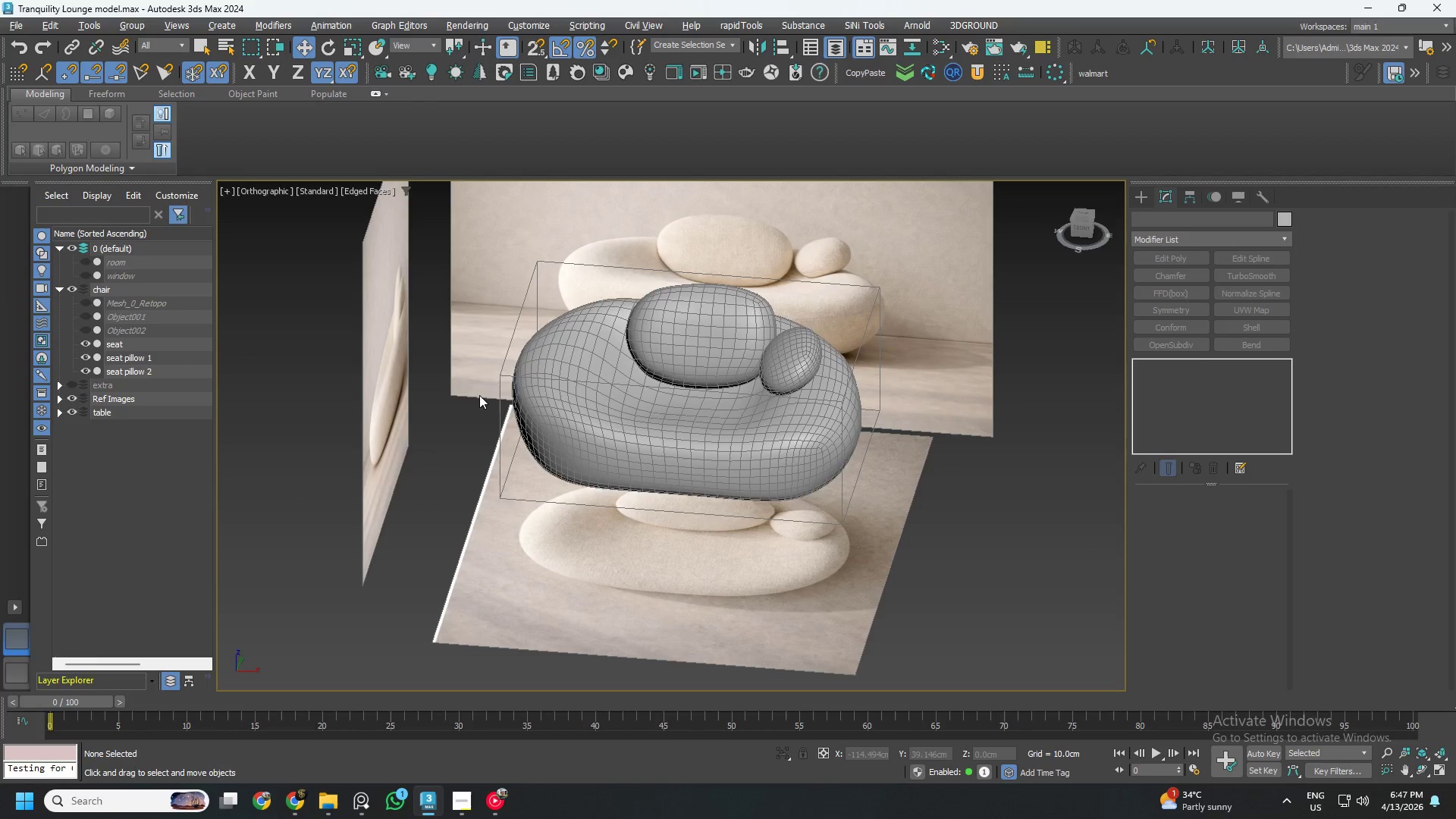 
left_click([646, 386])
 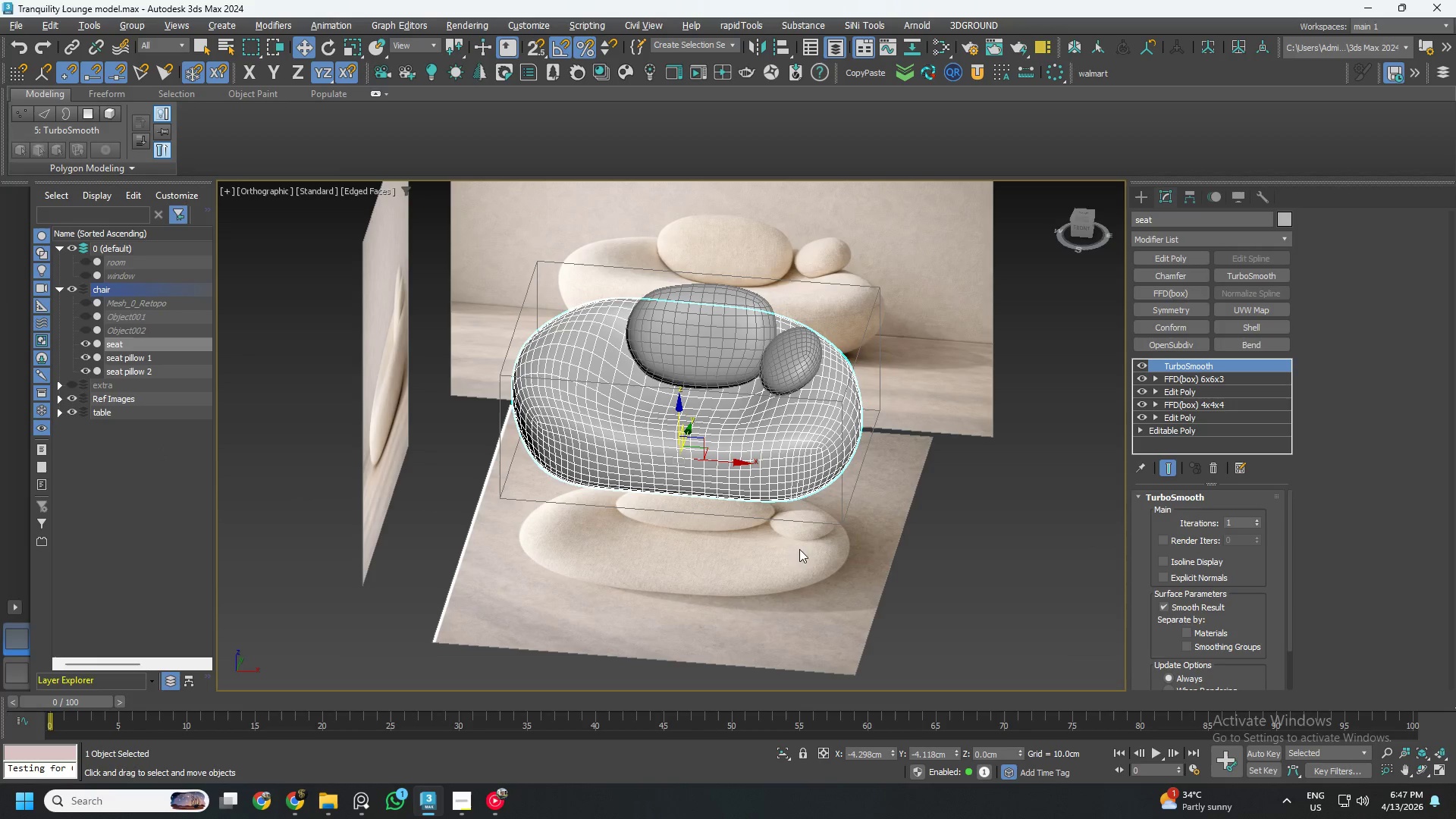 
hold_key(key=AltLeft, duration=0.53)
 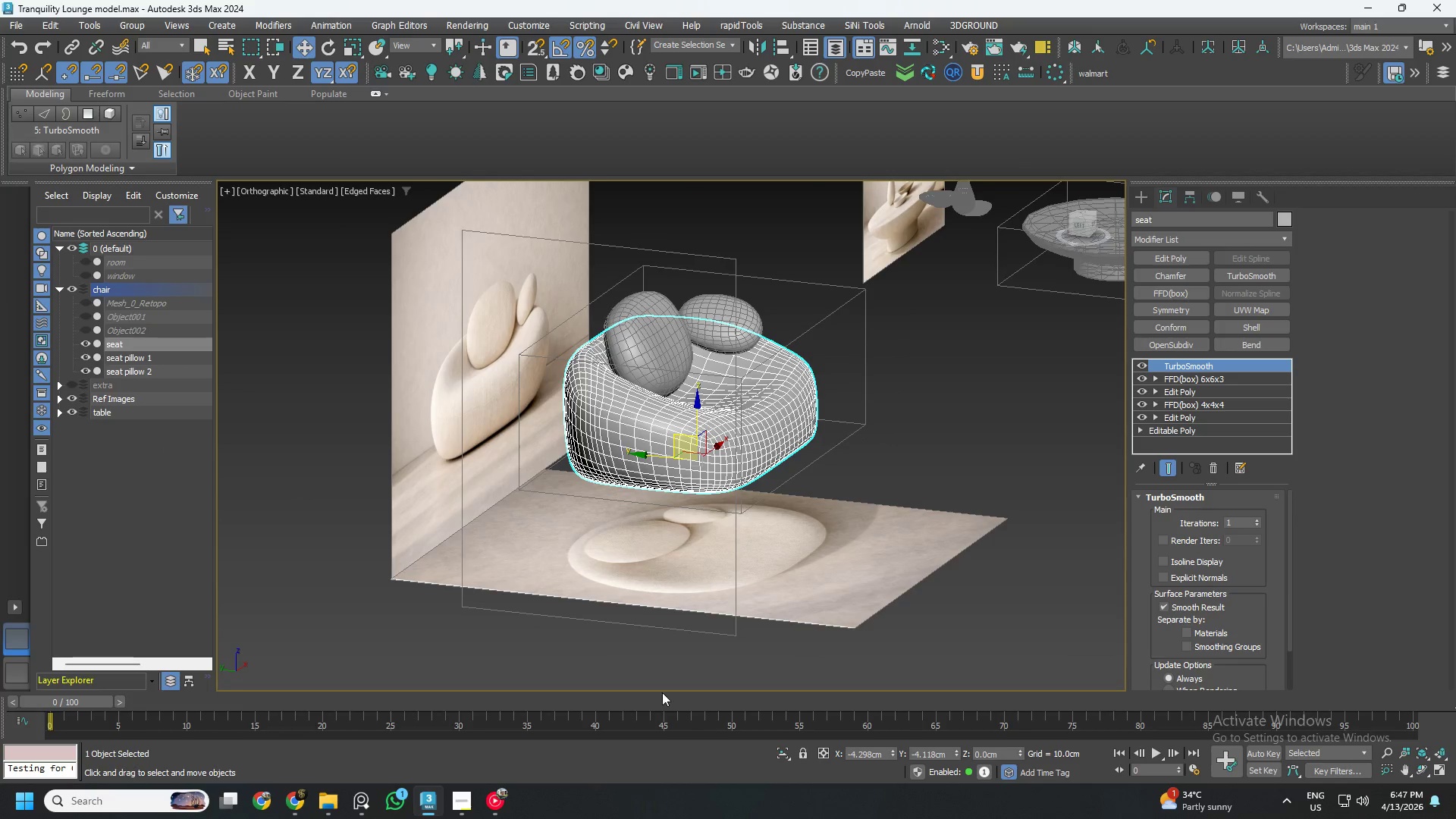 
hold_key(key=AltLeft, duration=1.5)
 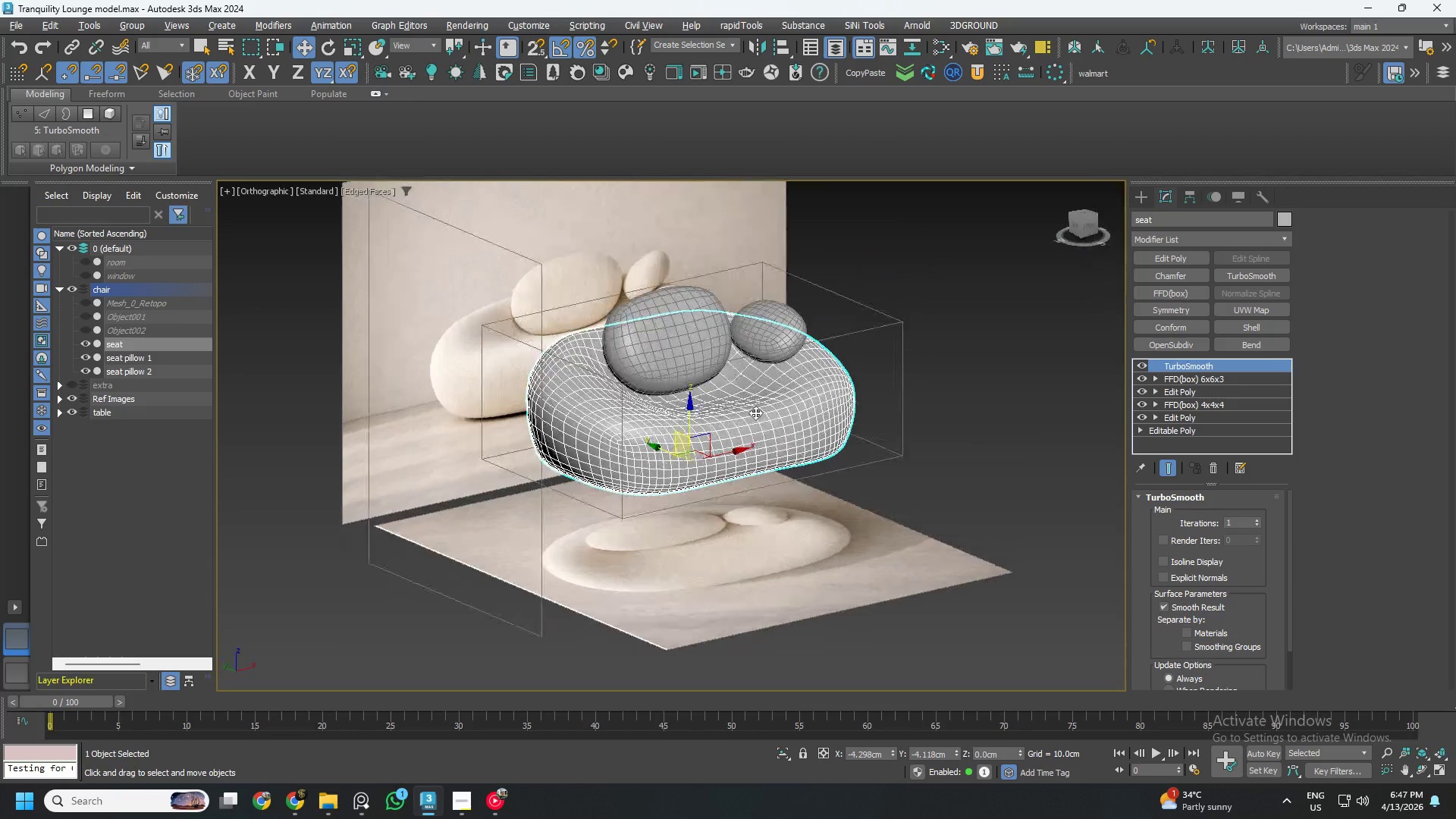 
hold_key(key=AltLeft, duration=1.51)
 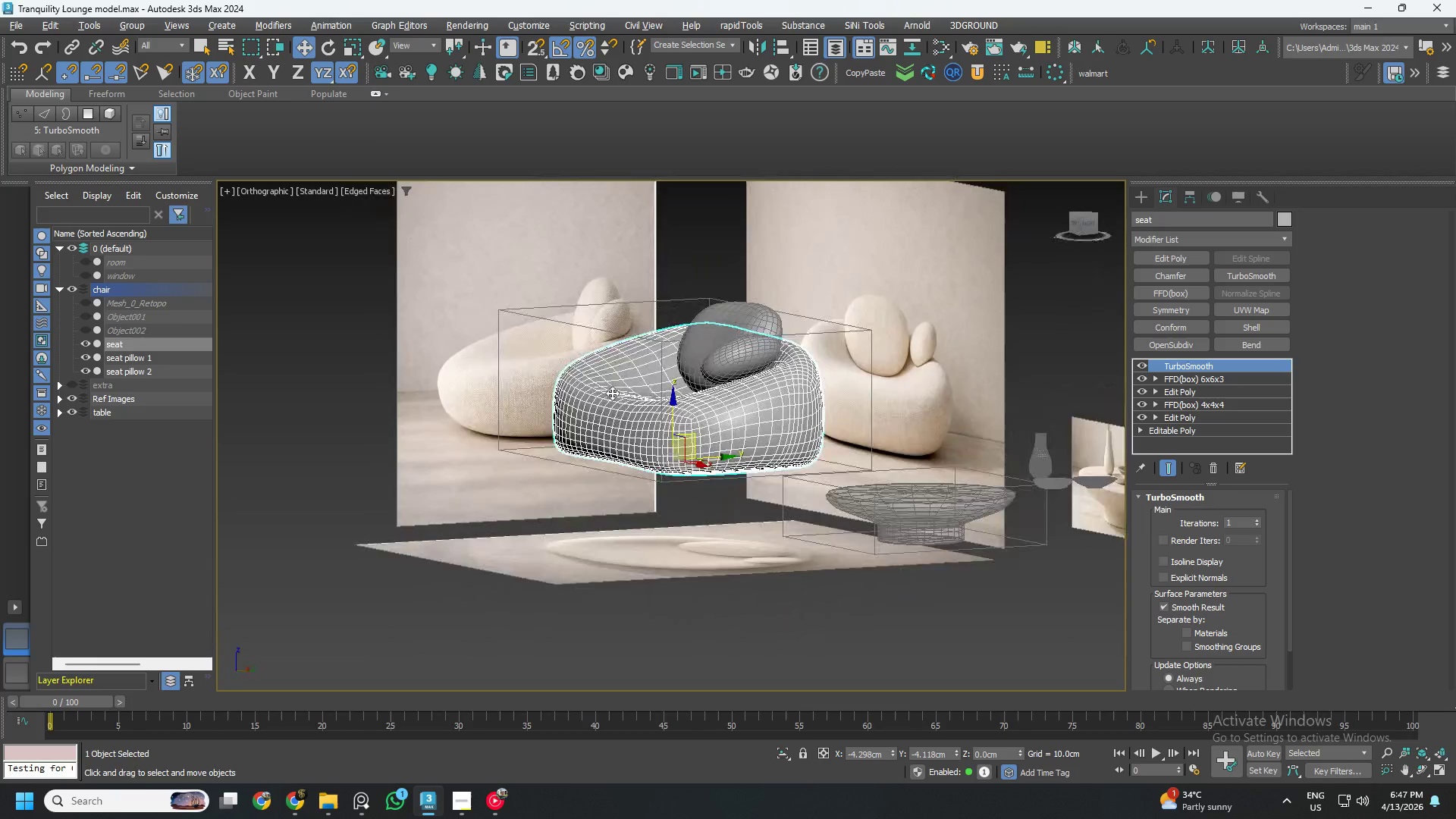 
hold_key(key=AltLeft, duration=1.52)
 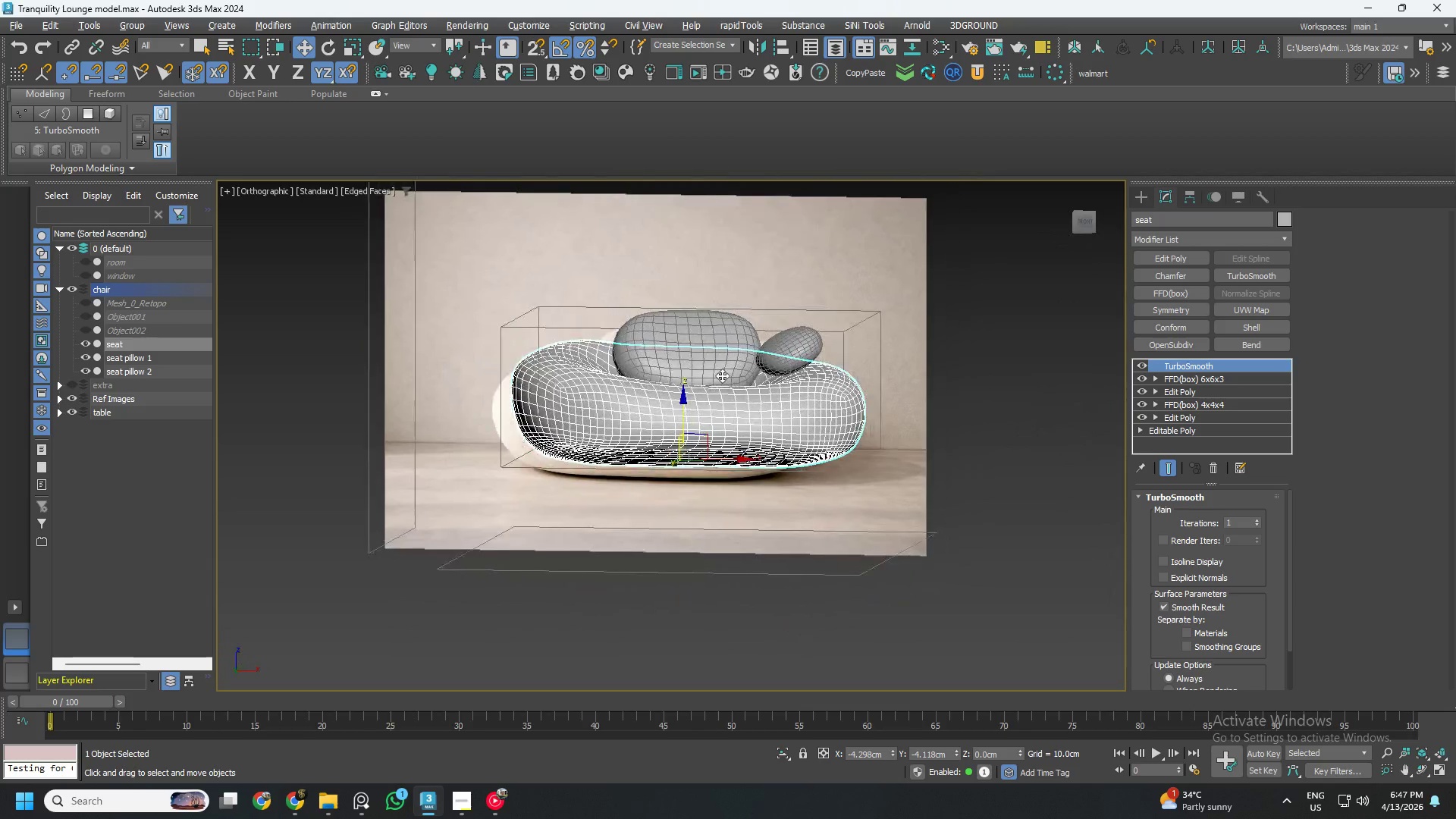 
hold_key(key=AltLeft, duration=1.52)
 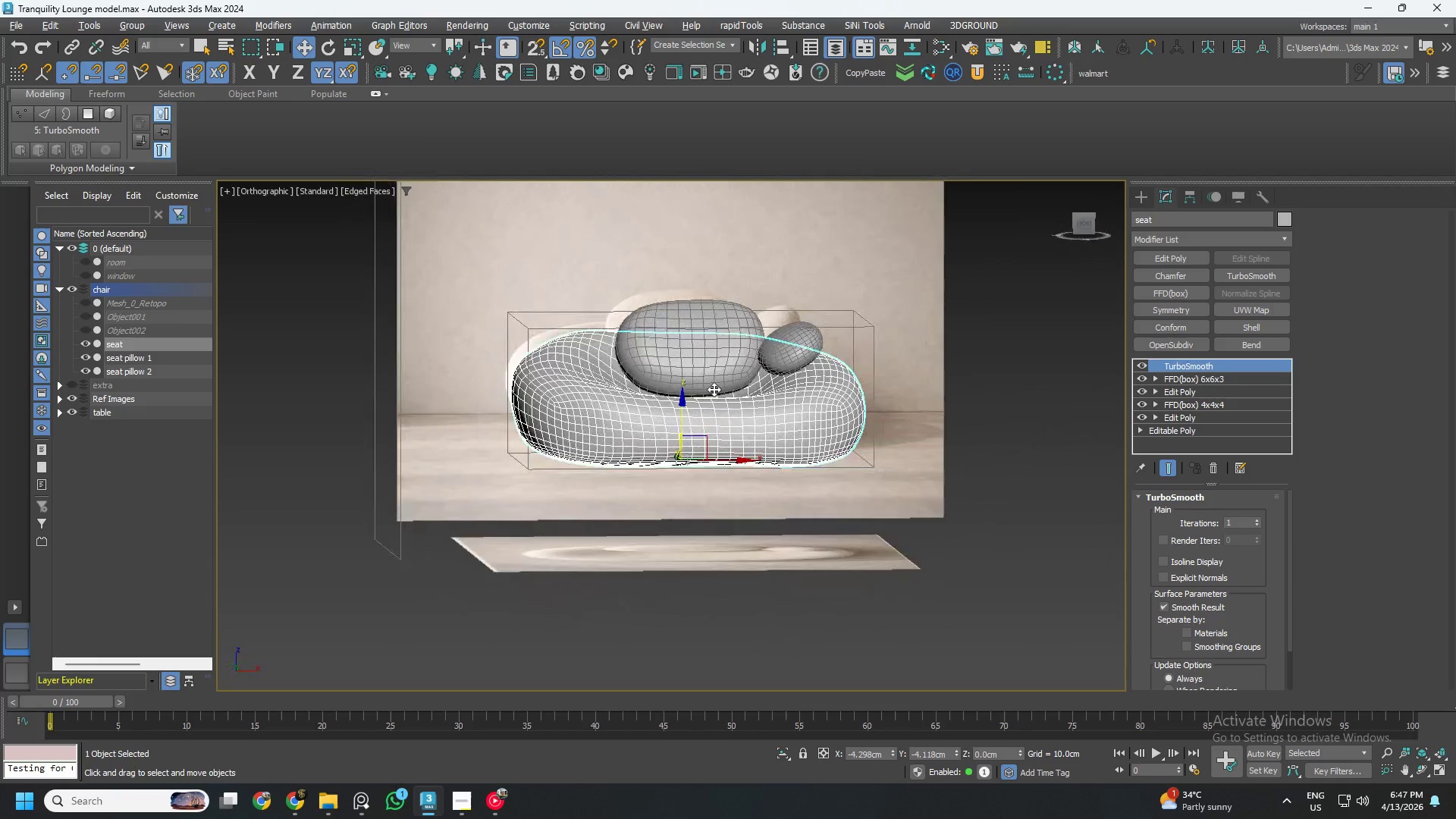 
hold_key(key=AltLeft, duration=1.51)
 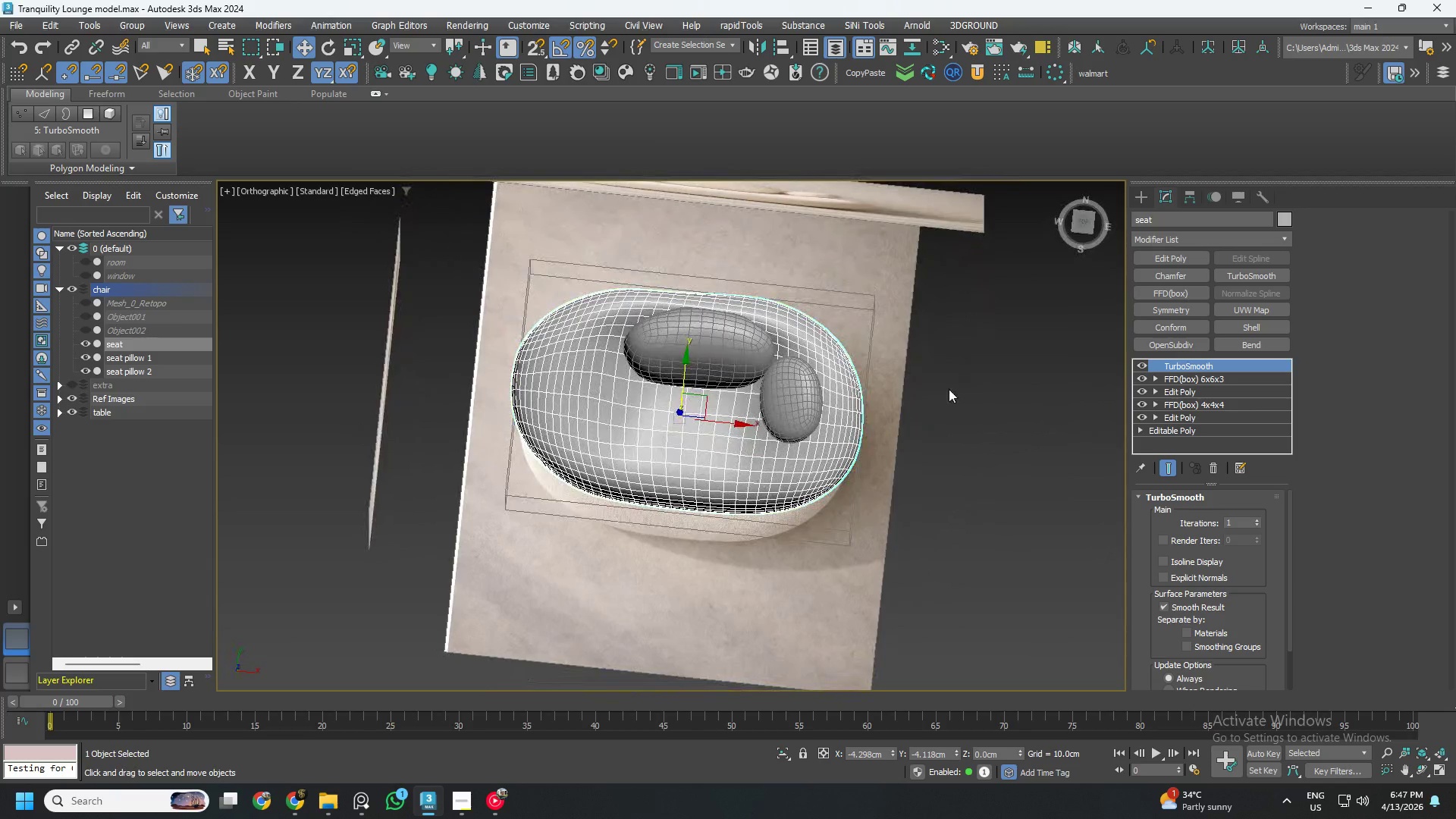 
hold_key(key=AltLeft, duration=0.44)
 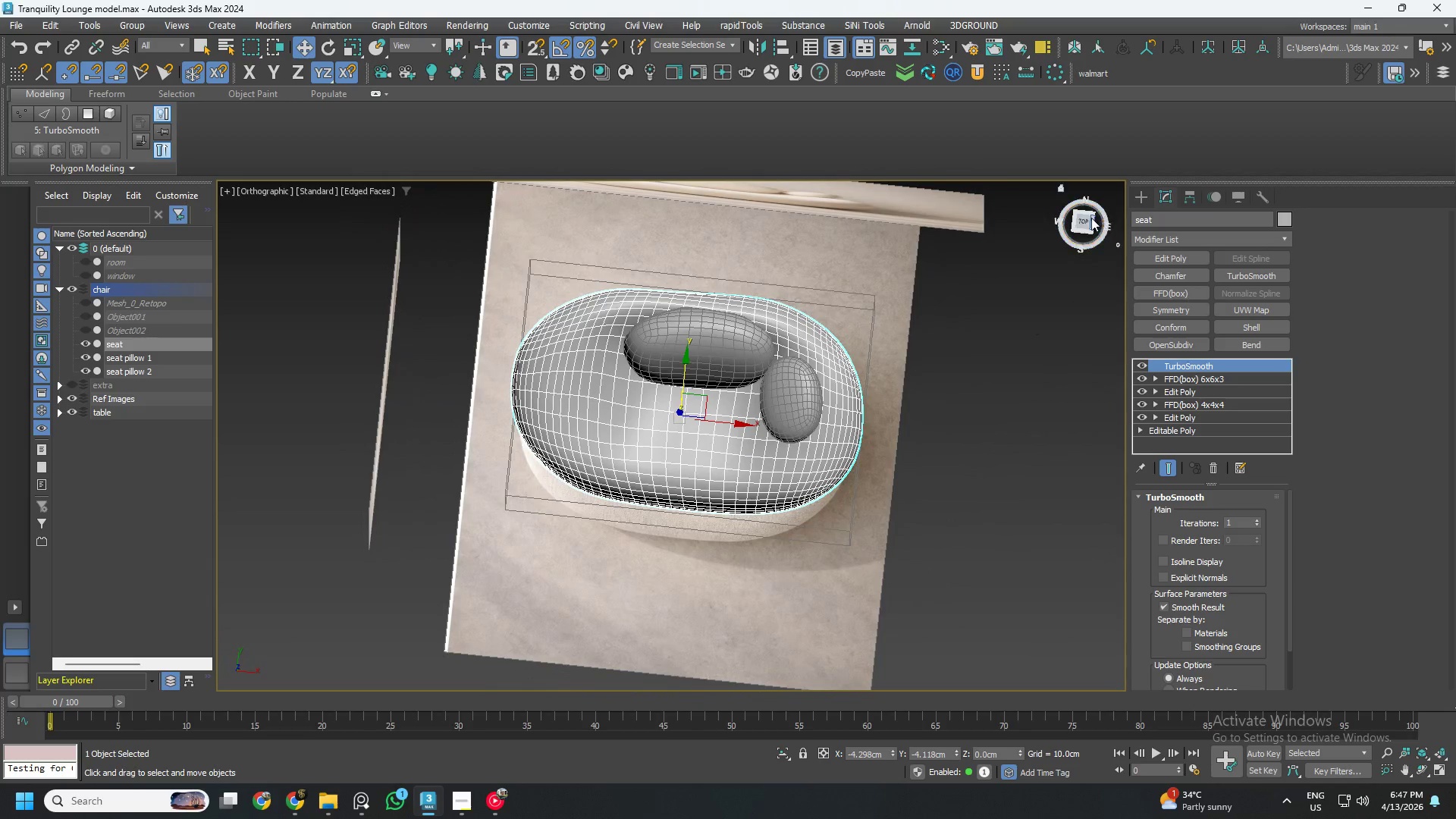 
left_click([1087, 218])
 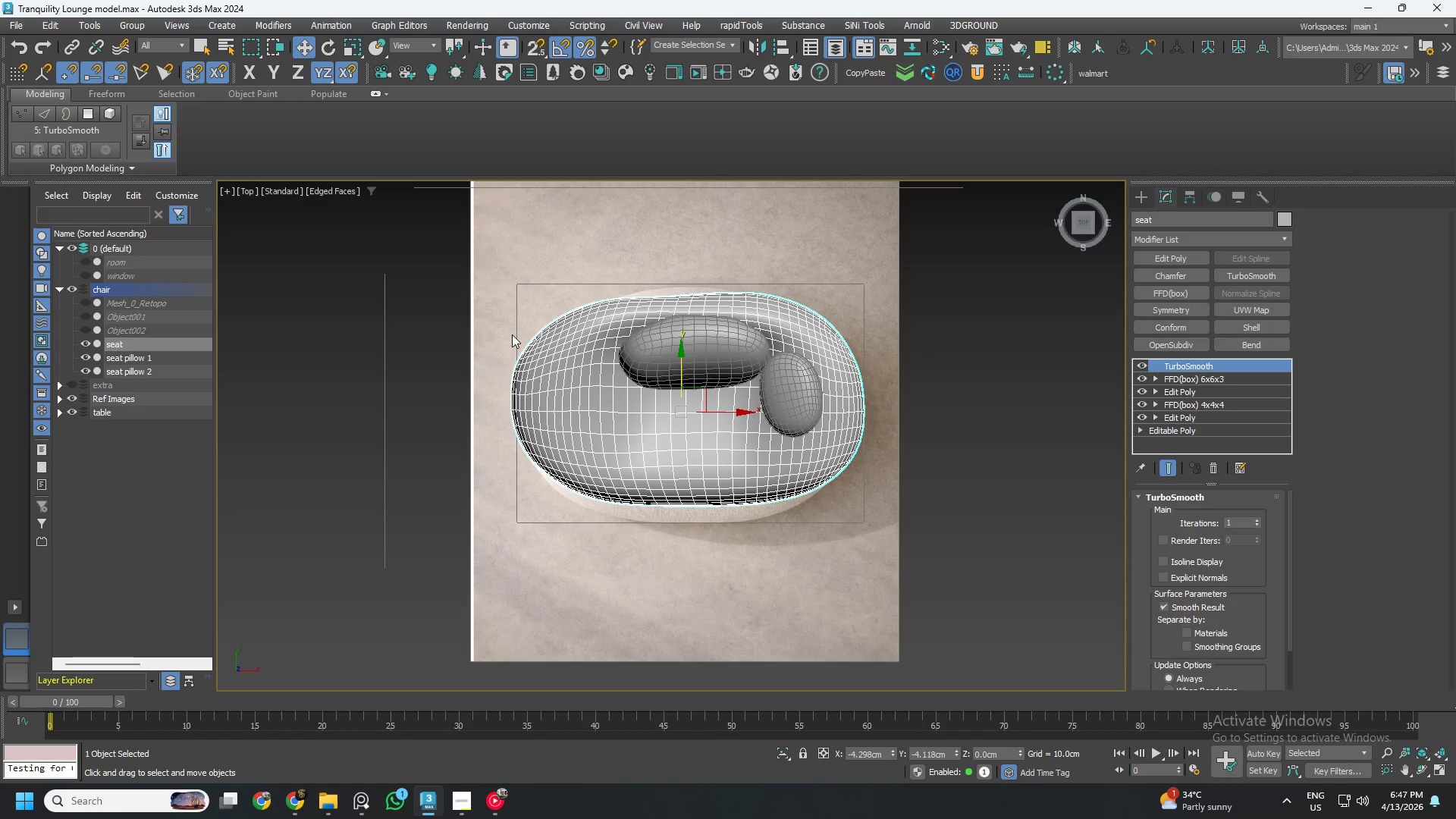 
wait(6.48)
 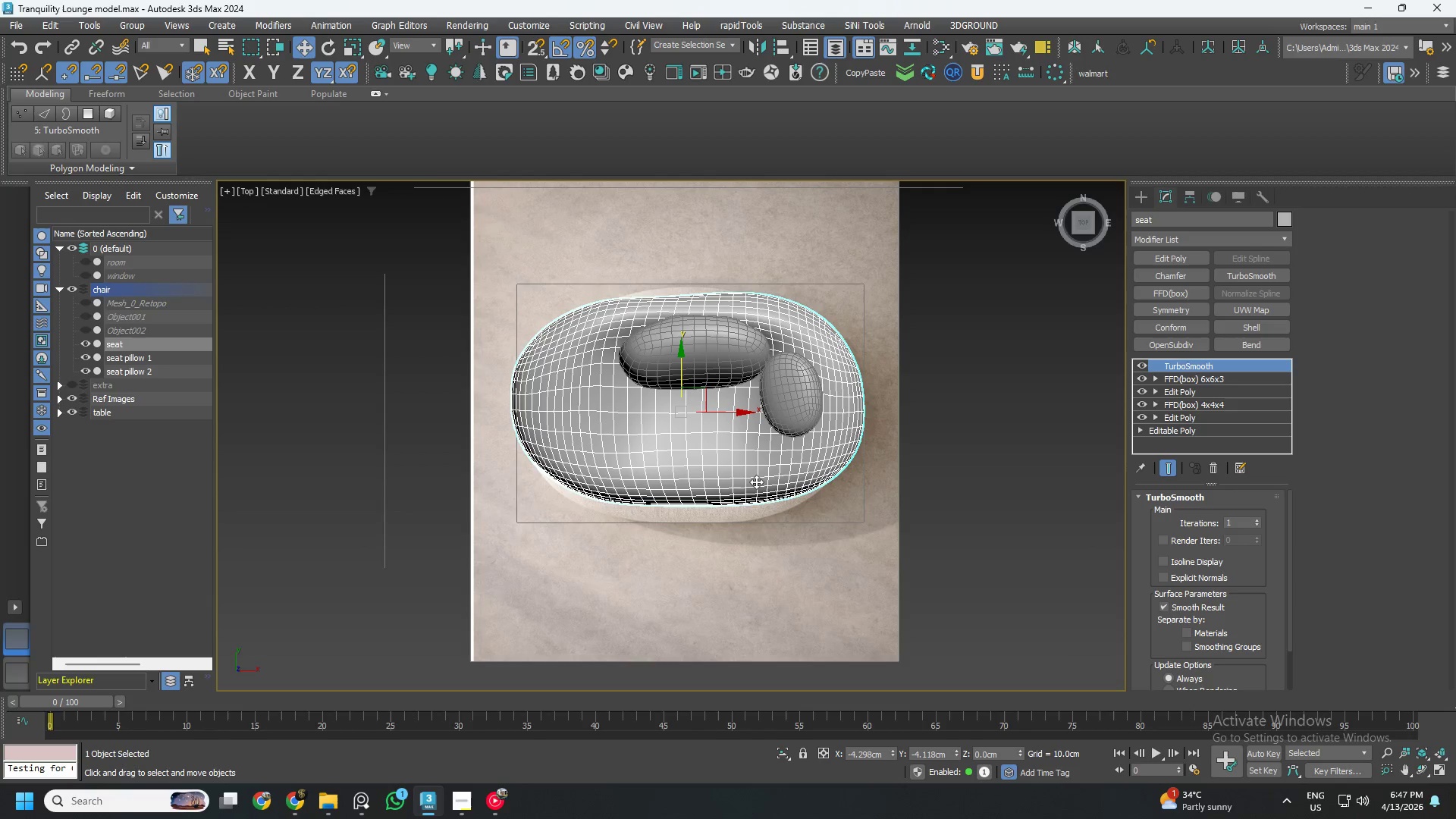 
hold_key(key=AltLeft, duration=1.5)
 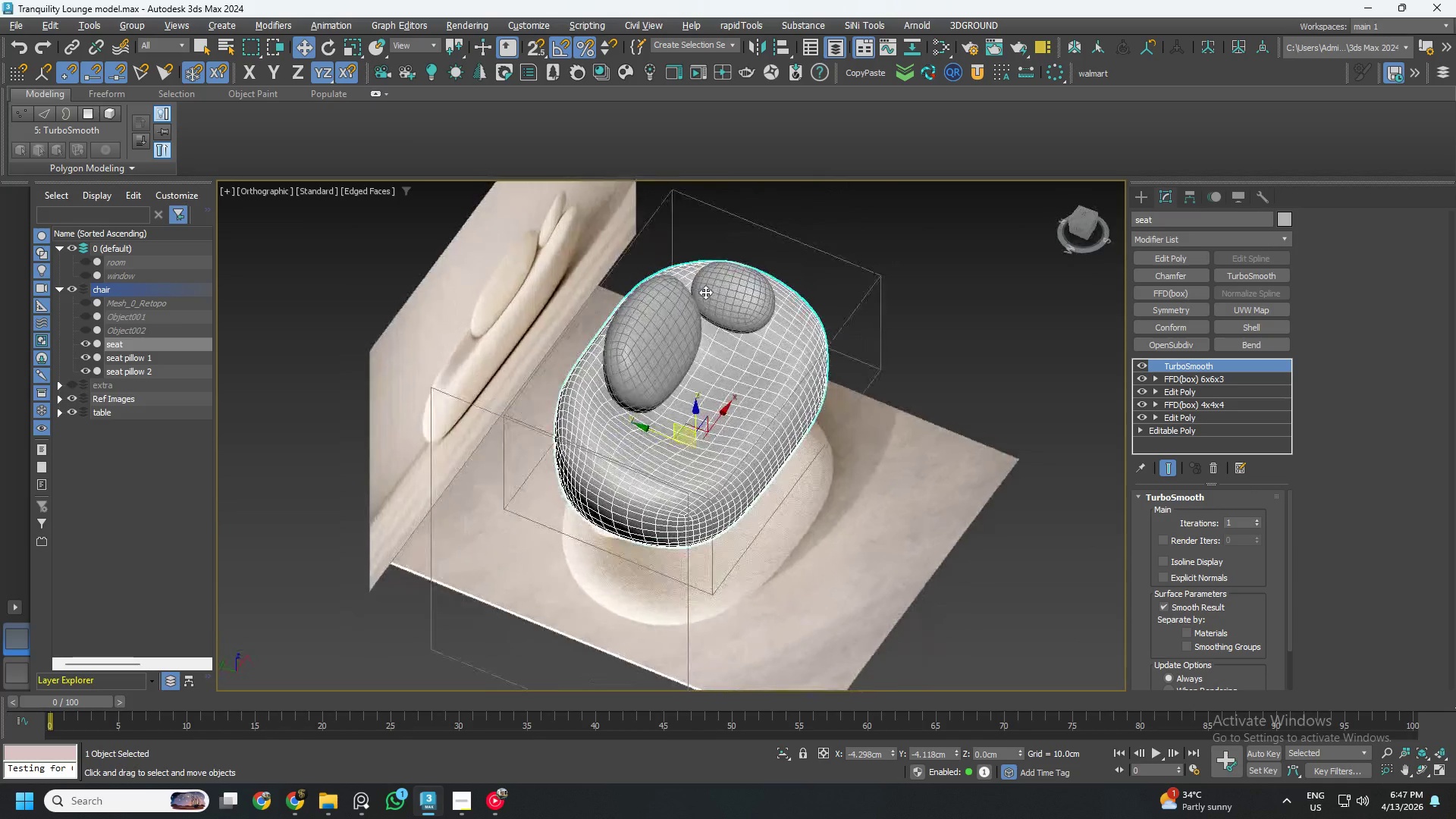 
hold_key(key=AltLeft, duration=1.52)
 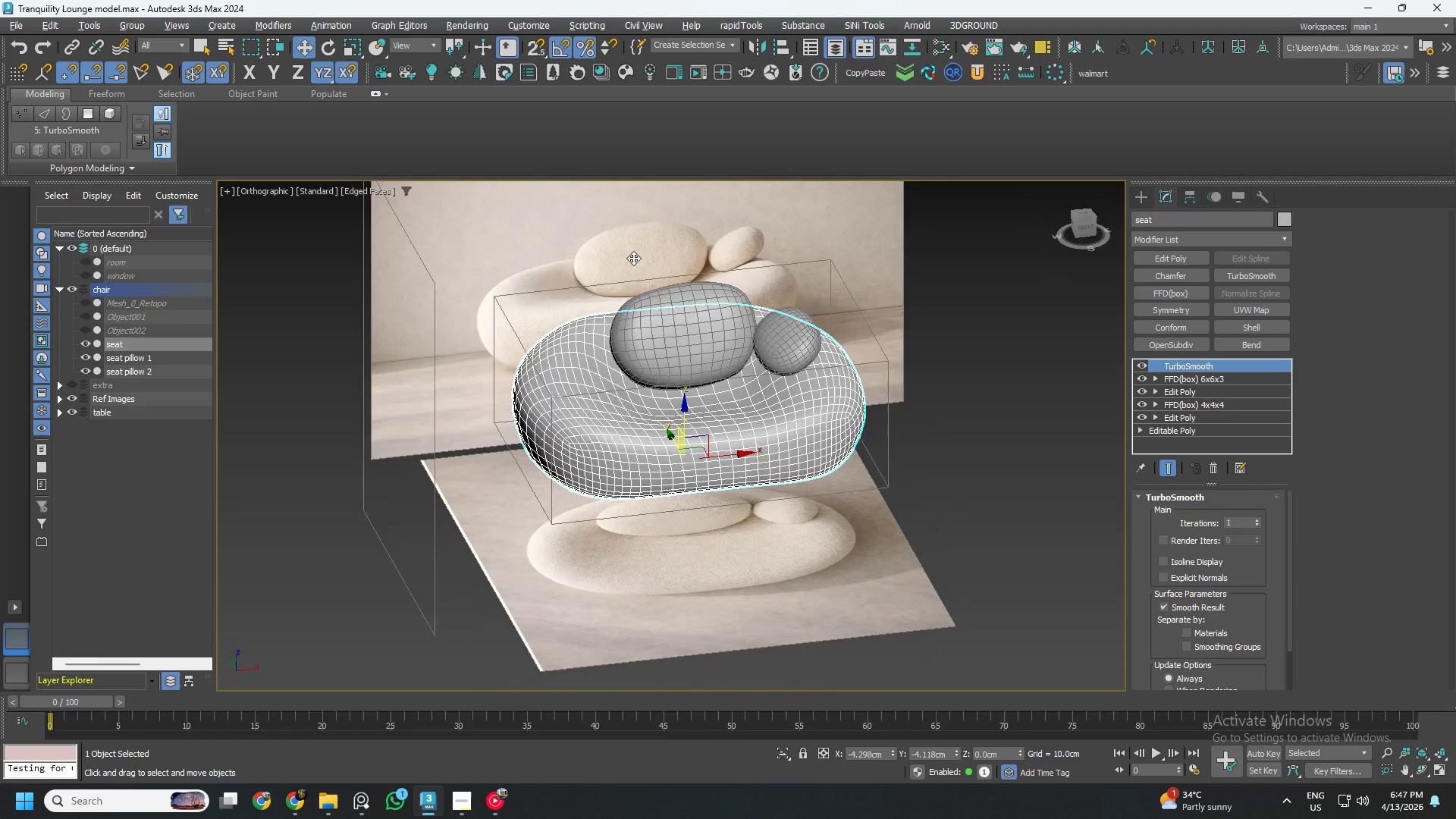 
hold_key(key=AltLeft, duration=1.41)
 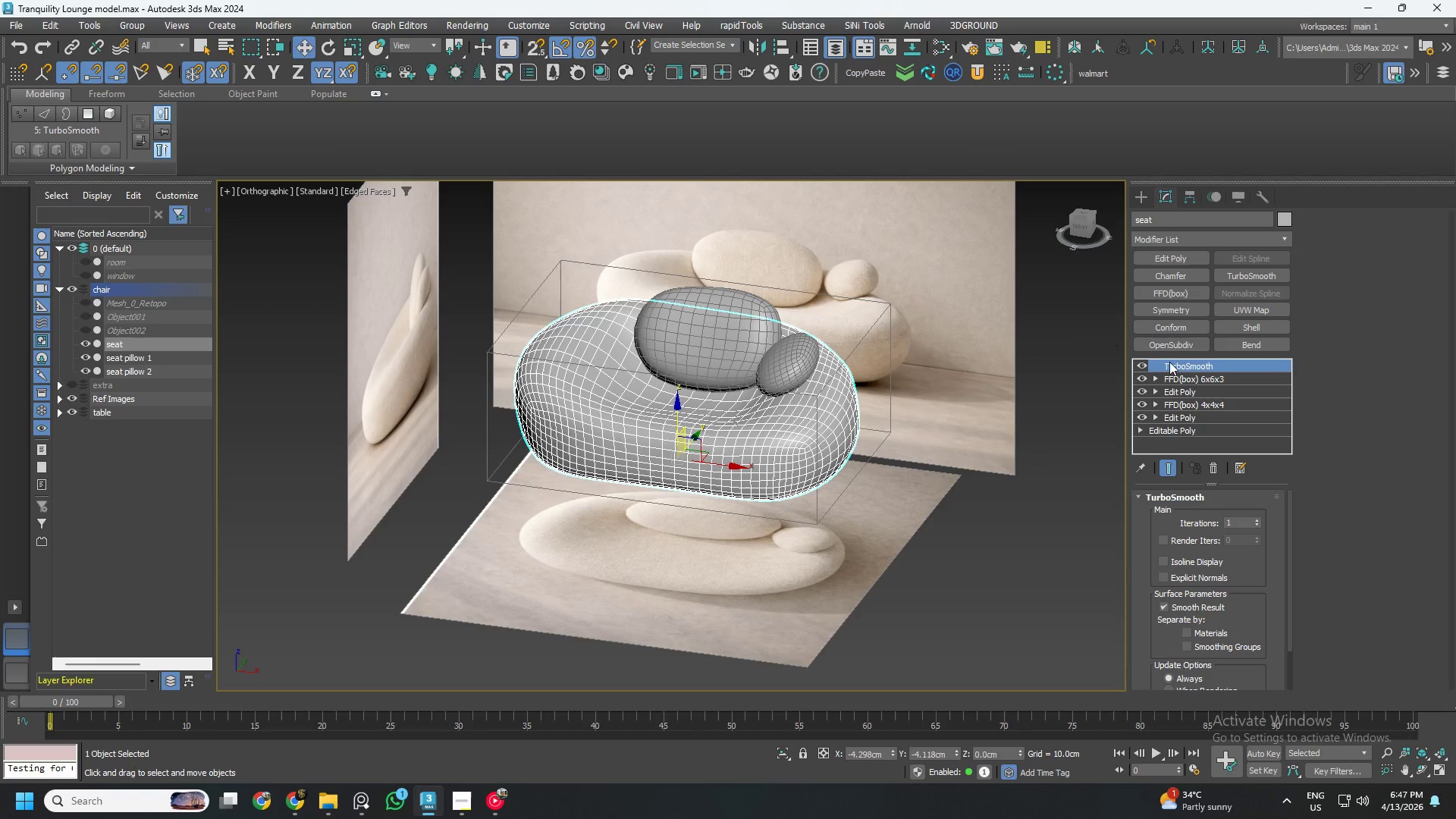 
hold_key(key=AltLeft, duration=2.0)
left_click([1179, 376])
 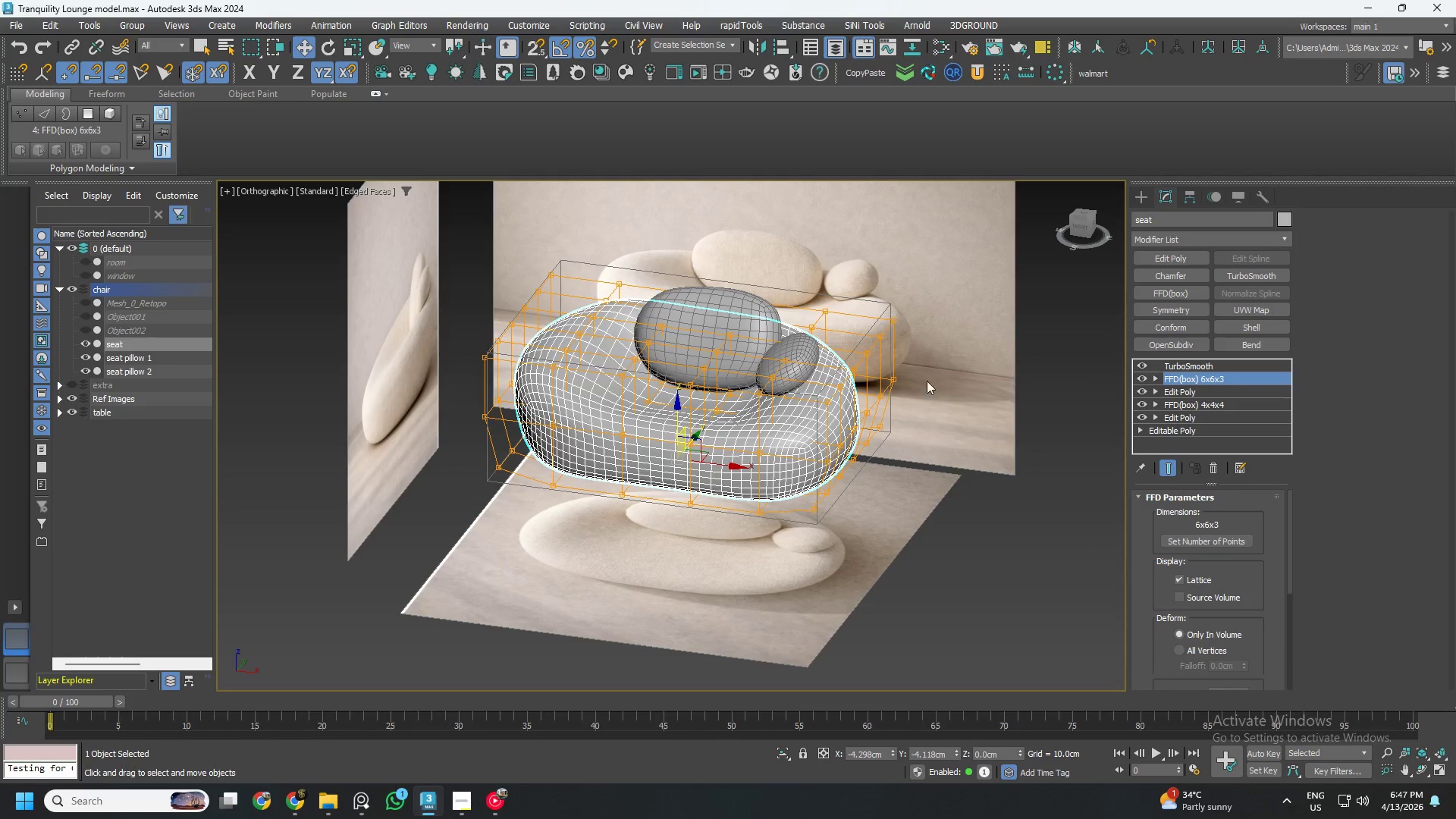 
key(1)
 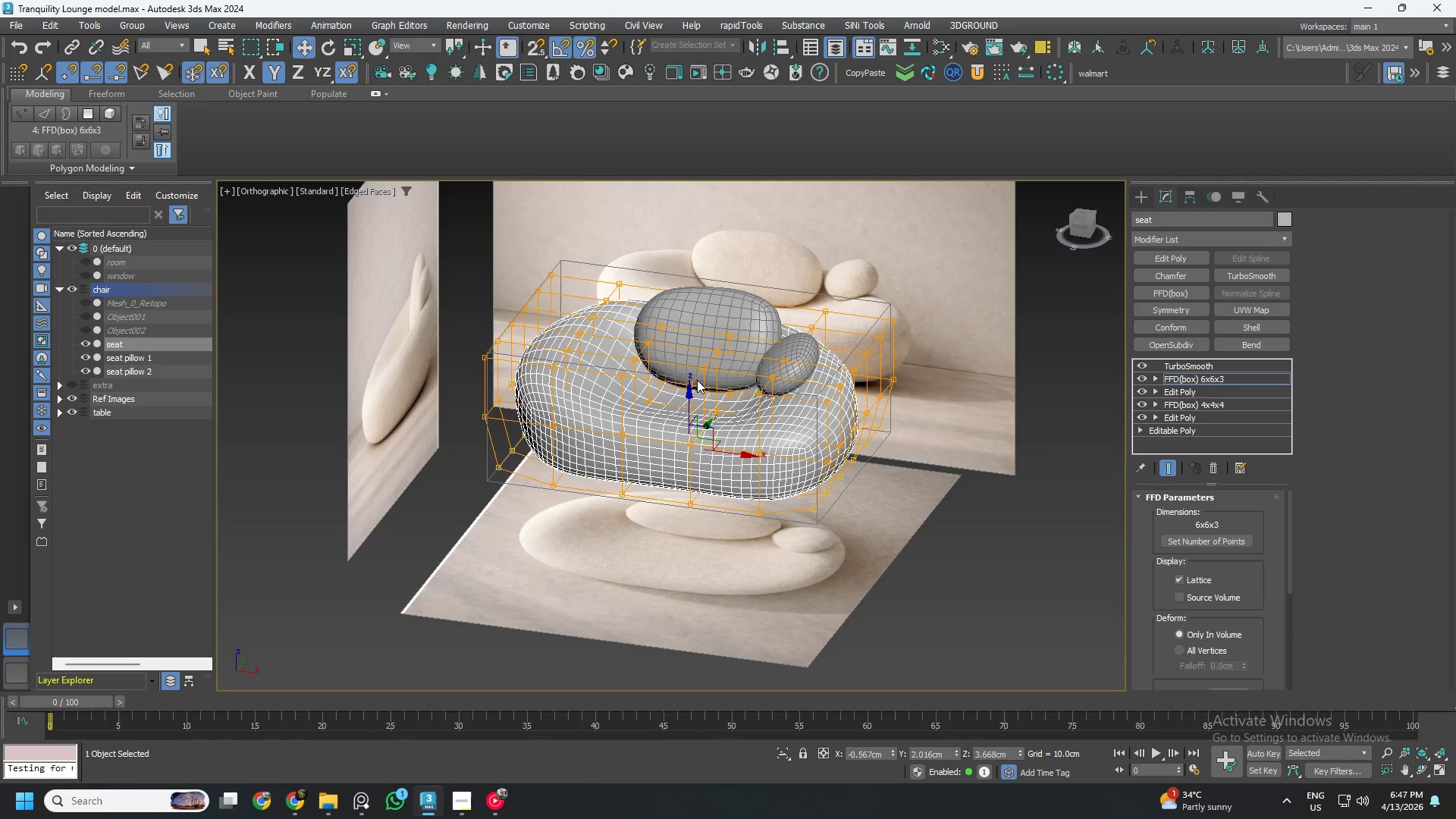 
hold_key(key=AltLeft, duration=0.89)
 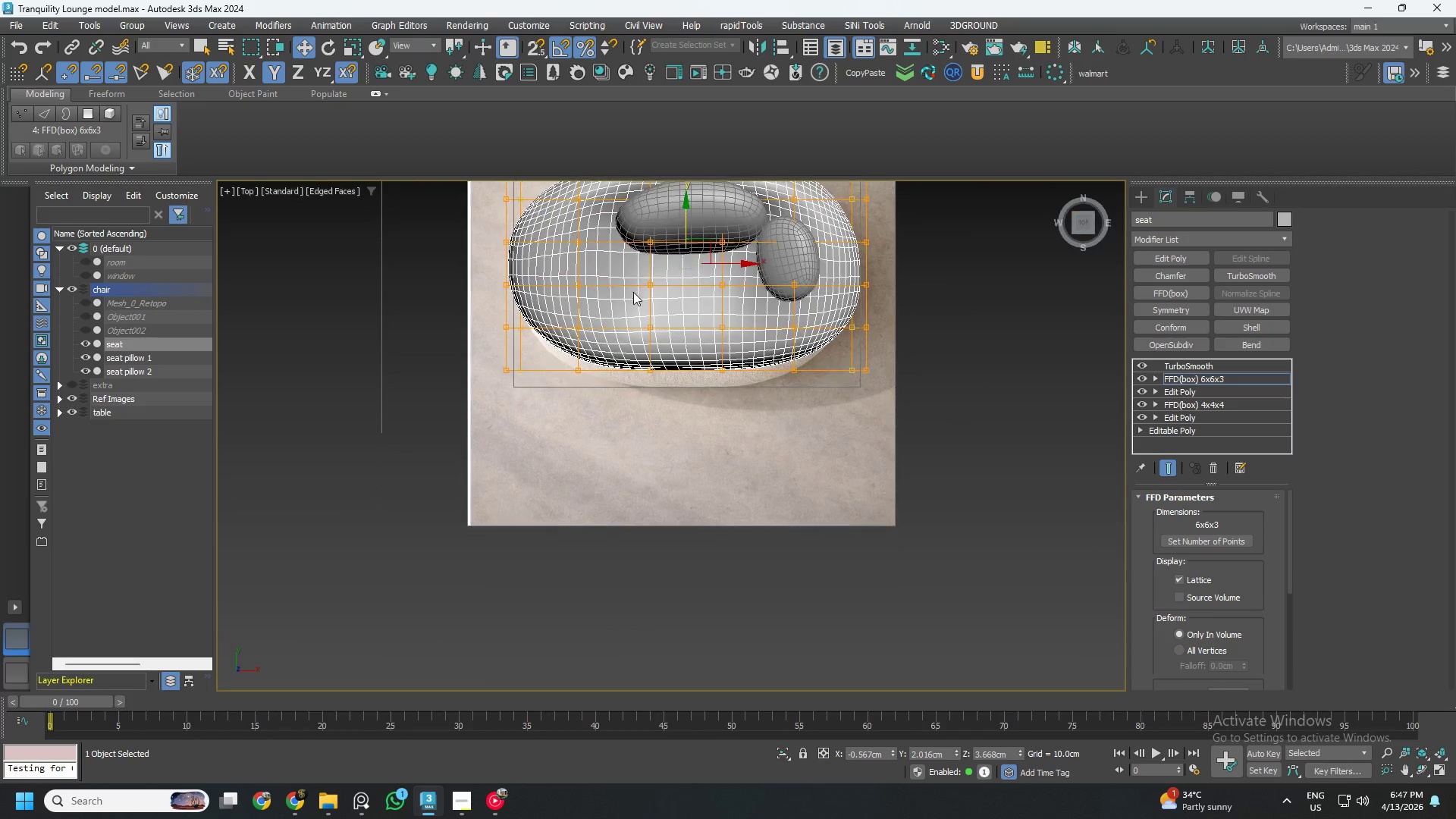 
scroll: coordinate [579, 325], scroll_direction: up, amount: 2.0
 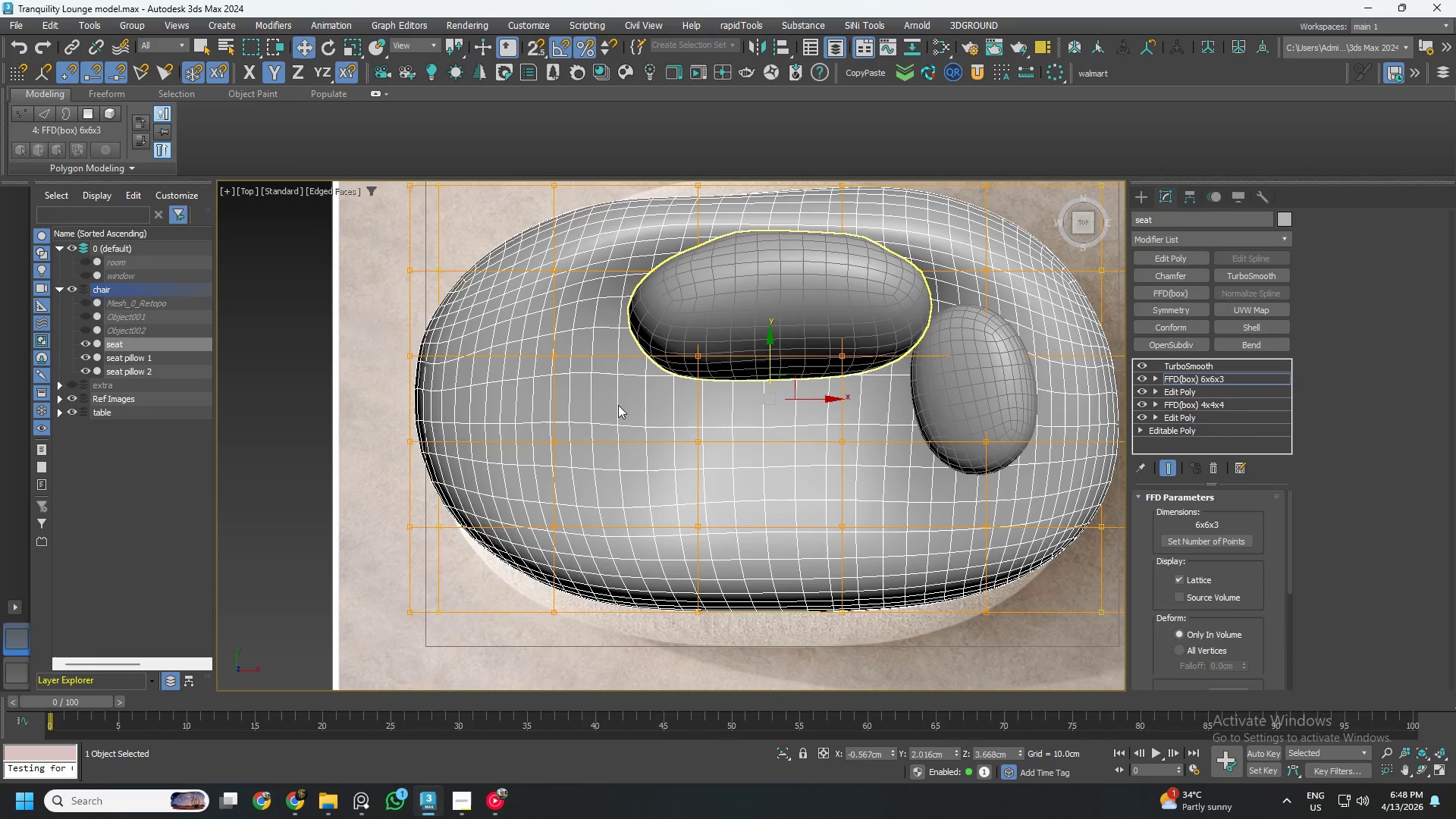 
type(11)
 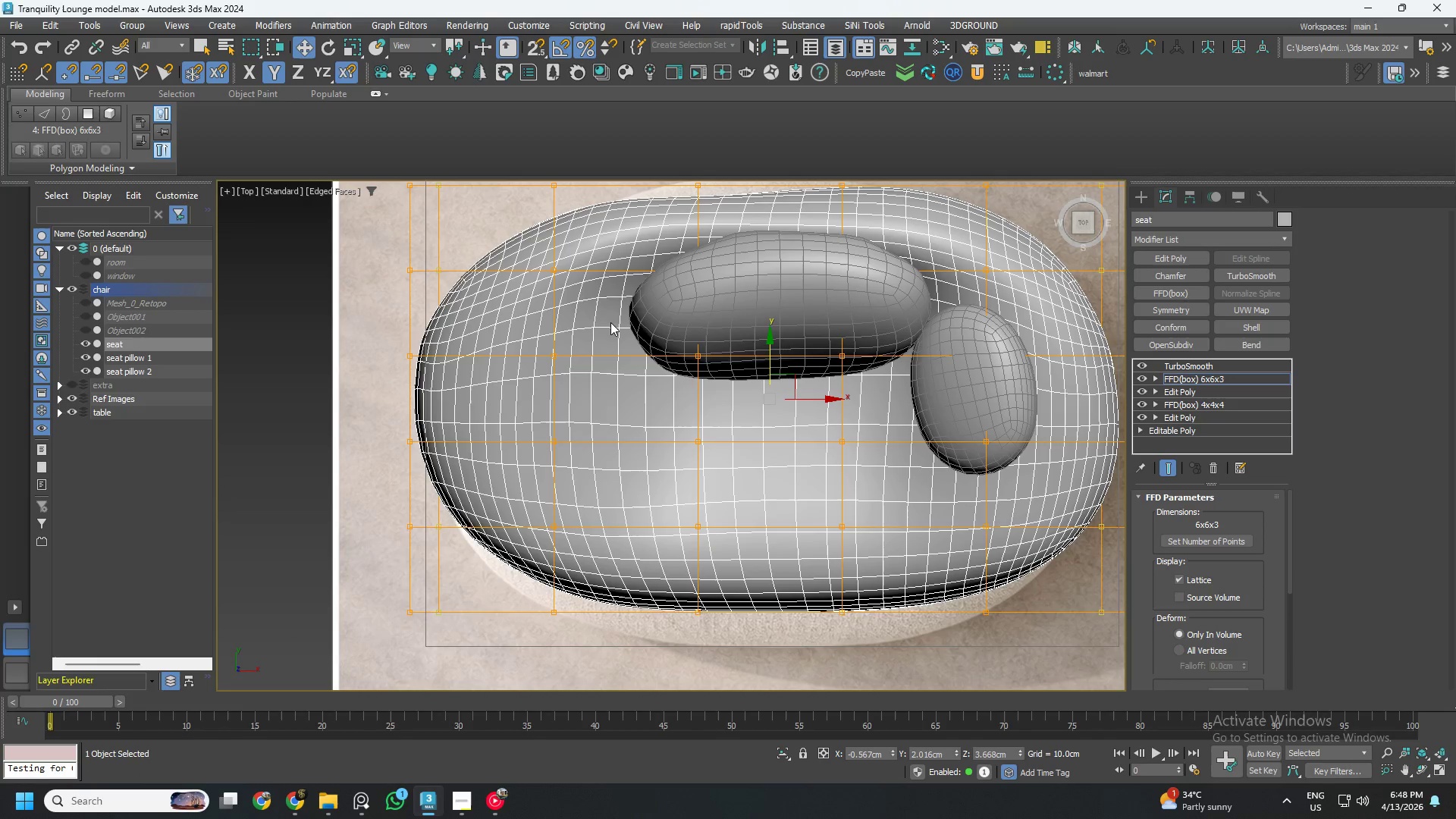 
left_click_drag(start_coordinate=[611, 321], to_coordinate=[540, 544])
 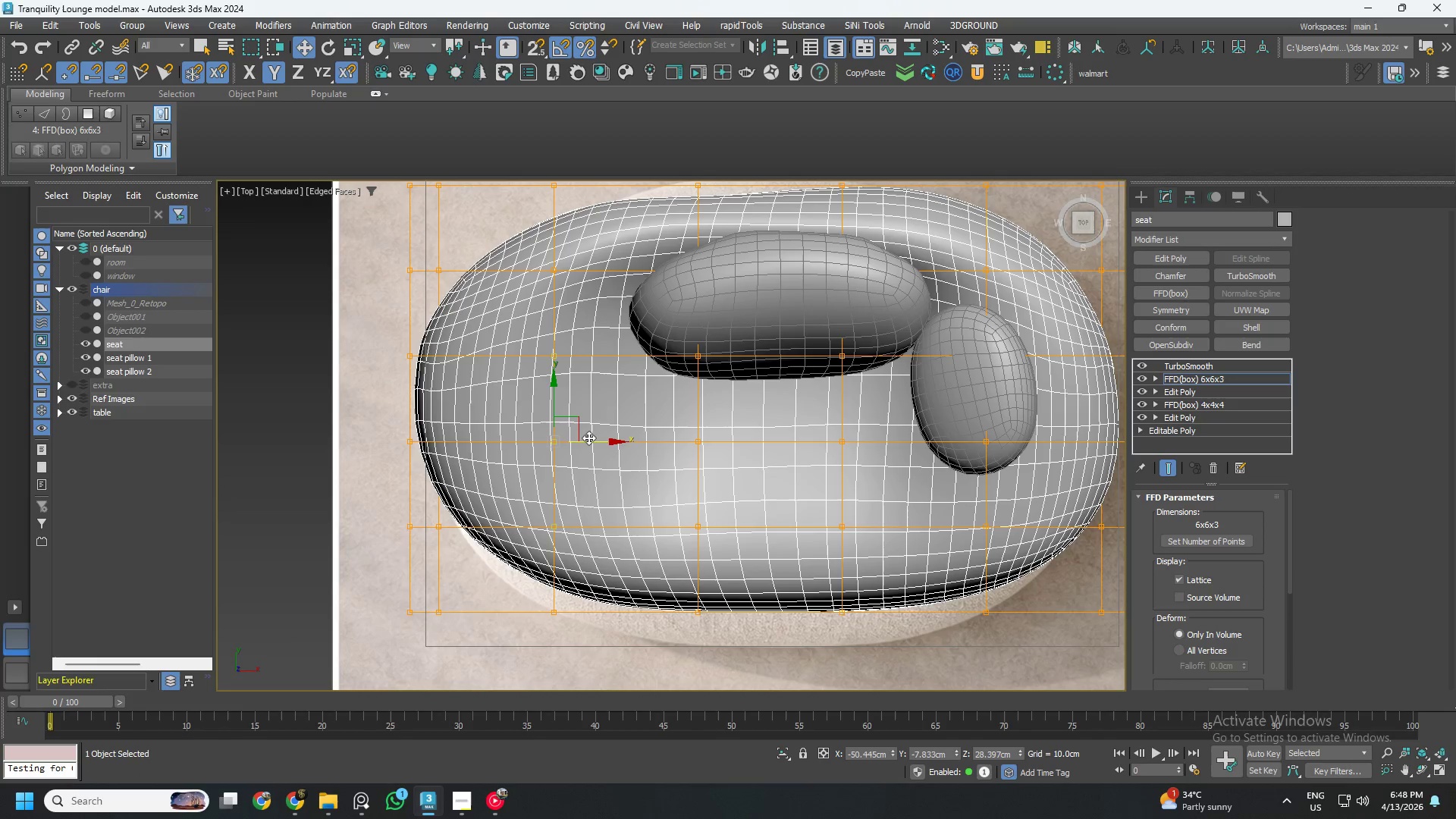 
left_click_drag(start_coordinate=[588, 438], to_coordinate=[579, 439])
 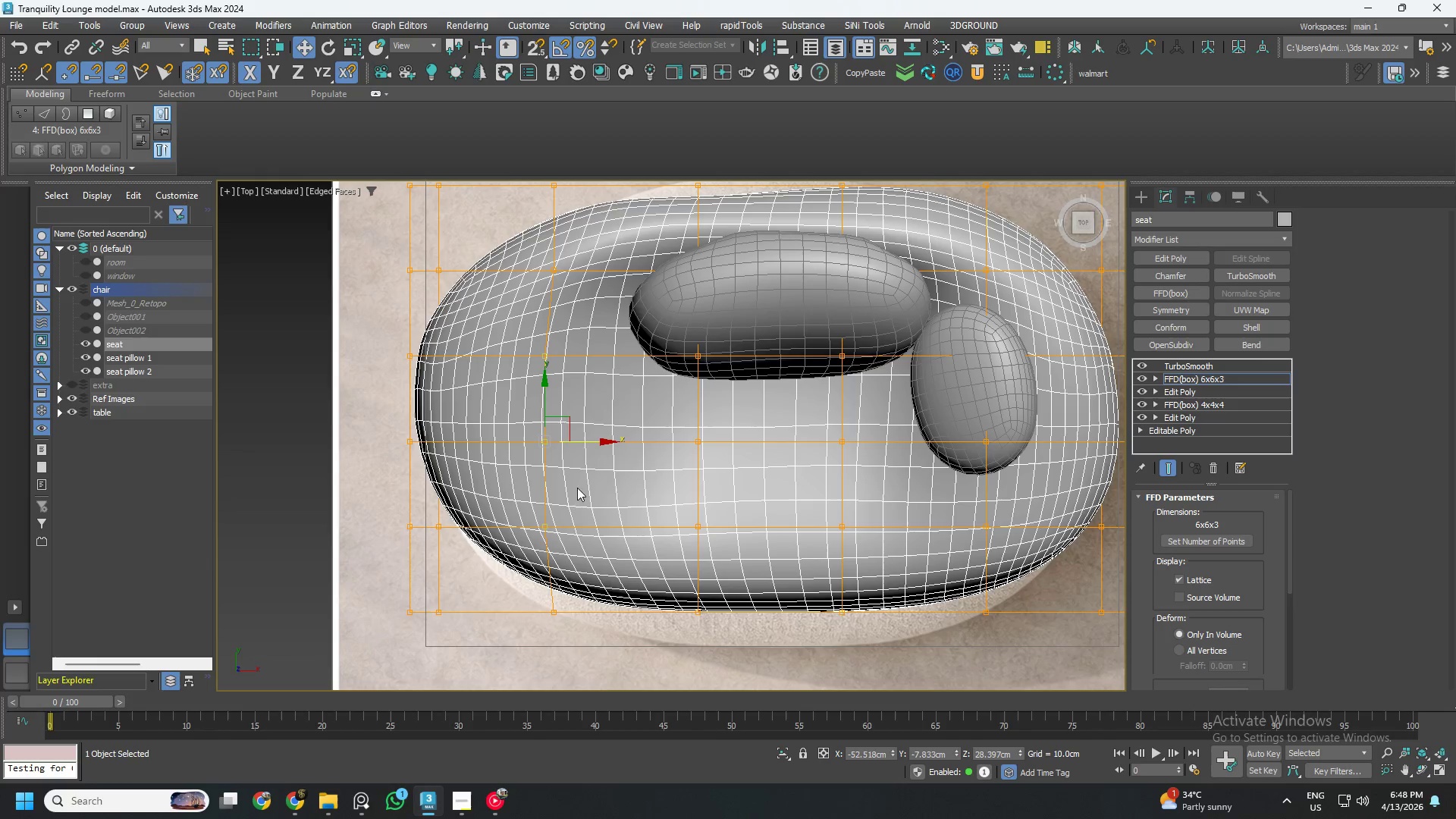 
key(Alt+AltLeft)
 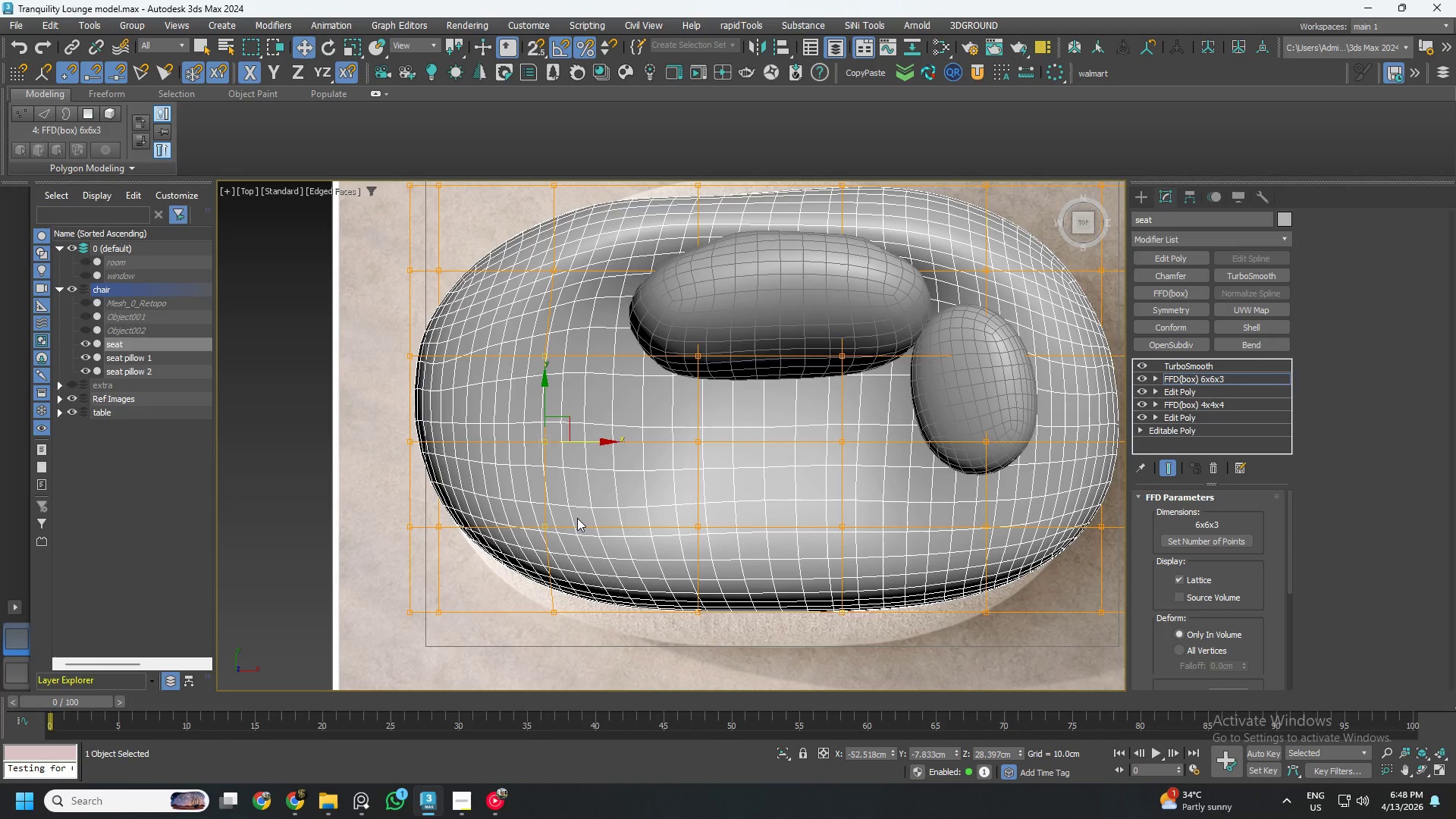 
key(Control+ControlLeft)
 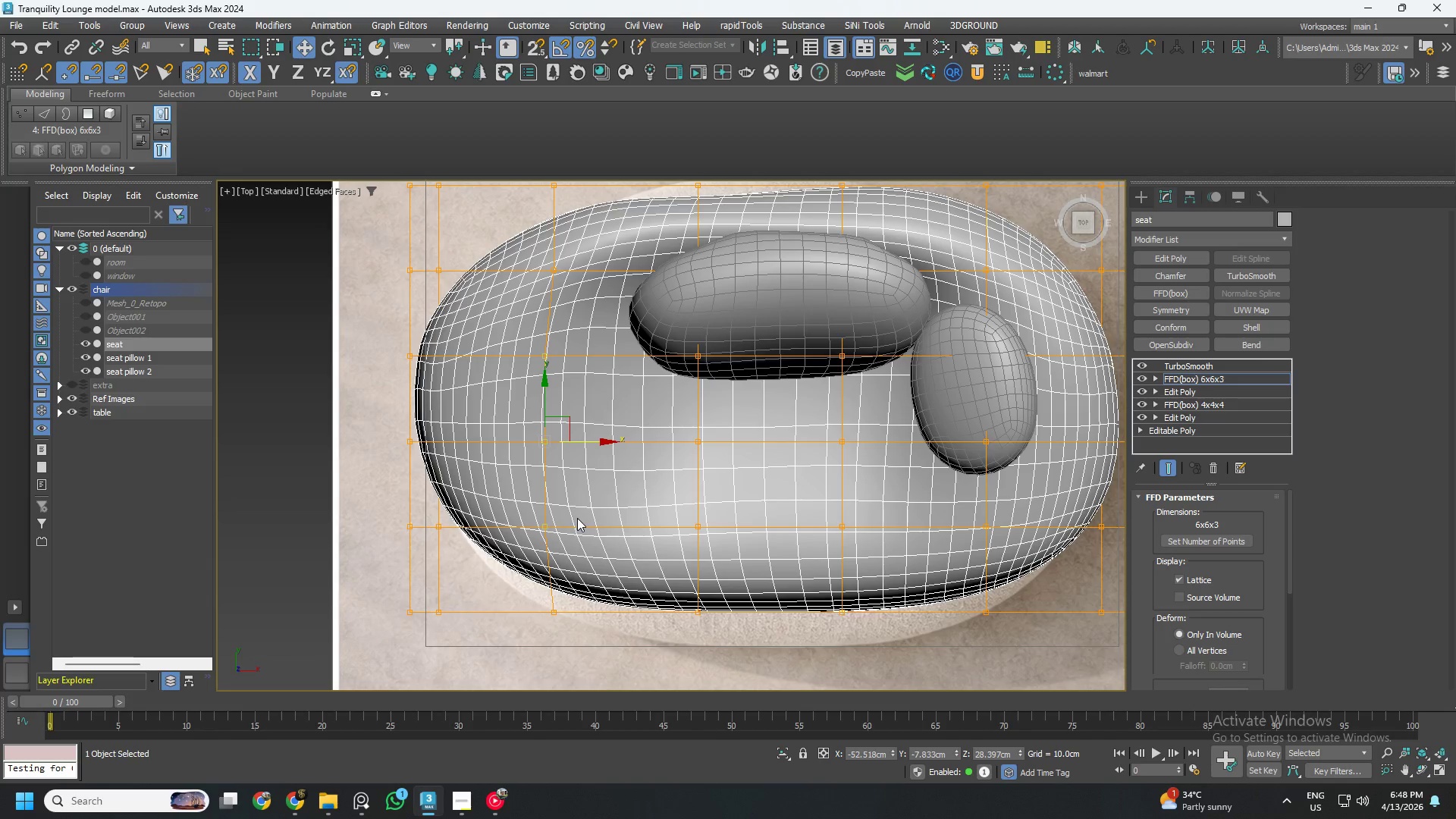 
key(Control+Z)
 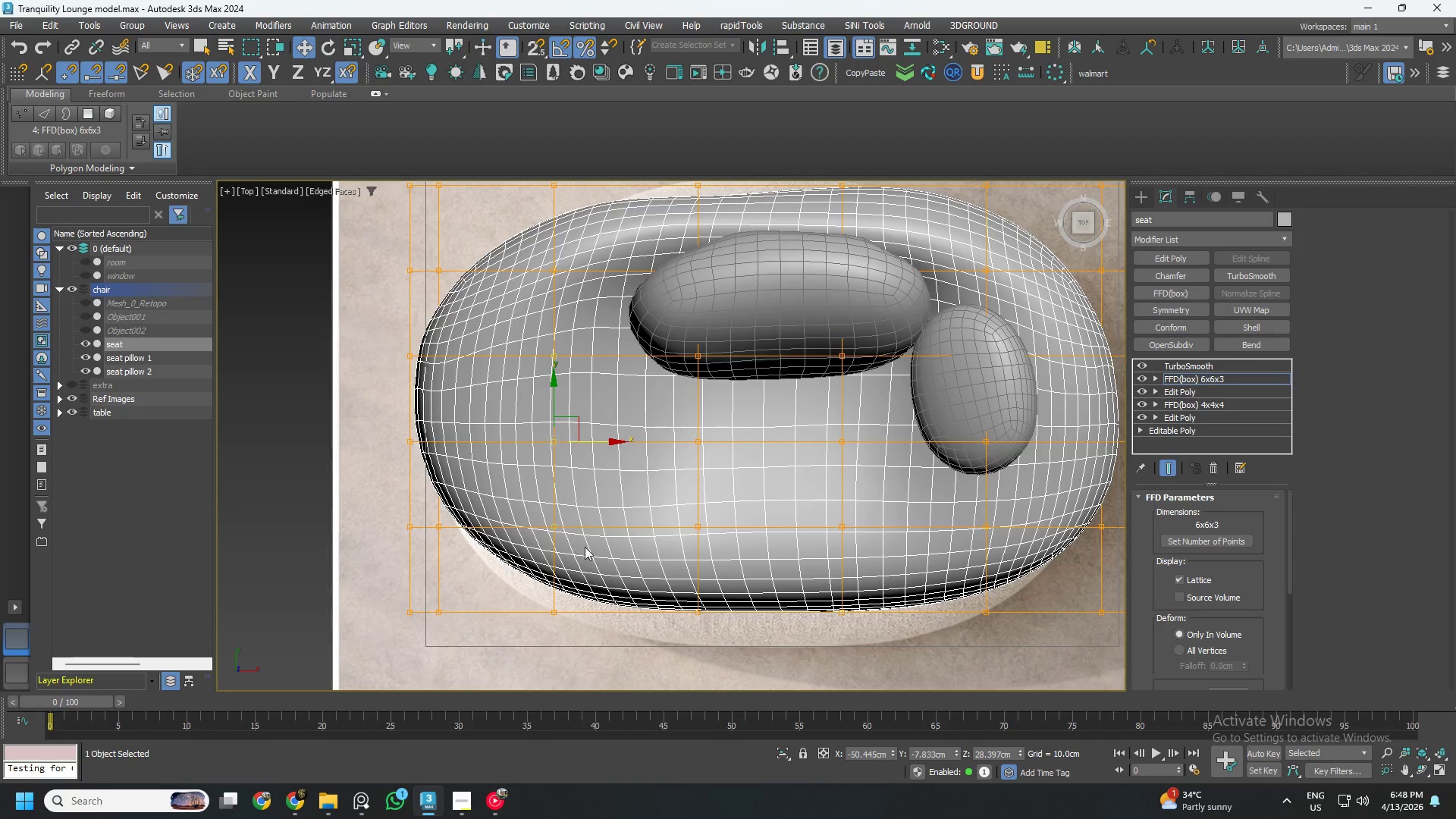 
hold_key(key=AltLeft, duration=0.58)
left_click_drag(start_coordinate=[610, 556], to_coordinate=[502, 479])
 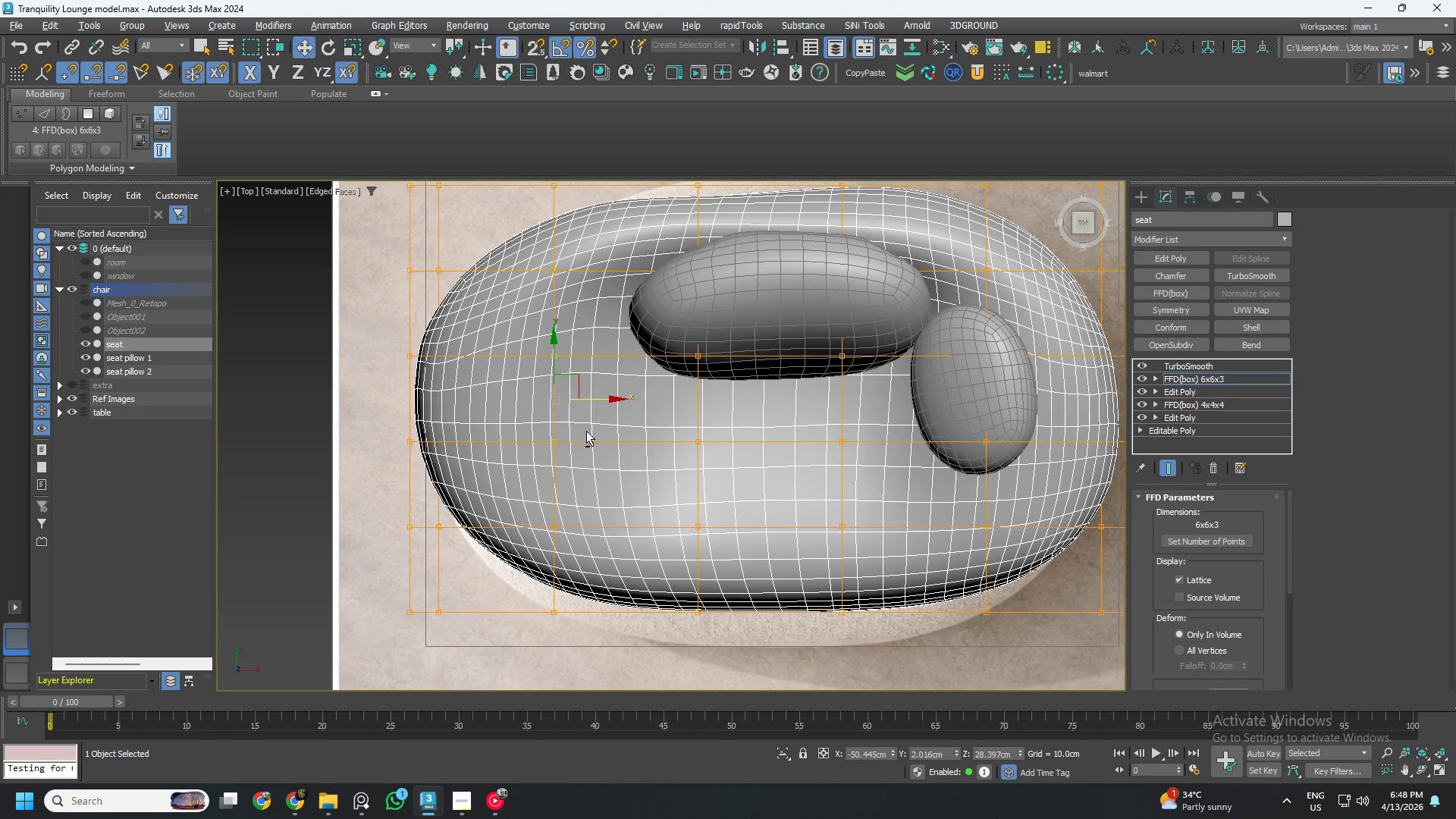 
hold_key(key=AltLeft, duration=10.08)
left_click_drag(start_coordinate=[601, 396], to_coordinate=[582, 395])
 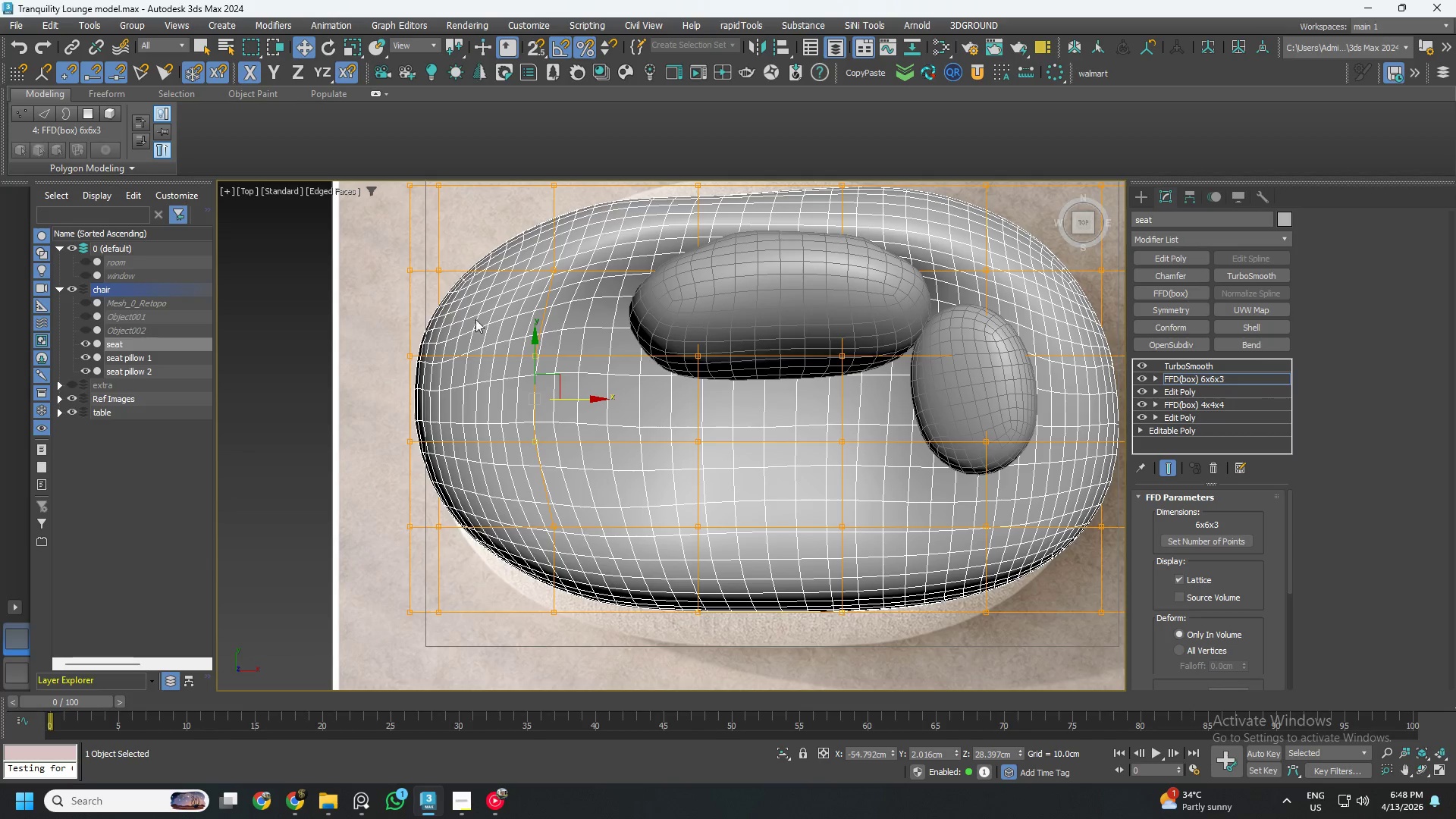 
left_click_drag(start_coordinate=[472, 313], to_coordinate=[573, 386])
 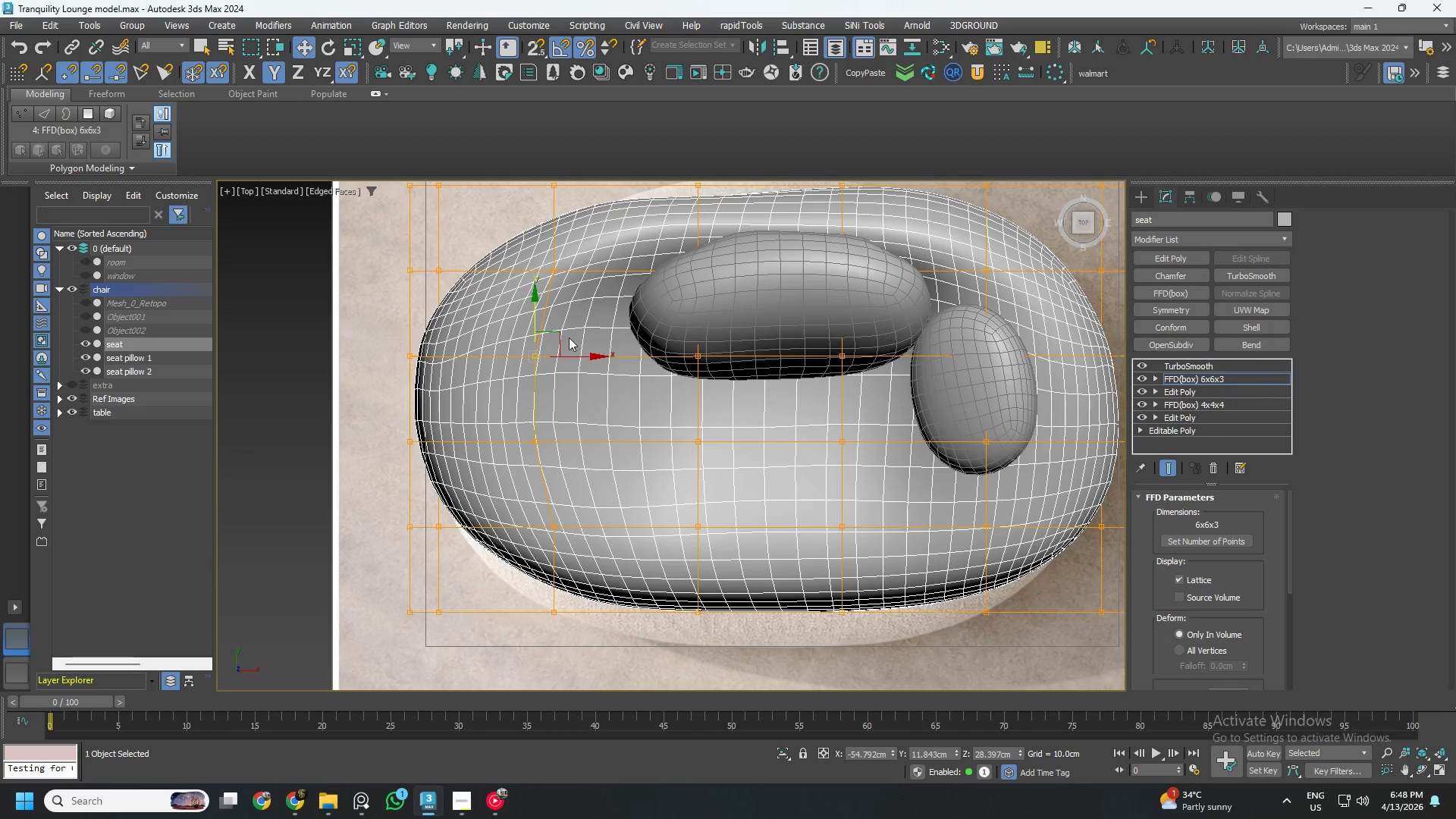 
left_click_drag(start_coordinate=[559, 333], to_coordinate=[552, 321])
 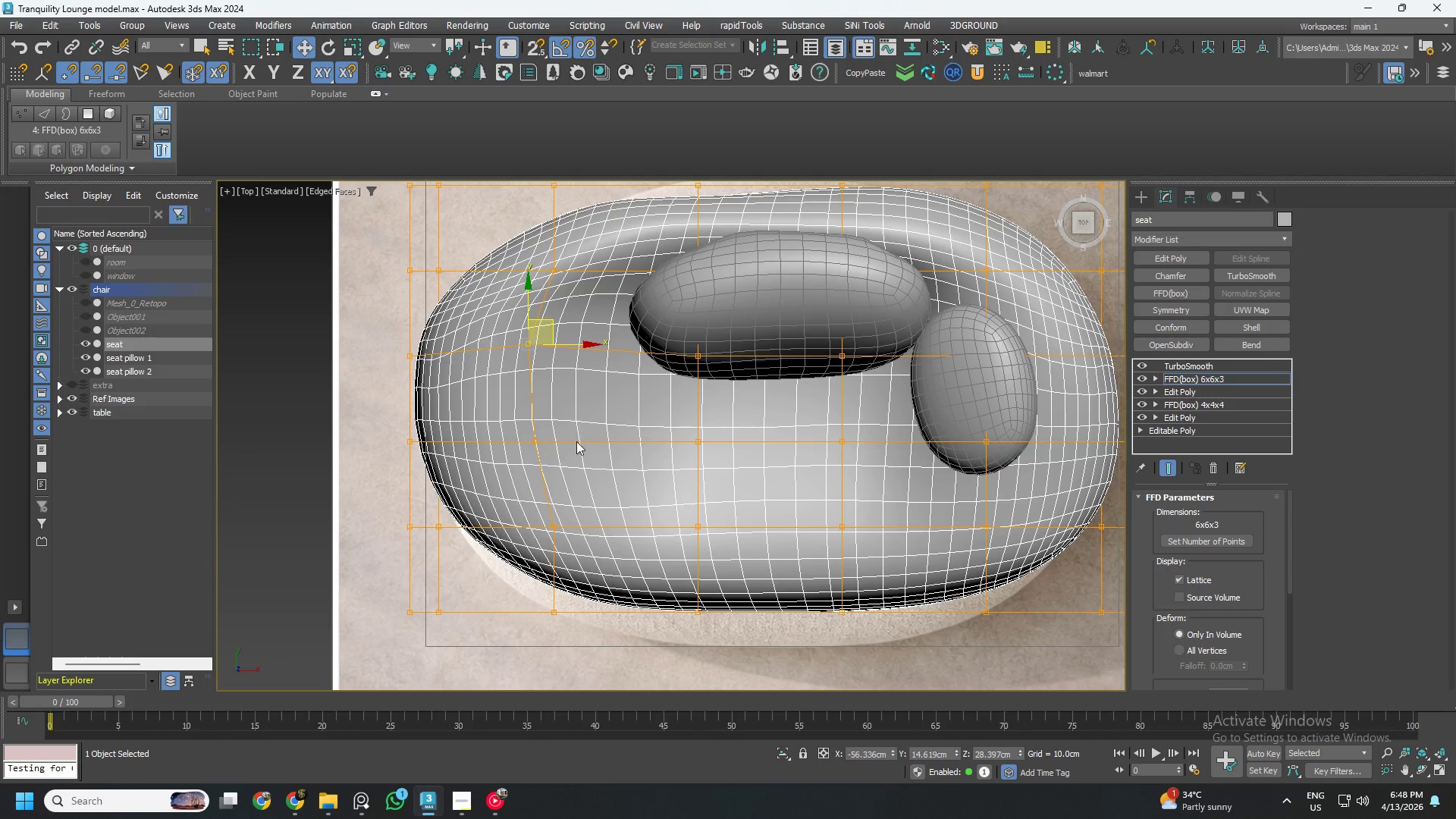 
left_click_drag(start_coordinate=[570, 462], to_coordinate=[511, 401])
 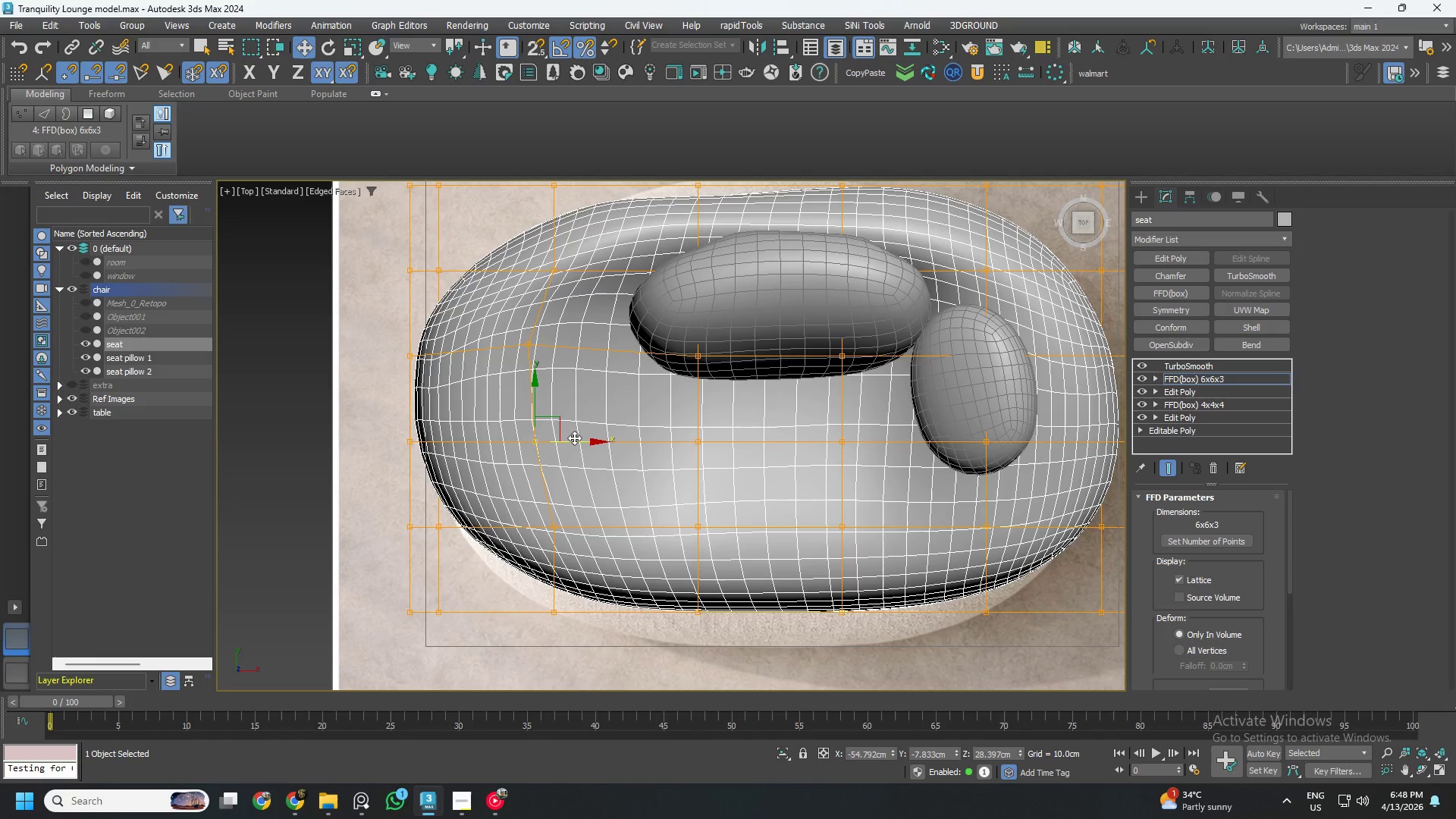 
left_click_drag(start_coordinate=[574, 438], to_coordinate=[562, 438])
 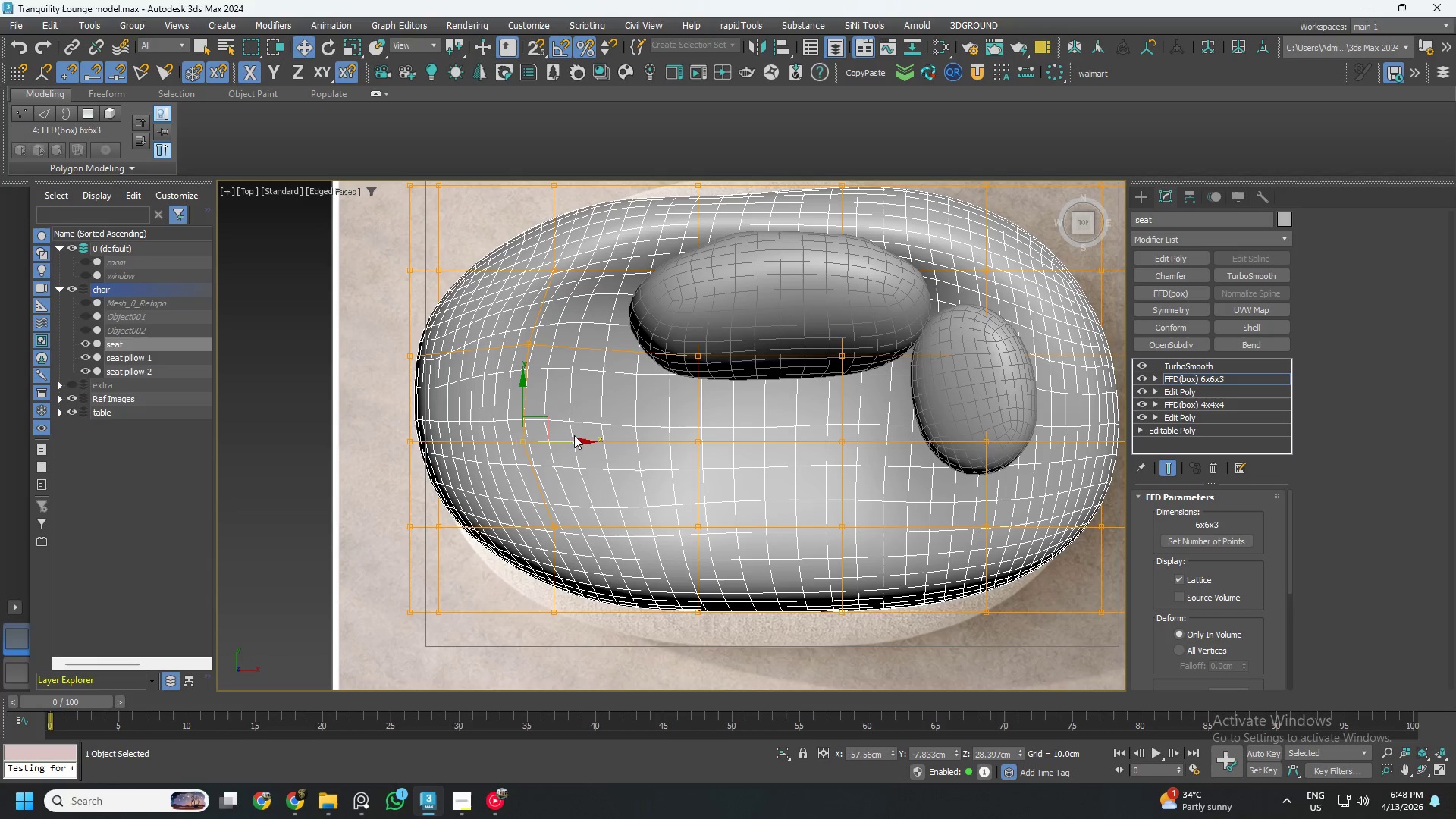 
hold_key(key=AltLeft, duration=0.98)
 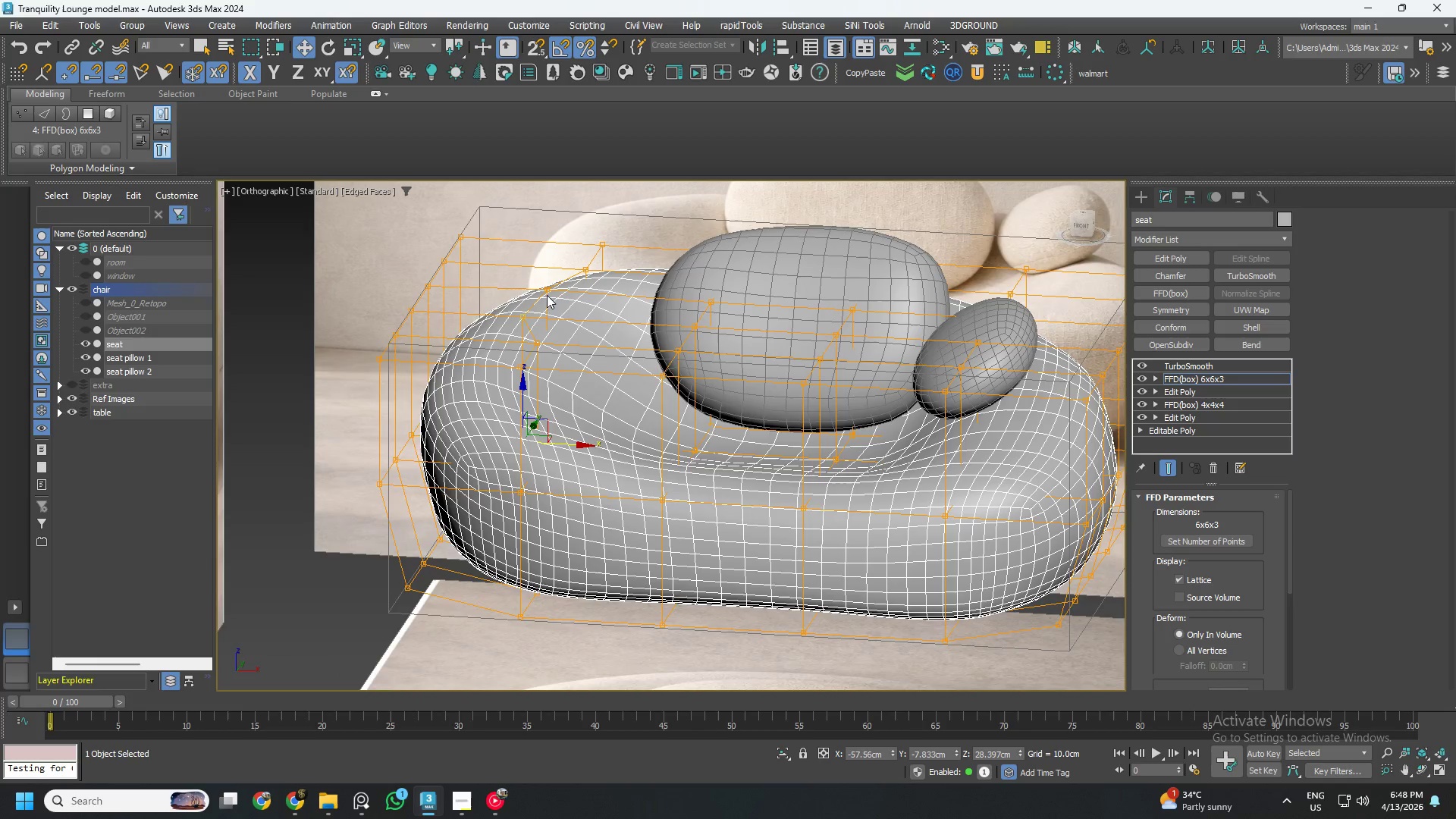 
hold_key(key=AltLeft, duration=1.39)
 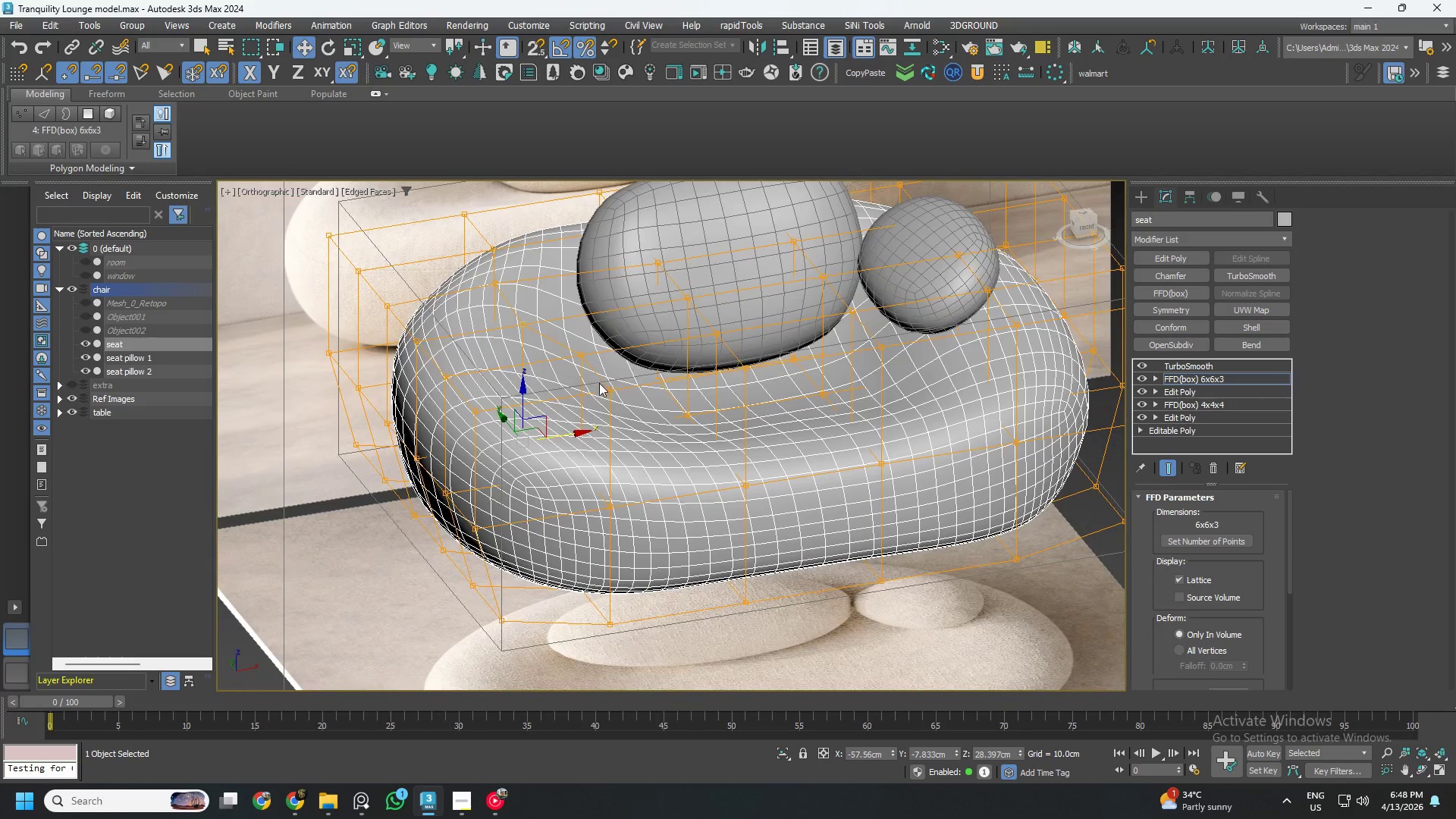 
hold_key(key=AltLeft, duration=0.94)
 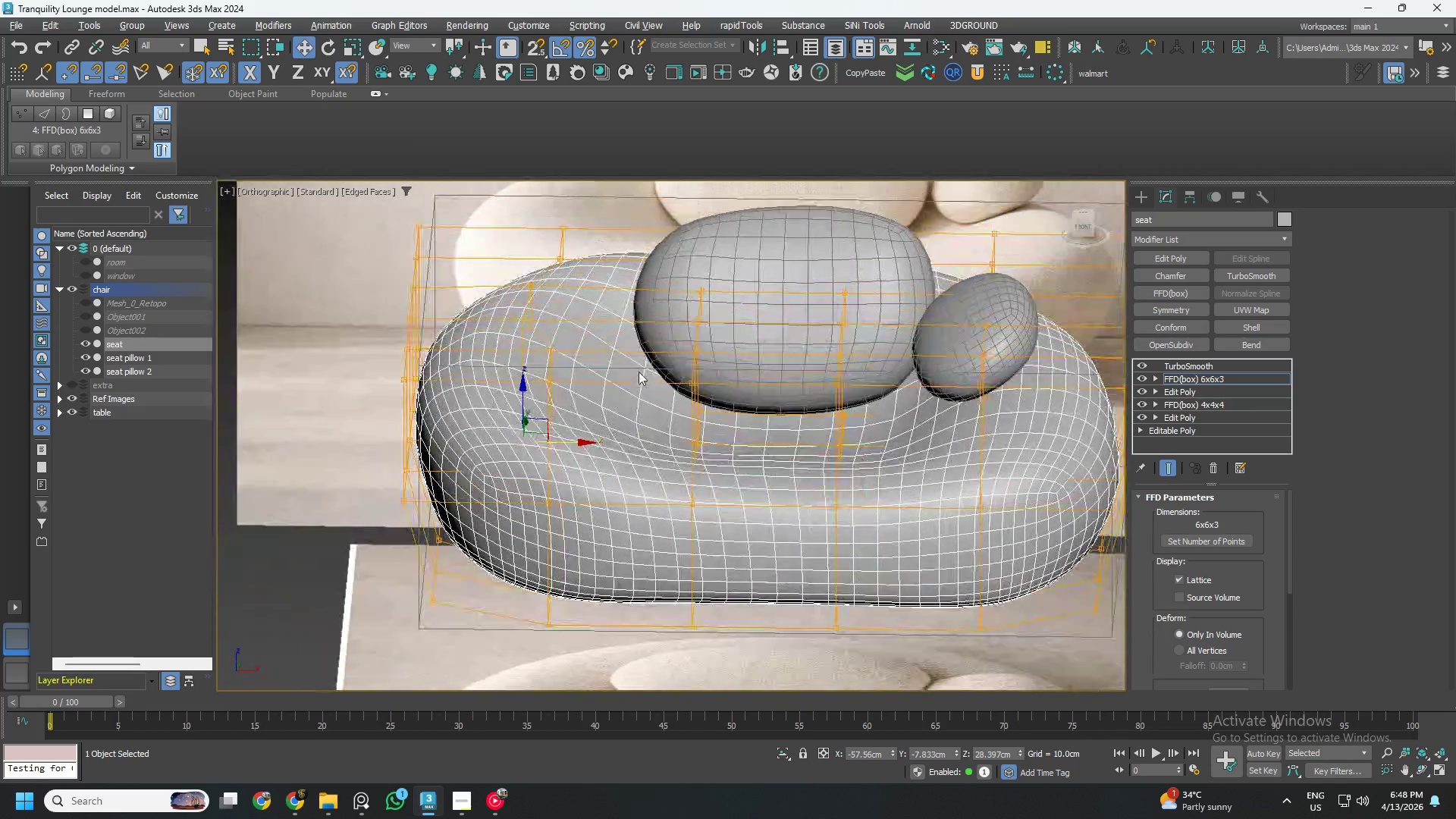 
hold_key(key=AltLeft, duration=0.86)
 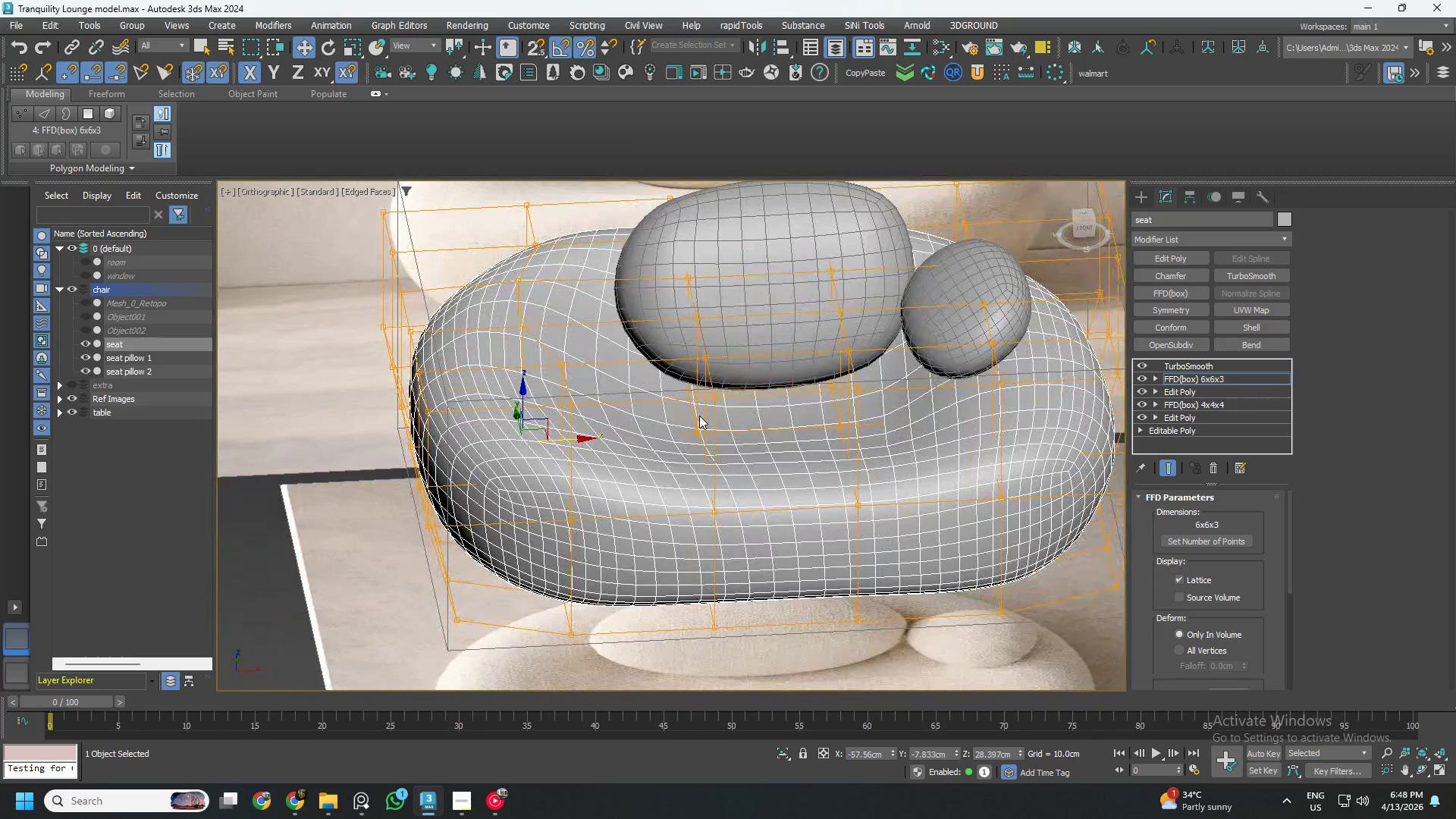 
hold_key(key=AltLeft, duration=1.5)
 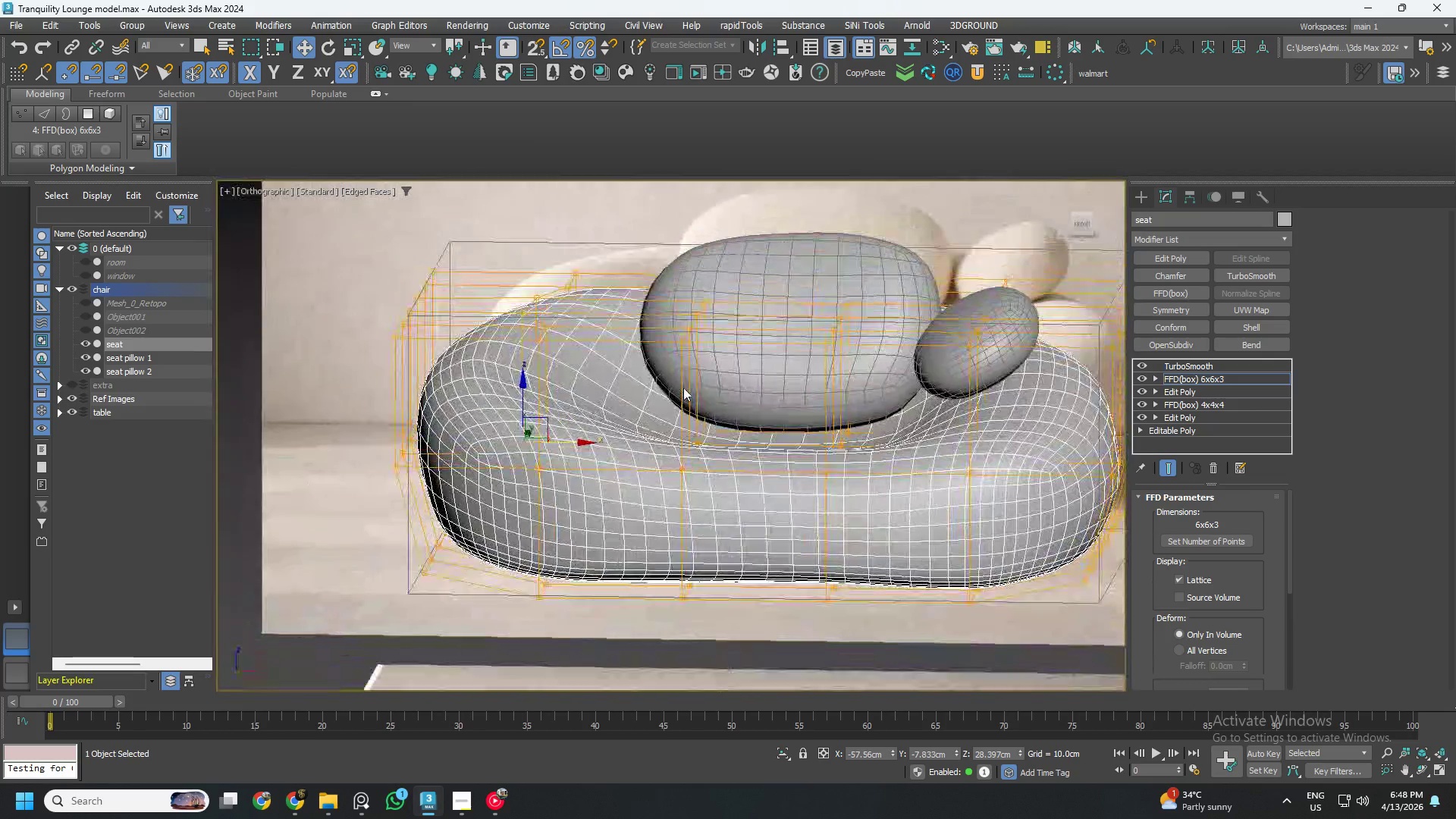 
hold_key(key=AltLeft, duration=0.66)
 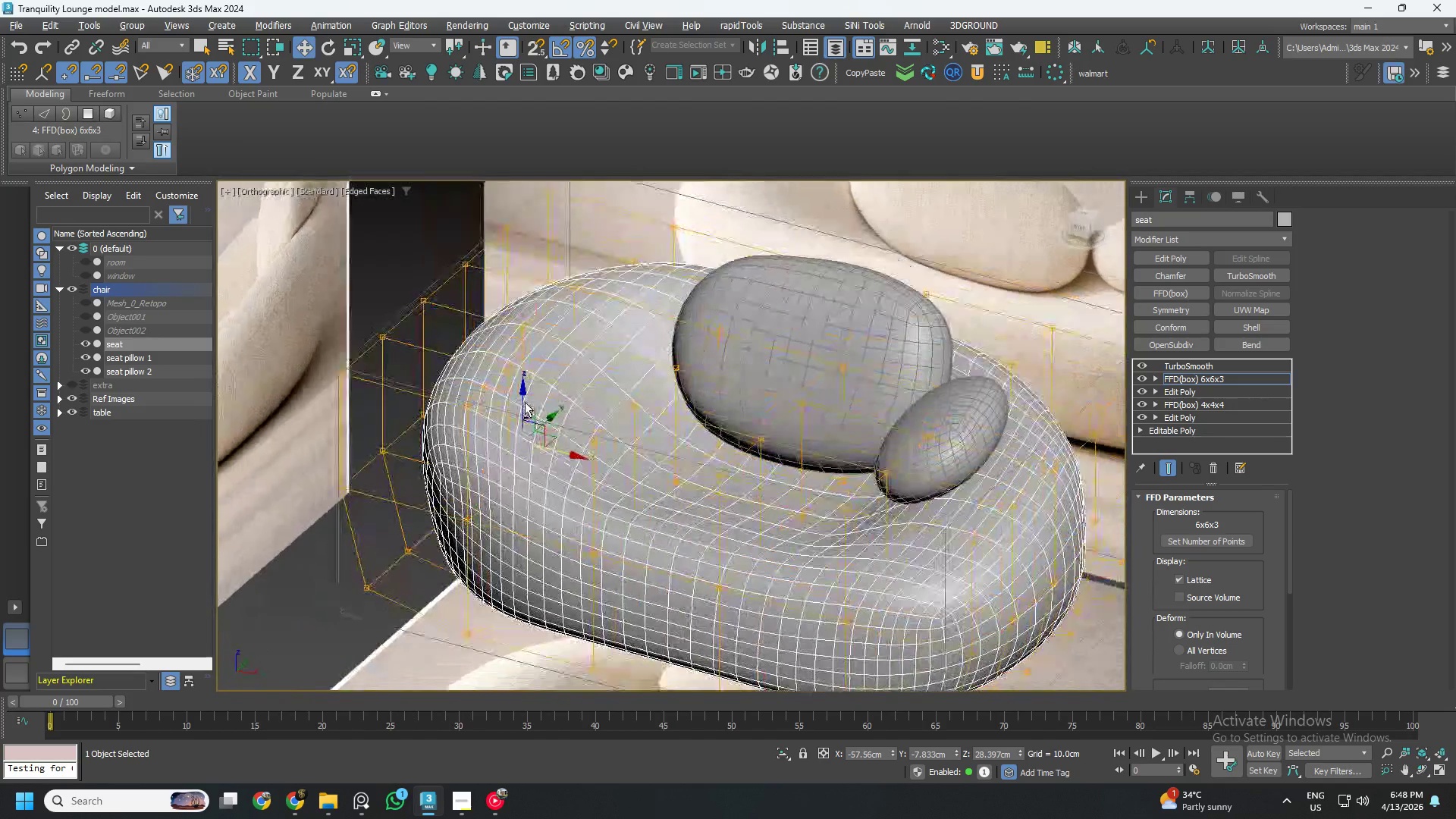 
hold_key(key=AltLeft, duration=1.52)
 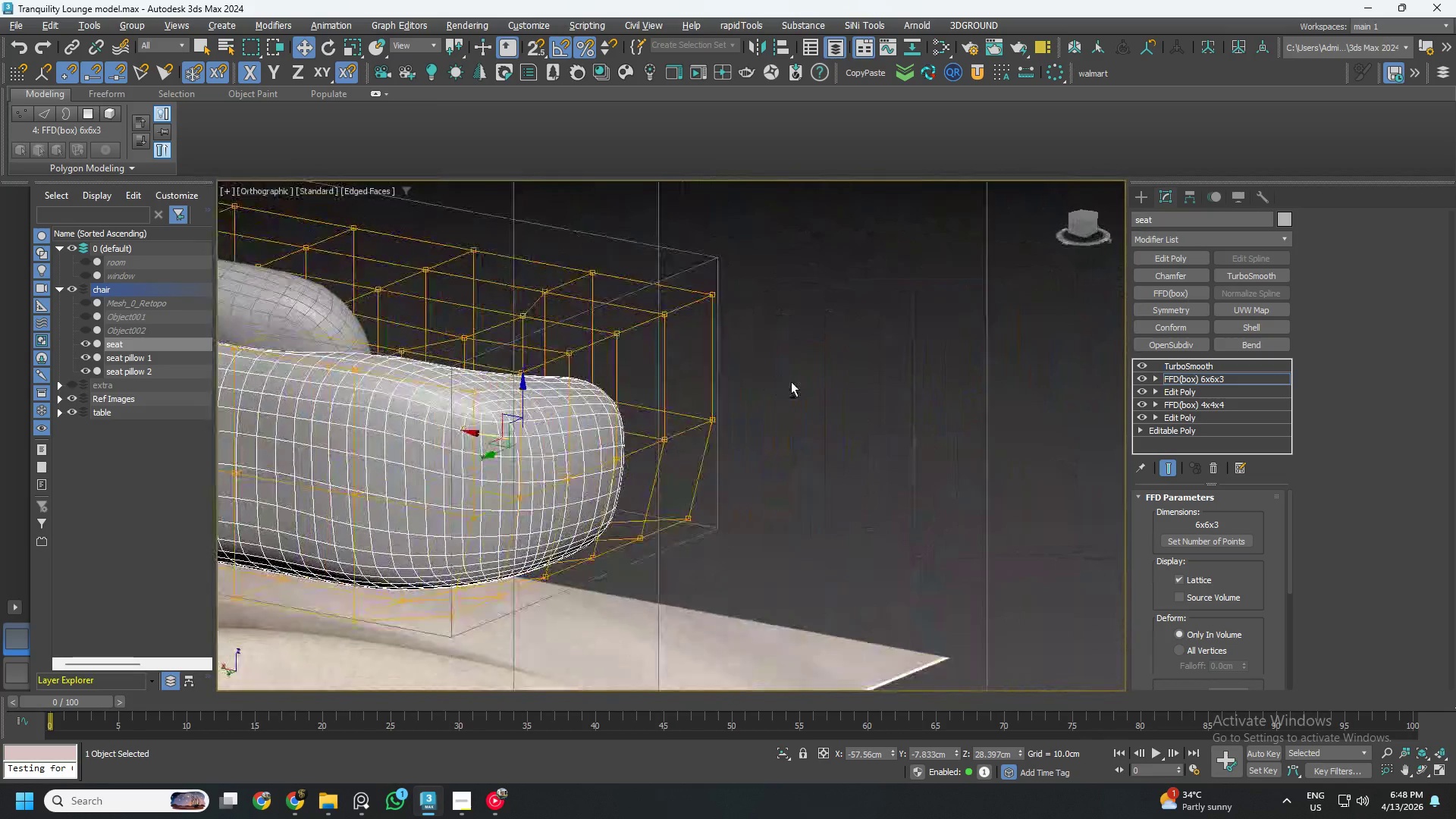 
hold_key(key=AltLeft, duration=1.51)
 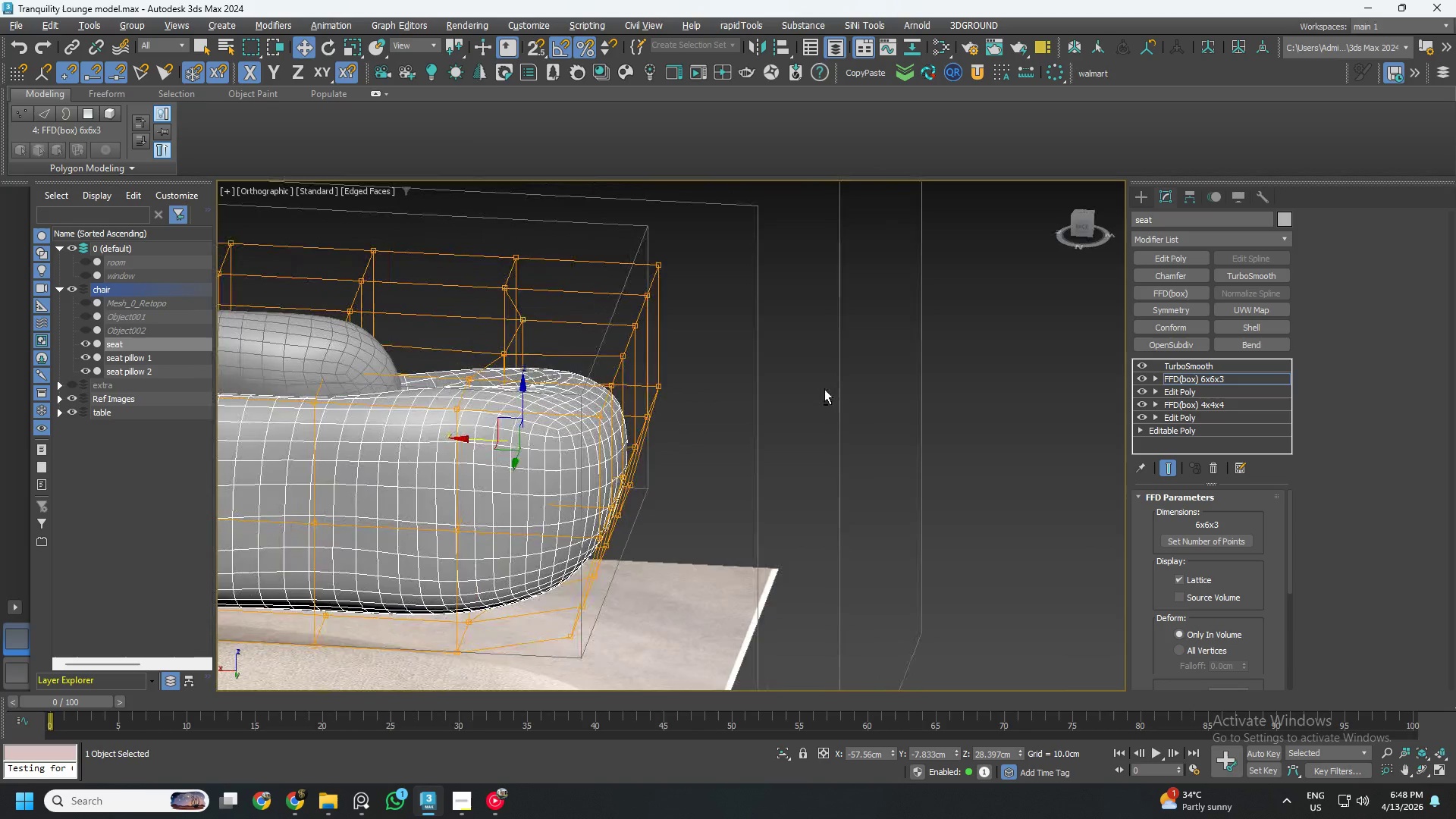 
hold_key(key=AltLeft, duration=0.52)
 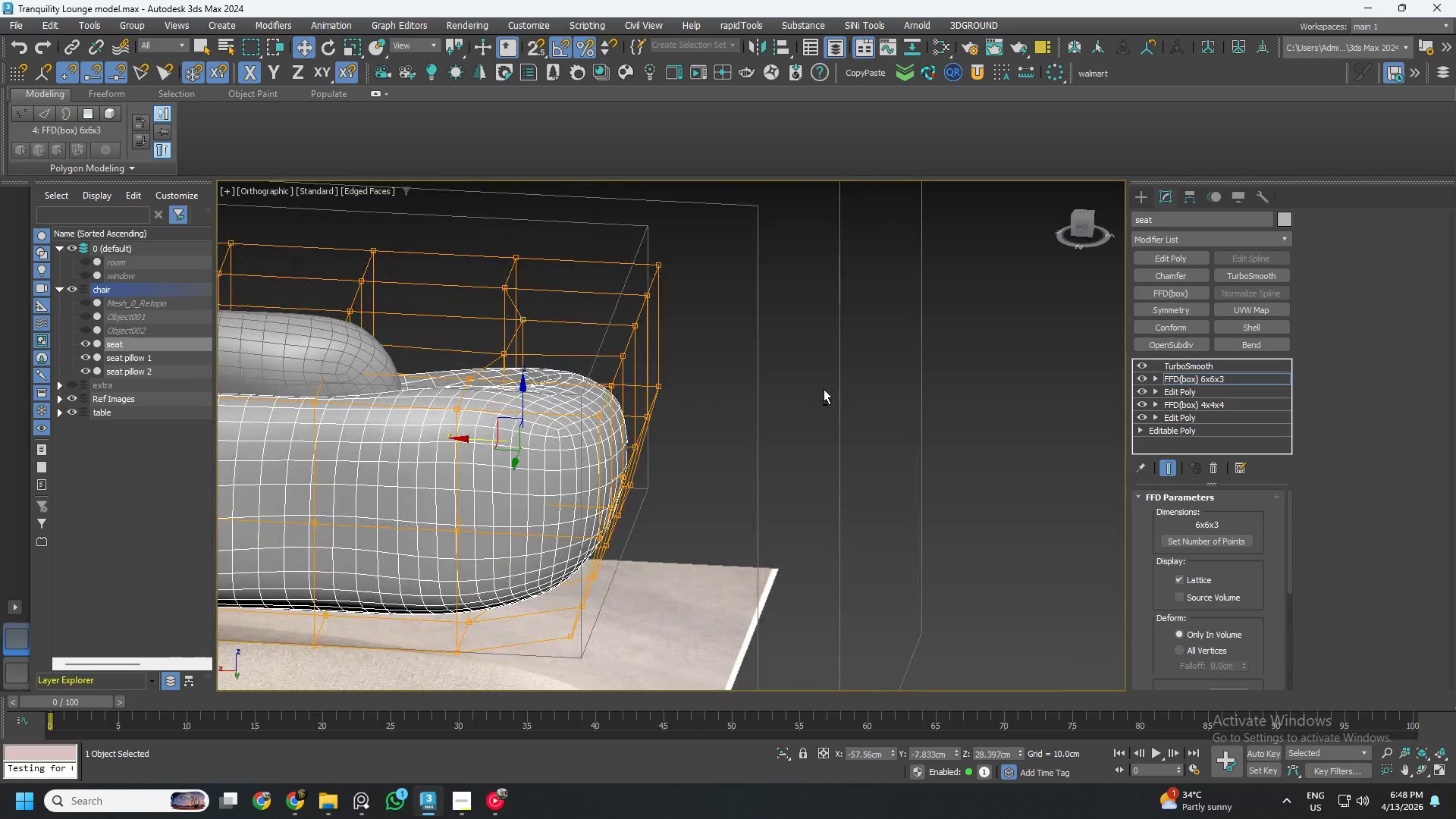 
hold_key(key=AltLeft, duration=0.33)
 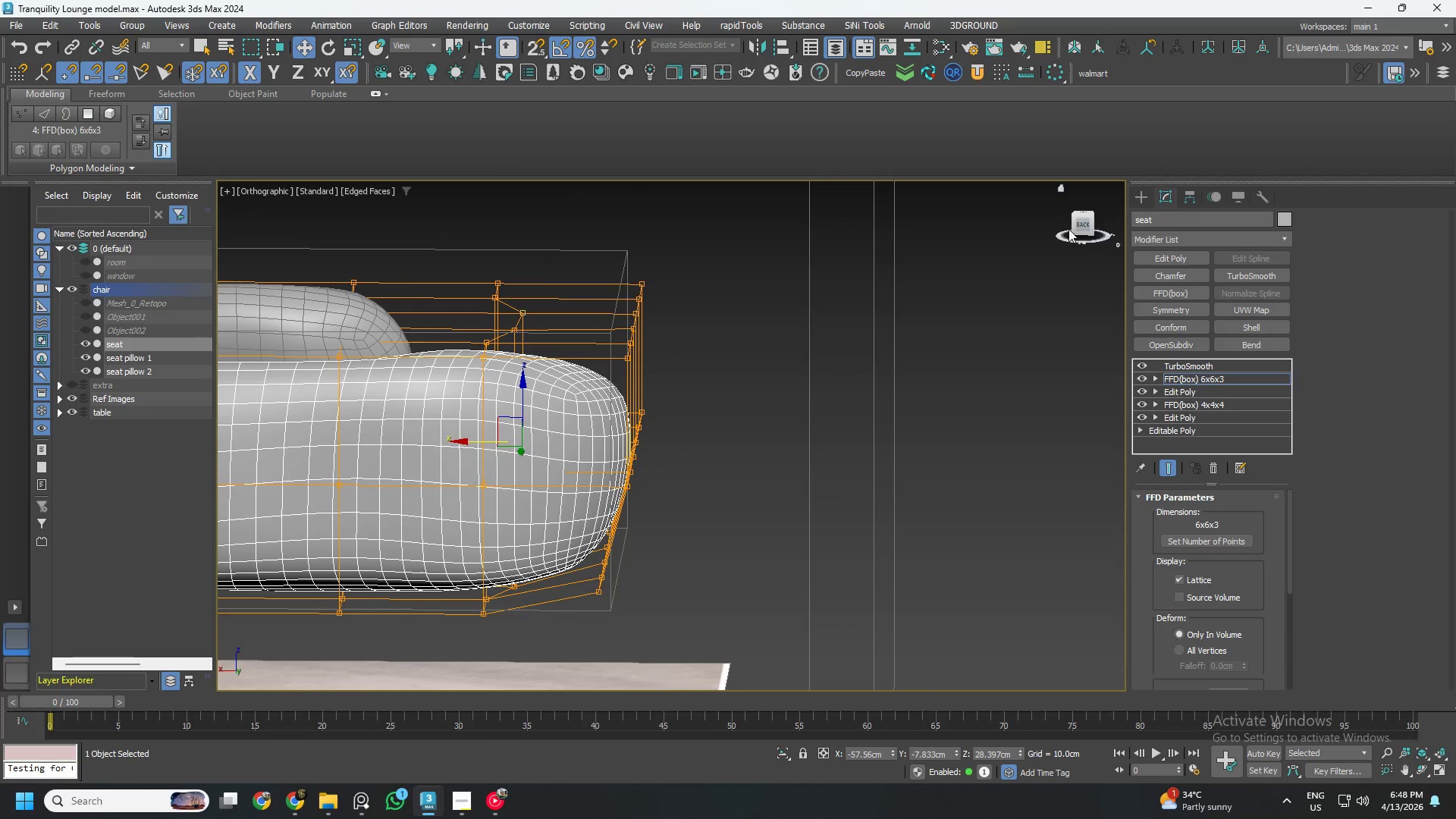 
left_click([1080, 224])
 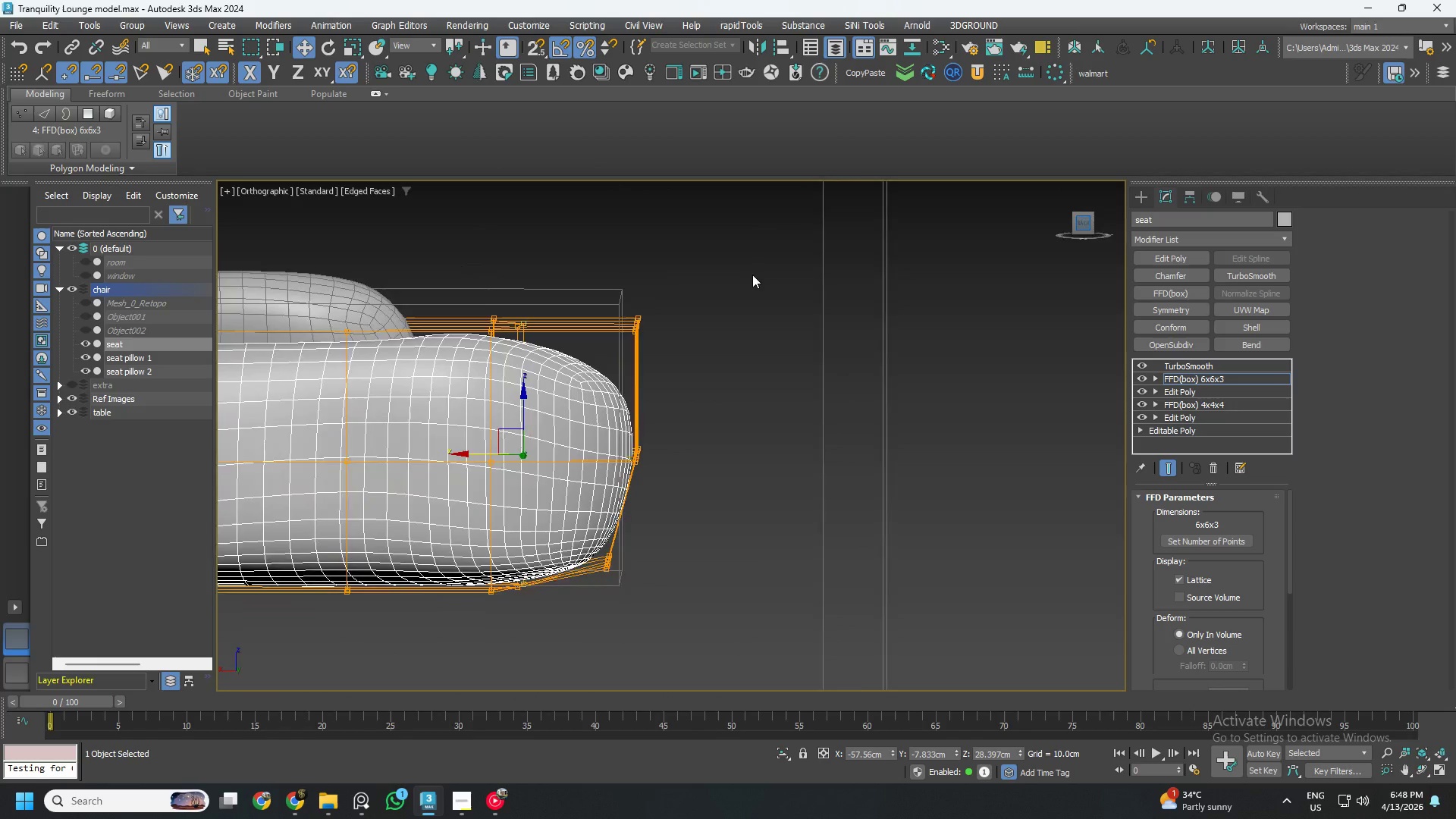 
left_click_drag(start_coordinate=[756, 268], to_coordinate=[603, 364])
 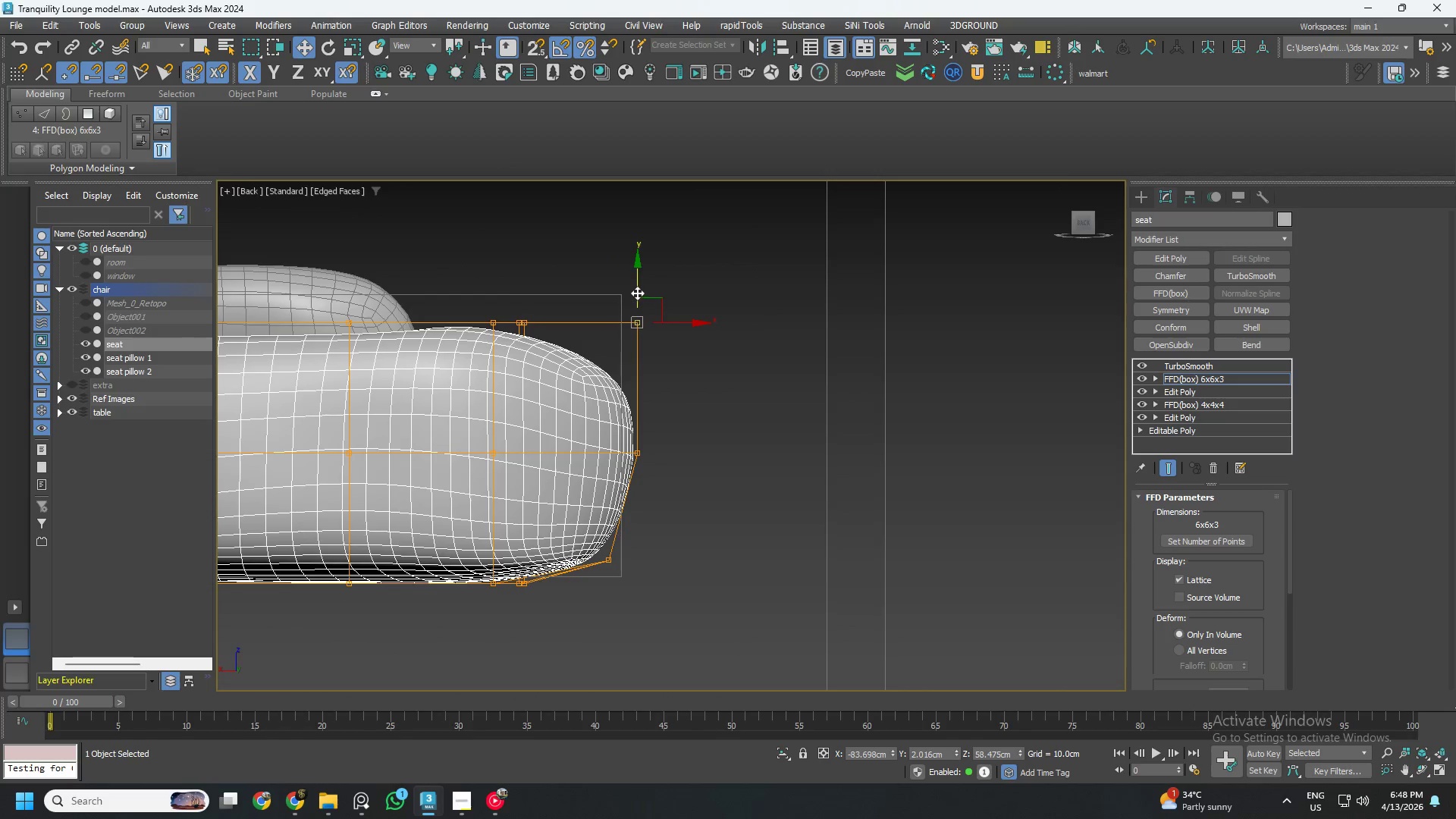 
left_click_drag(start_coordinate=[637, 293], to_coordinate=[640, 267])
 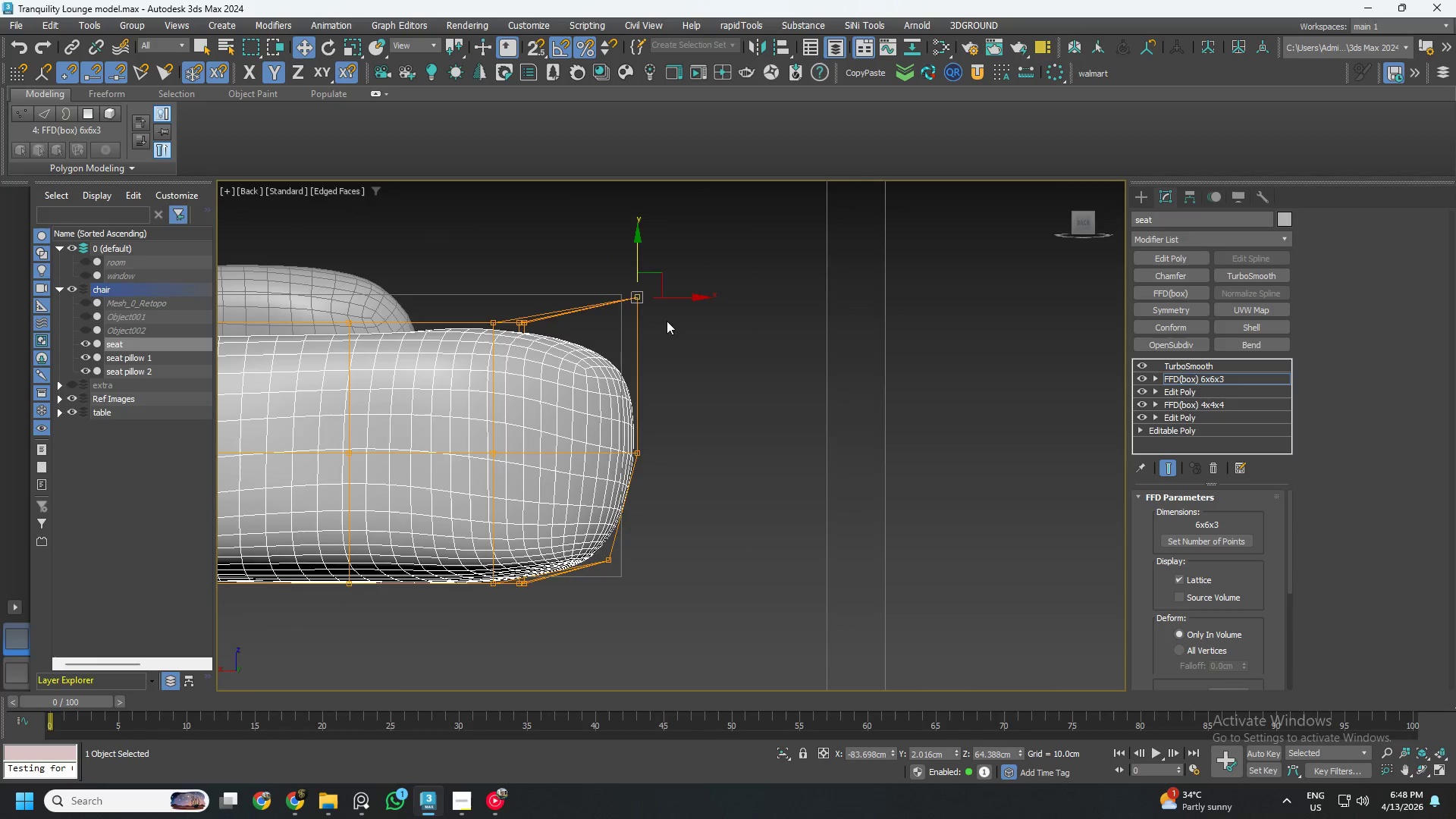 
hold_key(key=AltLeft, duration=1.34)
 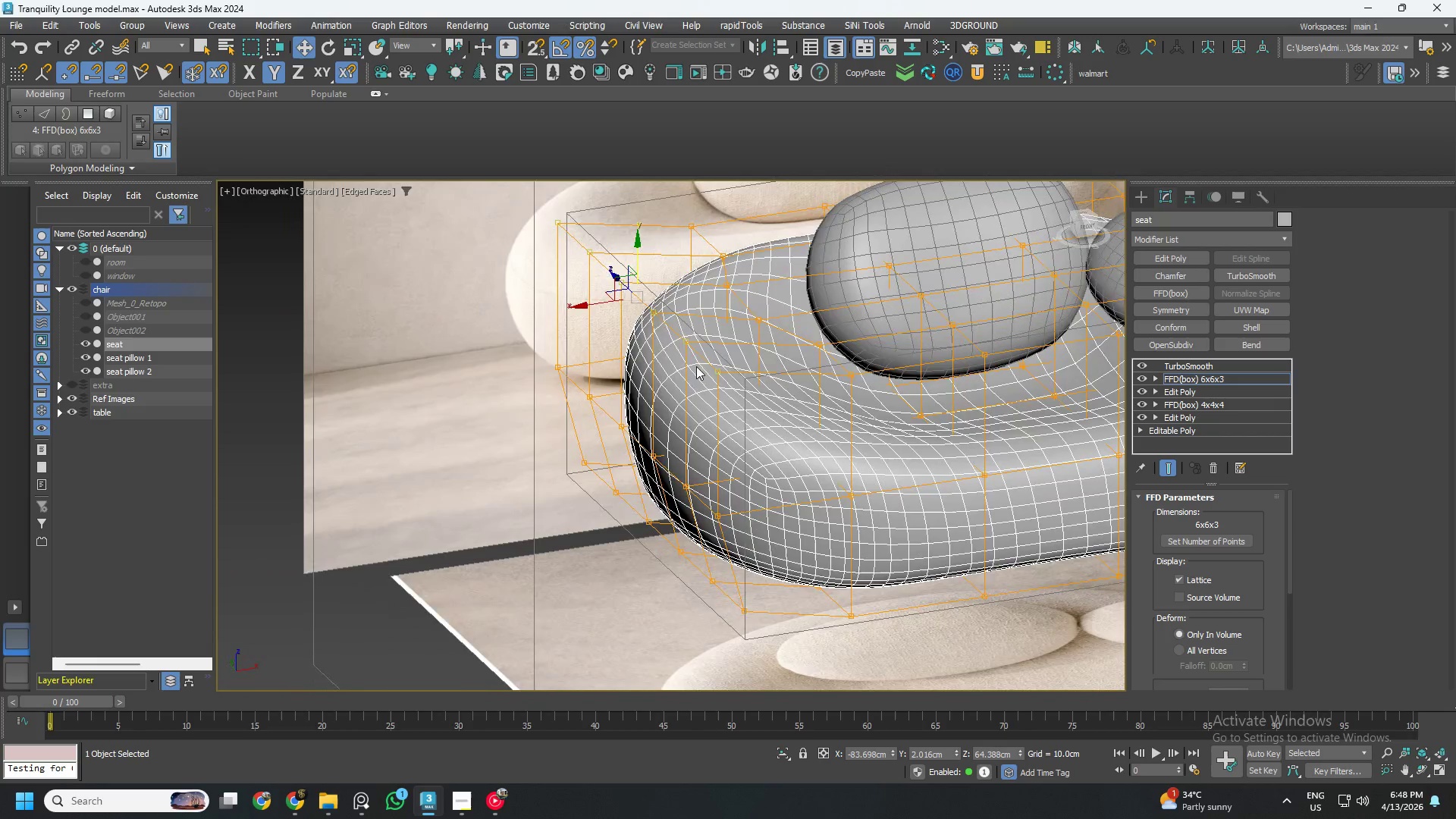 
hold_key(key=AltLeft, duration=0.92)
 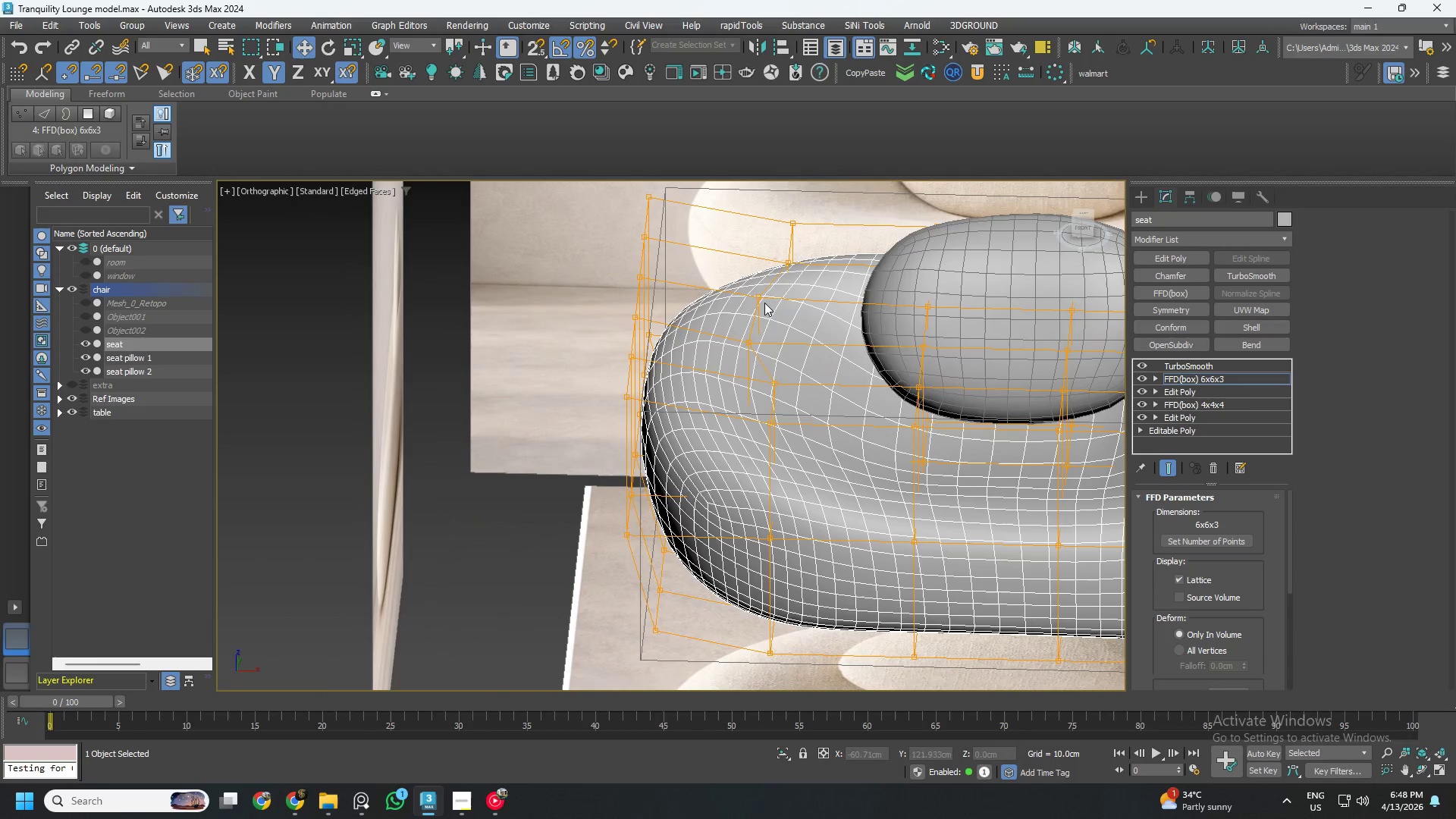 
double_click([761, 297])
 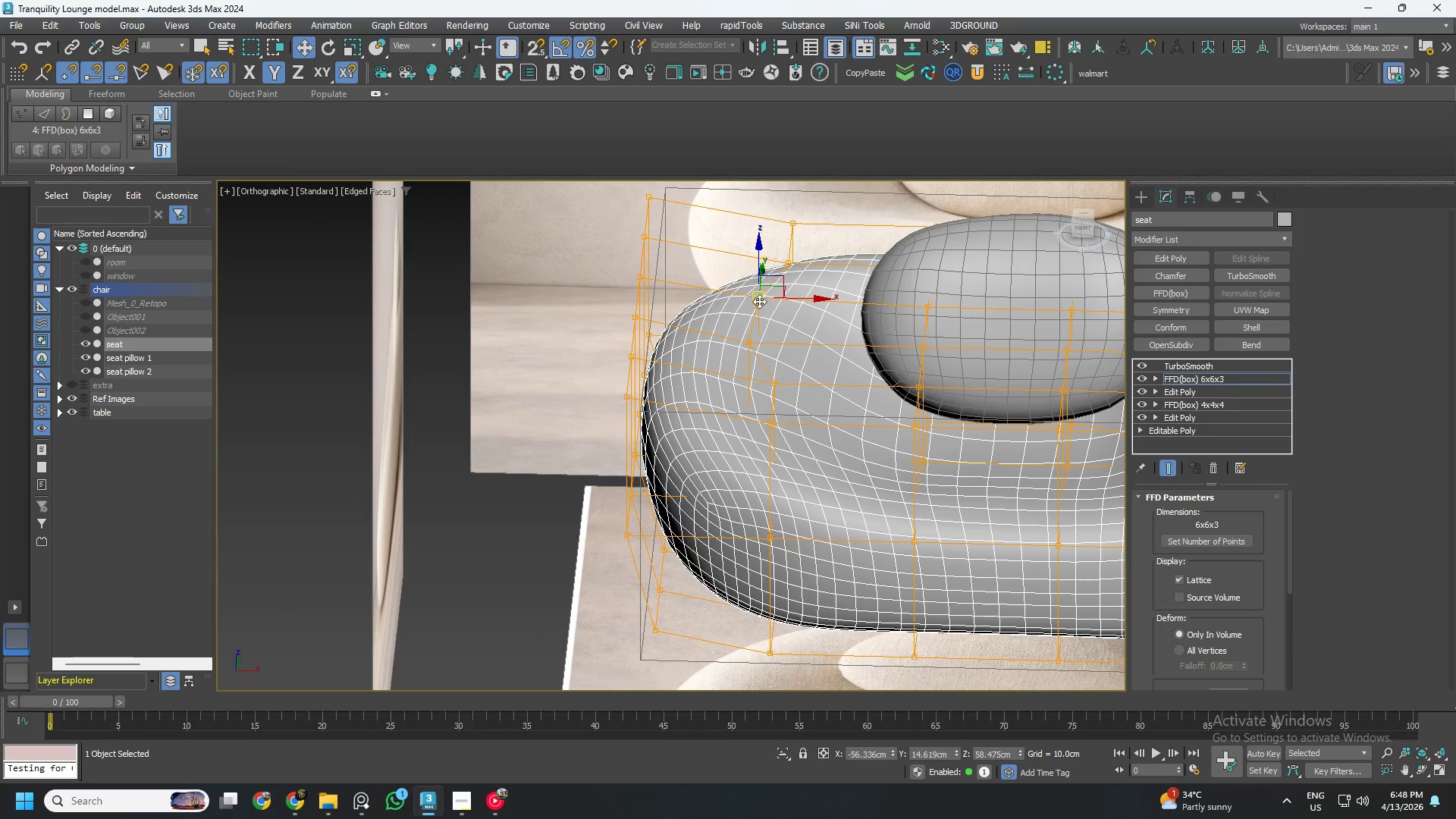 
hold_key(key=ControlLeft, duration=0.5)
 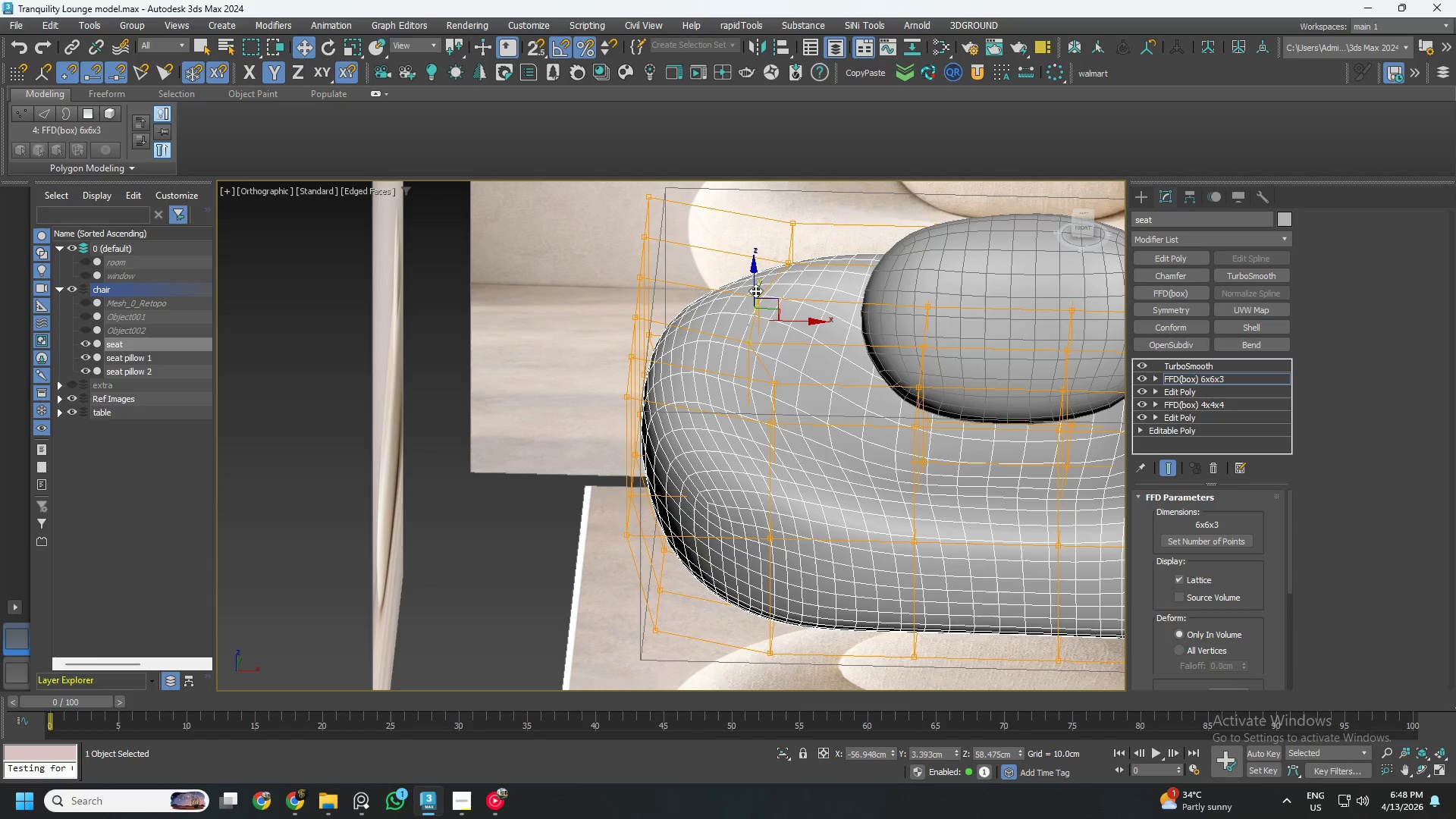 
left_click_drag(start_coordinate=[755, 290], to_coordinate=[754, 302])
 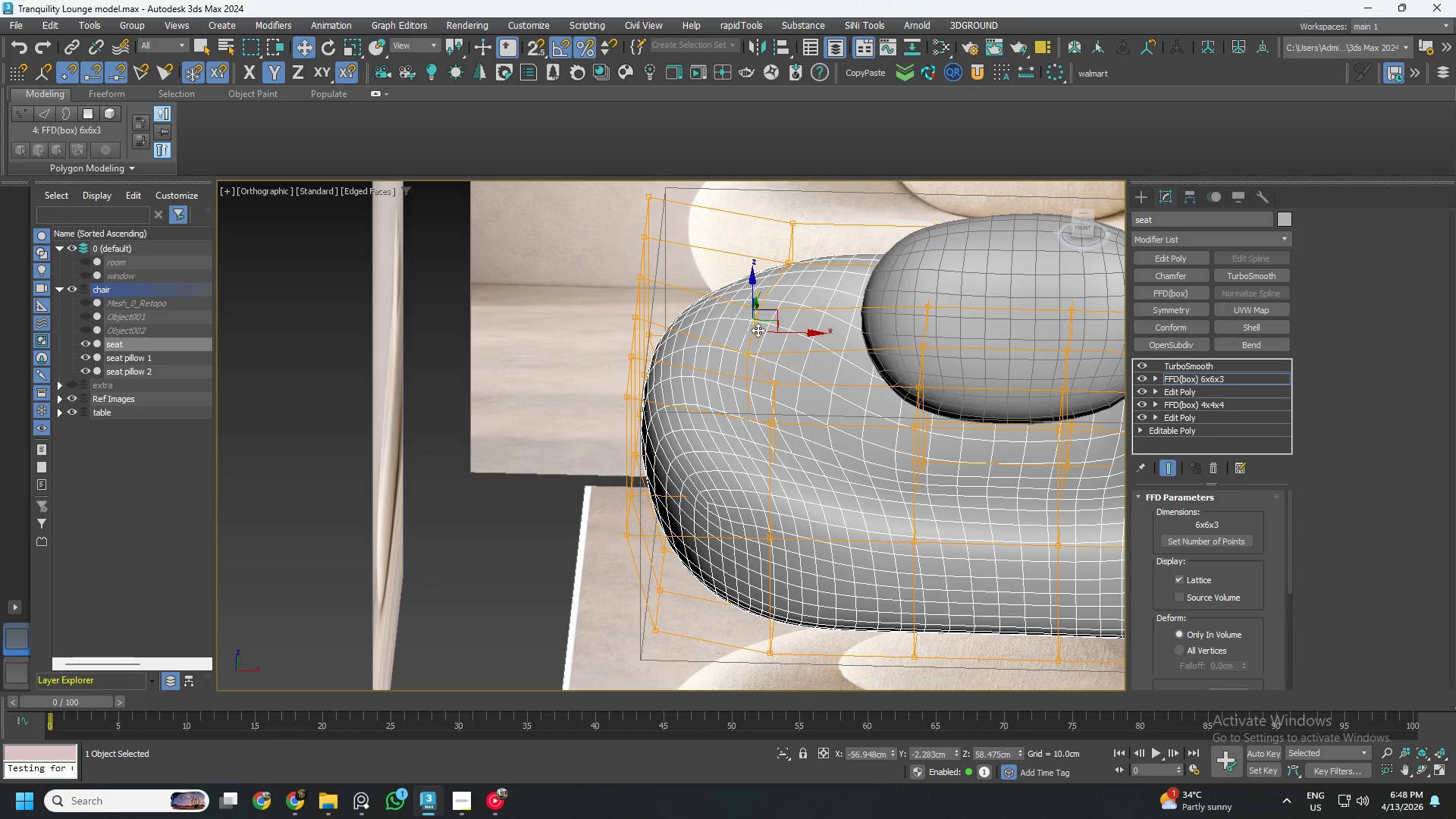 
hold_key(key=AltLeft, duration=1.5)
 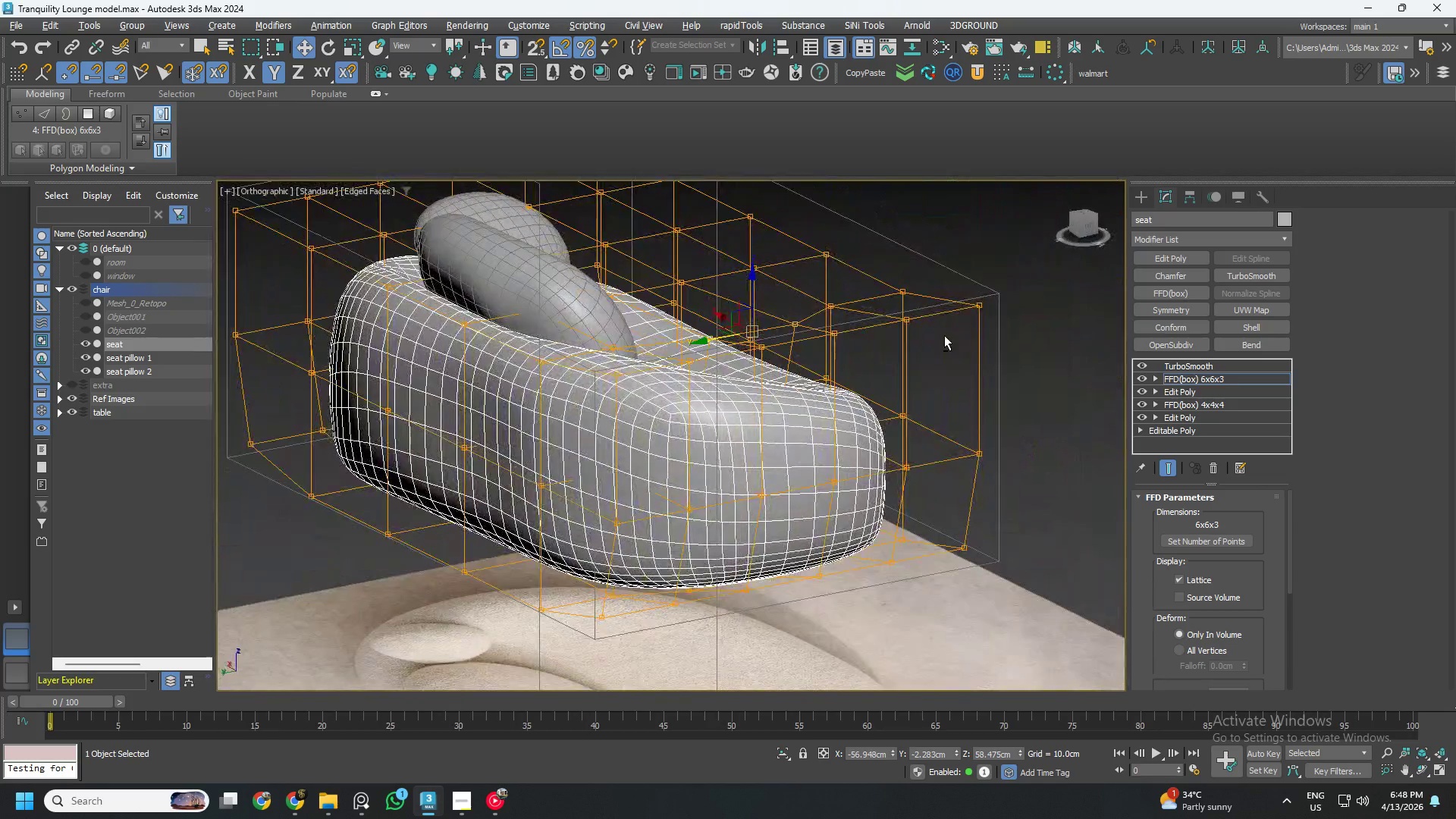 
hold_key(key=AltLeft, duration=1.5)
 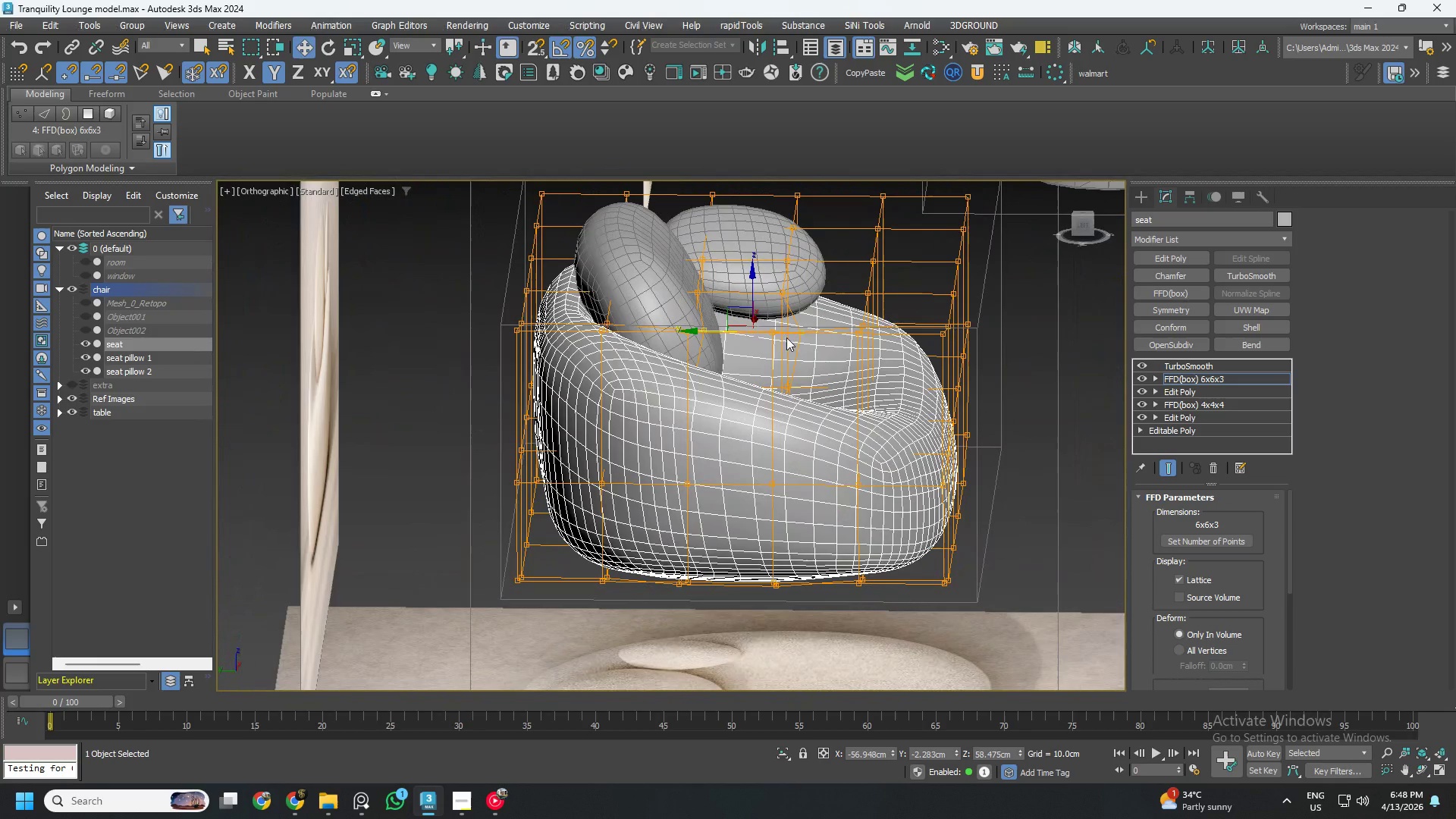 
hold_key(key=AltLeft, duration=0.36)
 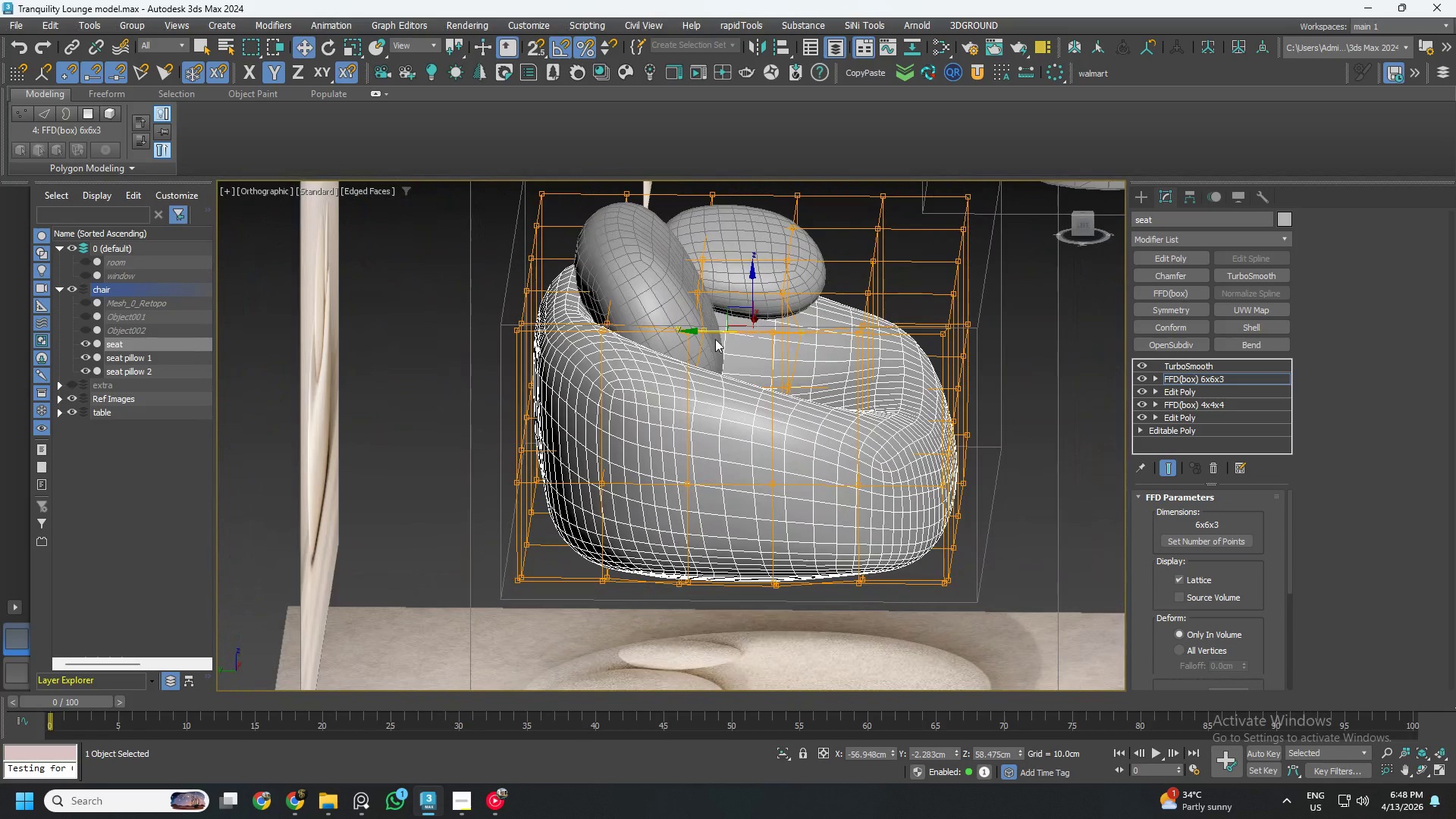 
hold_key(key=AltLeft, duration=0.47)
 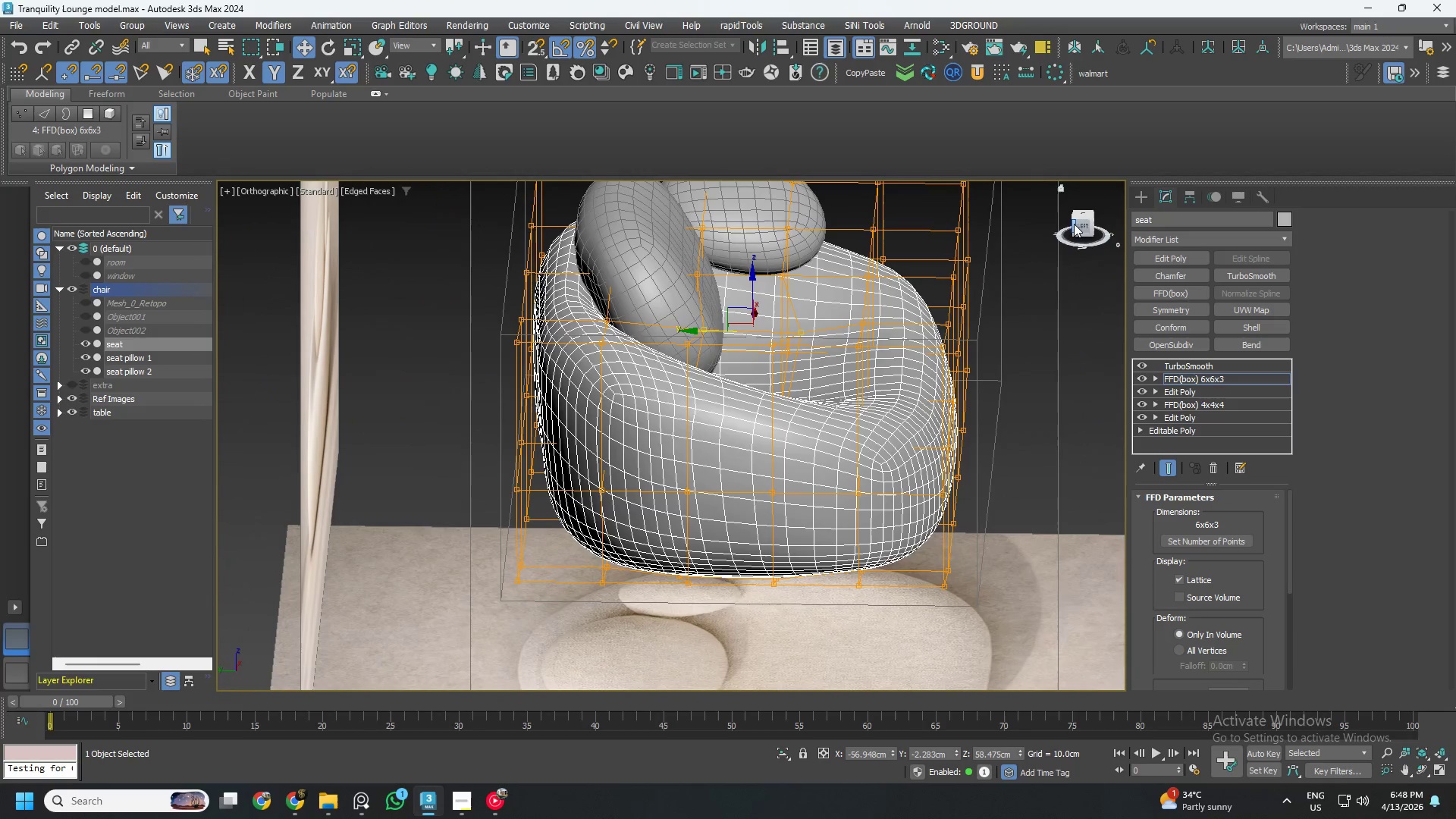 
left_click([1084, 224])
 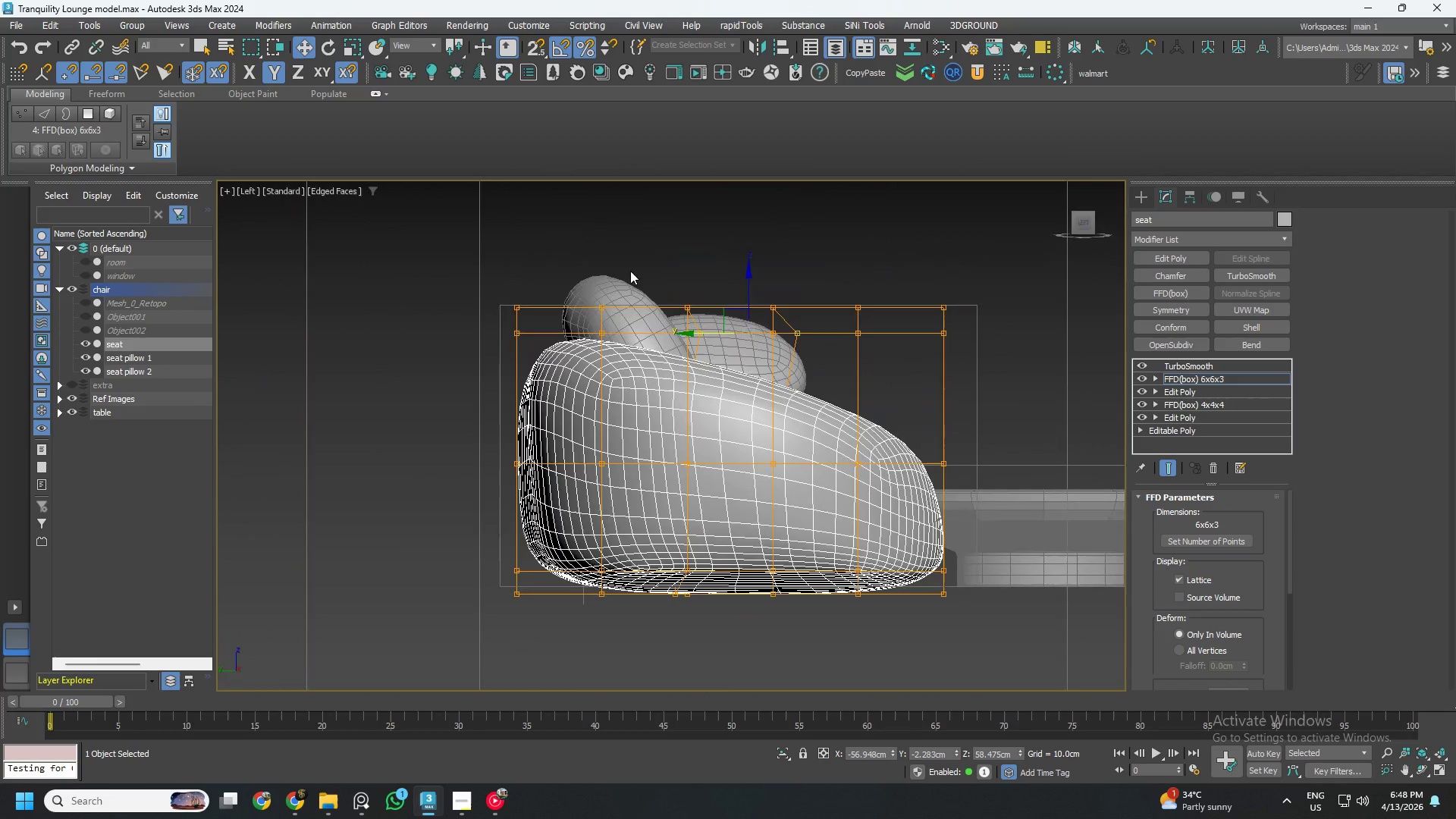 
left_click_drag(start_coordinate=[588, 260], to_coordinate=[627, 371])
 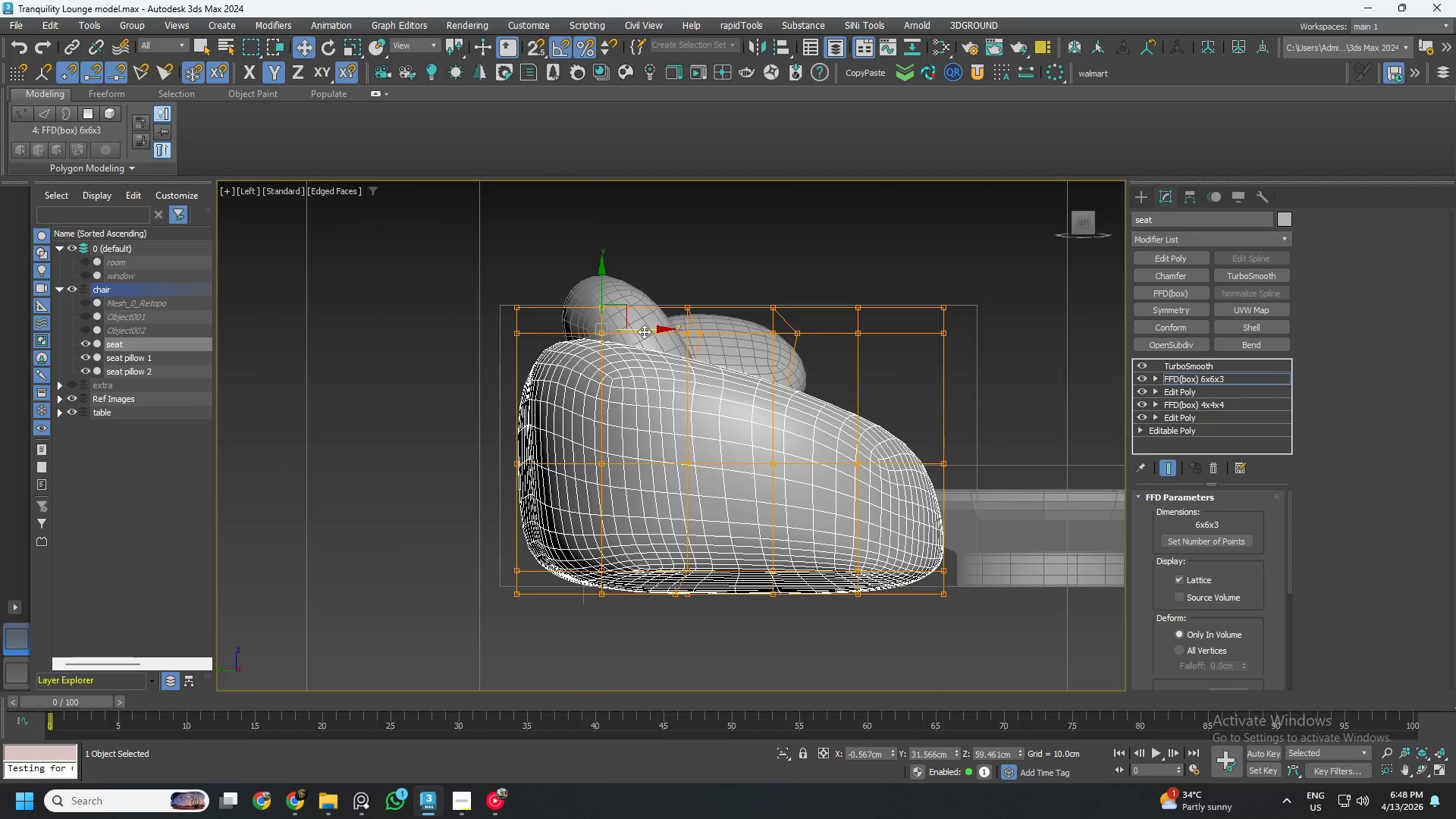 
left_click_drag(start_coordinate=[644, 331], to_coordinate=[654, 333])
 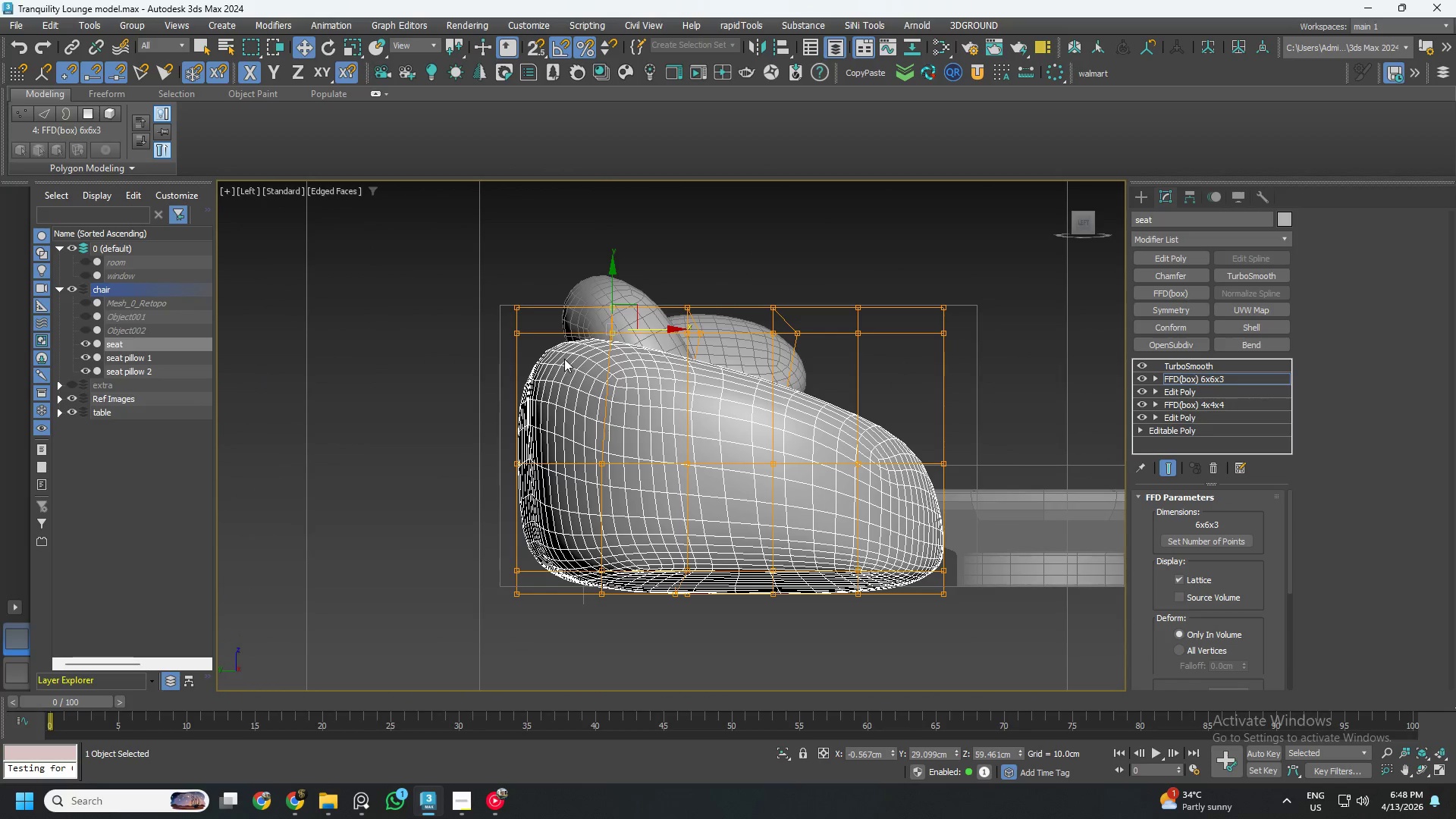 
hold_key(key=AltLeft, duration=1.5)
 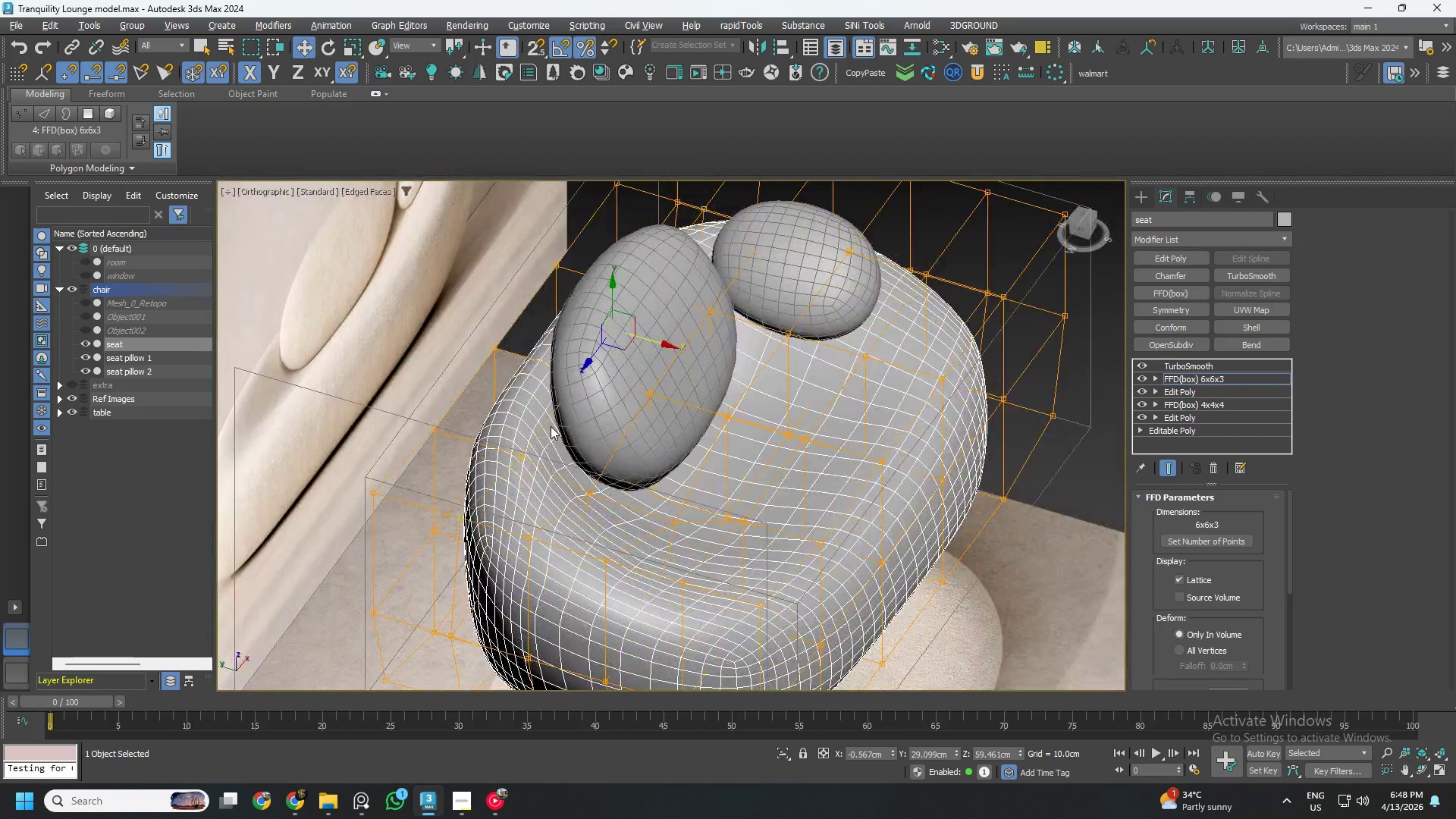 
hold_key(key=AltLeft, duration=1.17)
 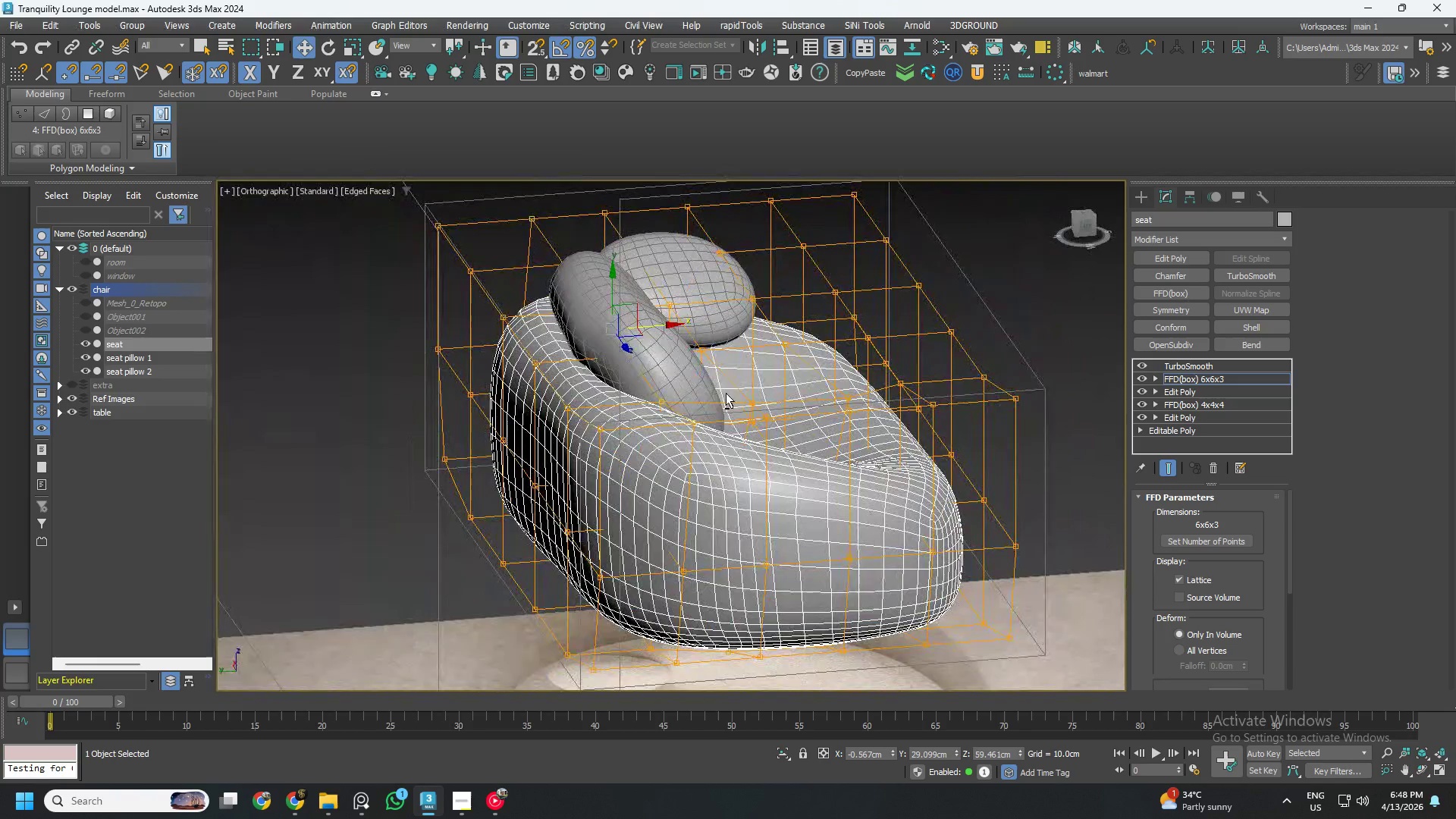 
hold_key(key=AltLeft, duration=0.47)
 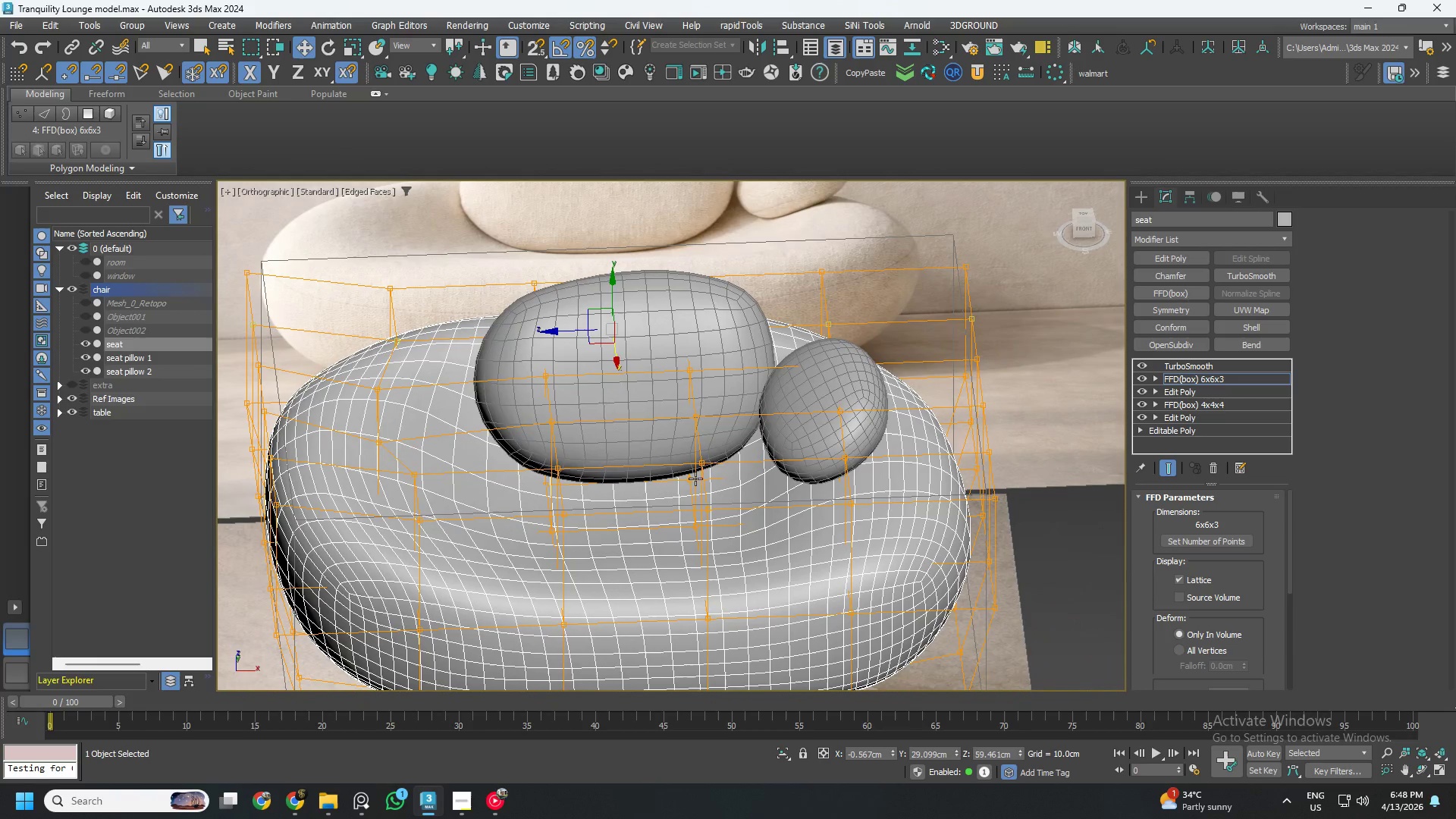 
hold_key(key=AltLeft, duration=1.5)
 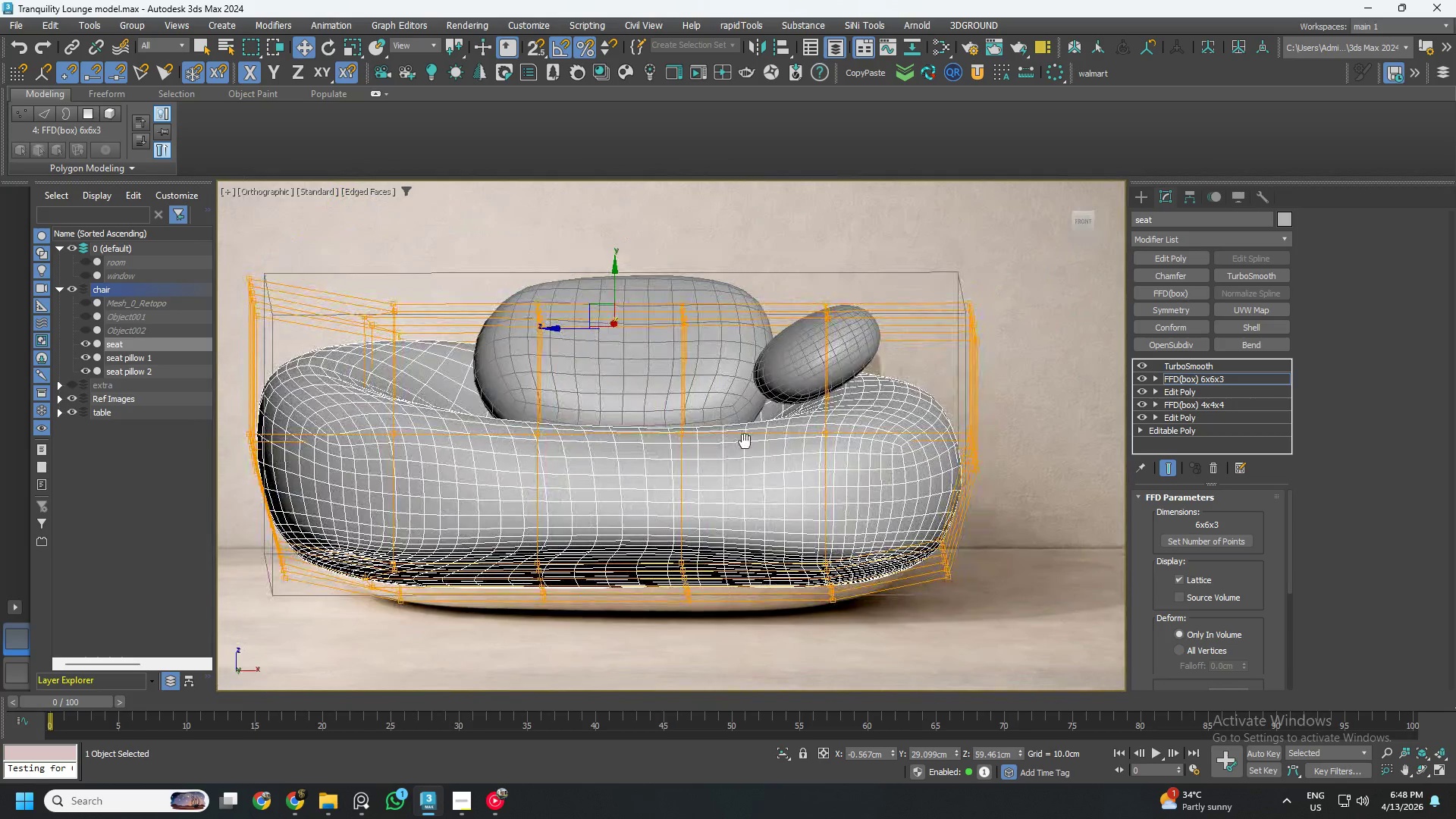 
hold_key(key=AltLeft, duration=0.75)
 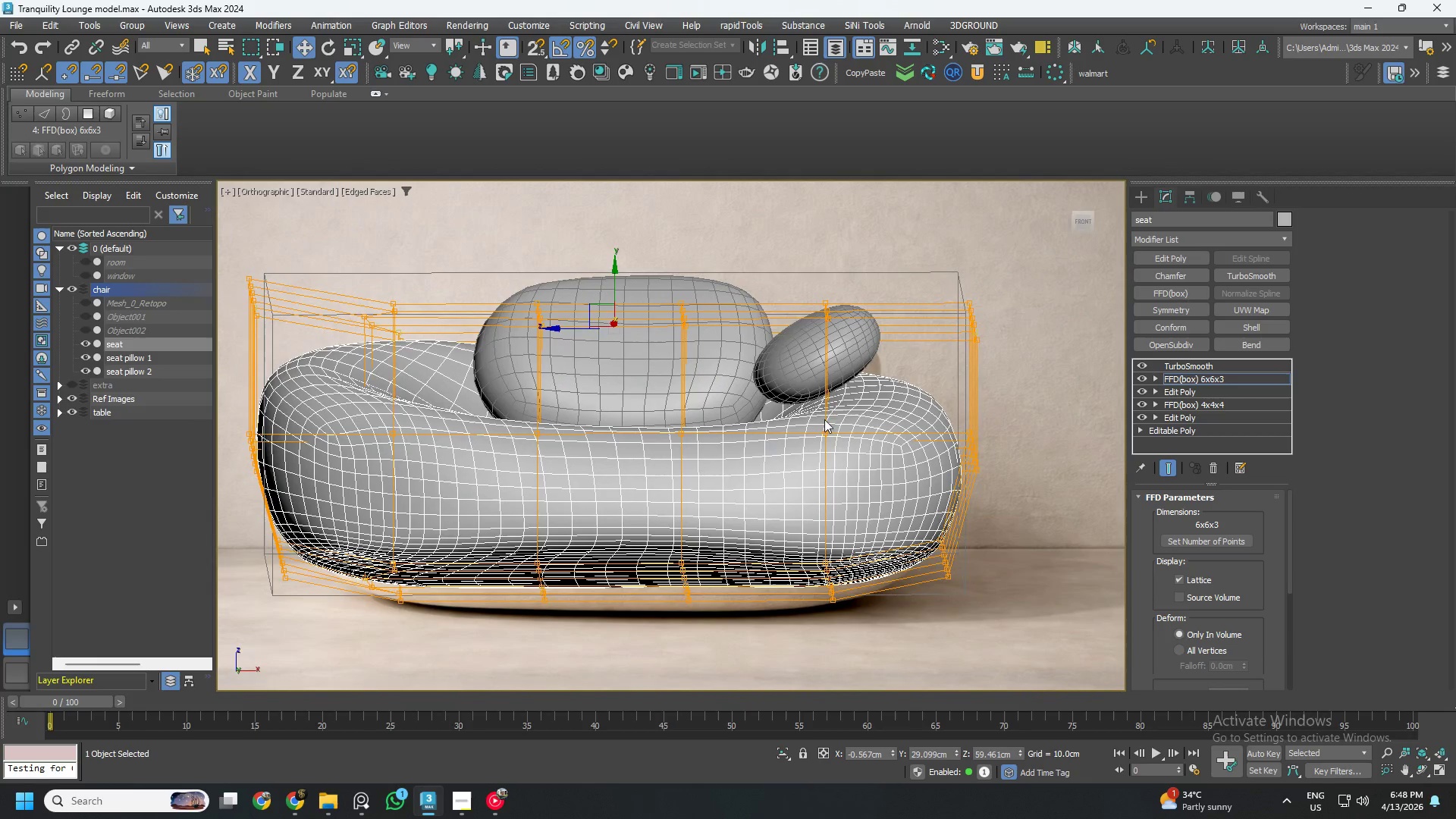 
key(1)
 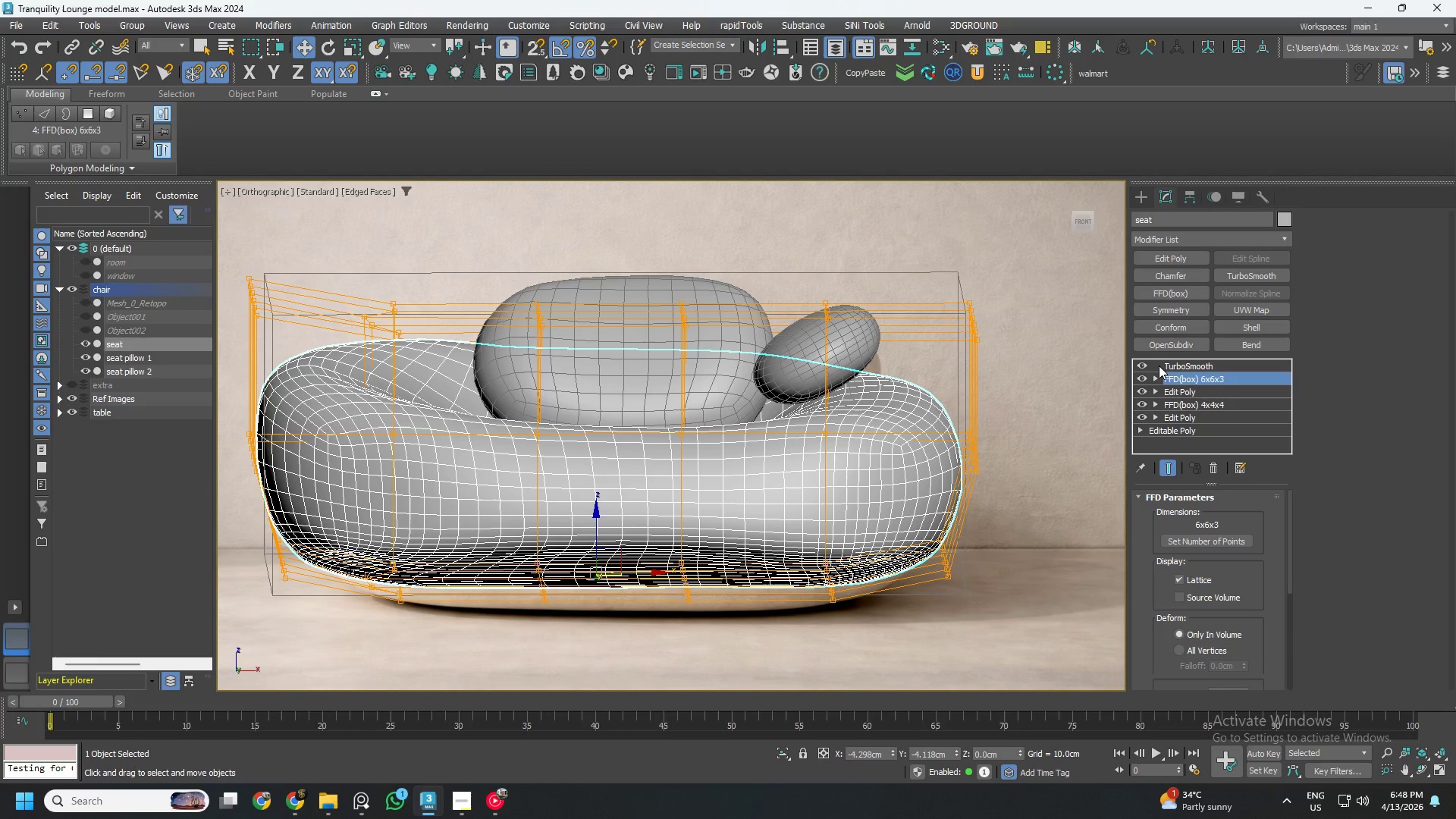 
left_click([1185, 362])
 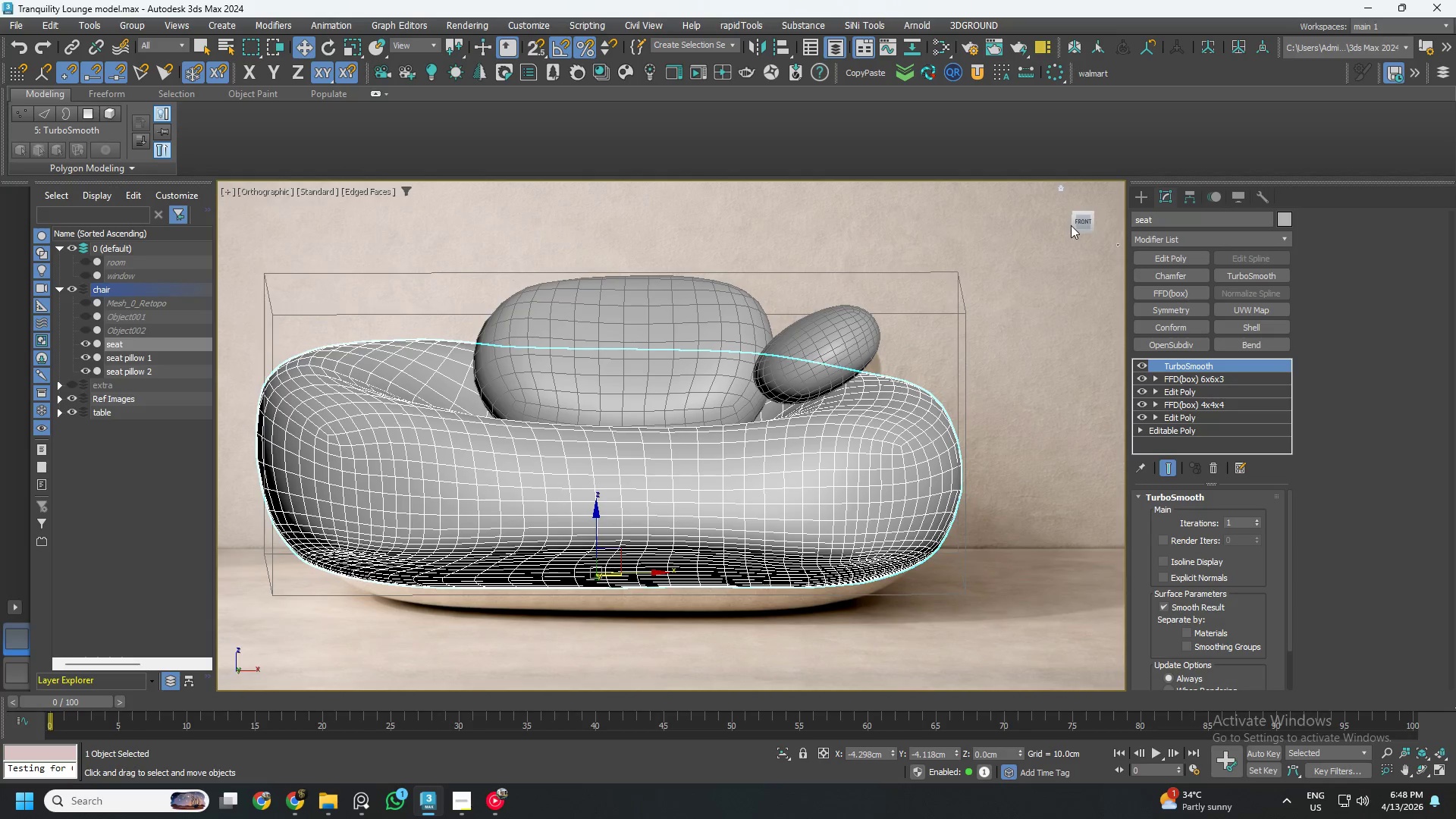 
left_click([1081, 218])
 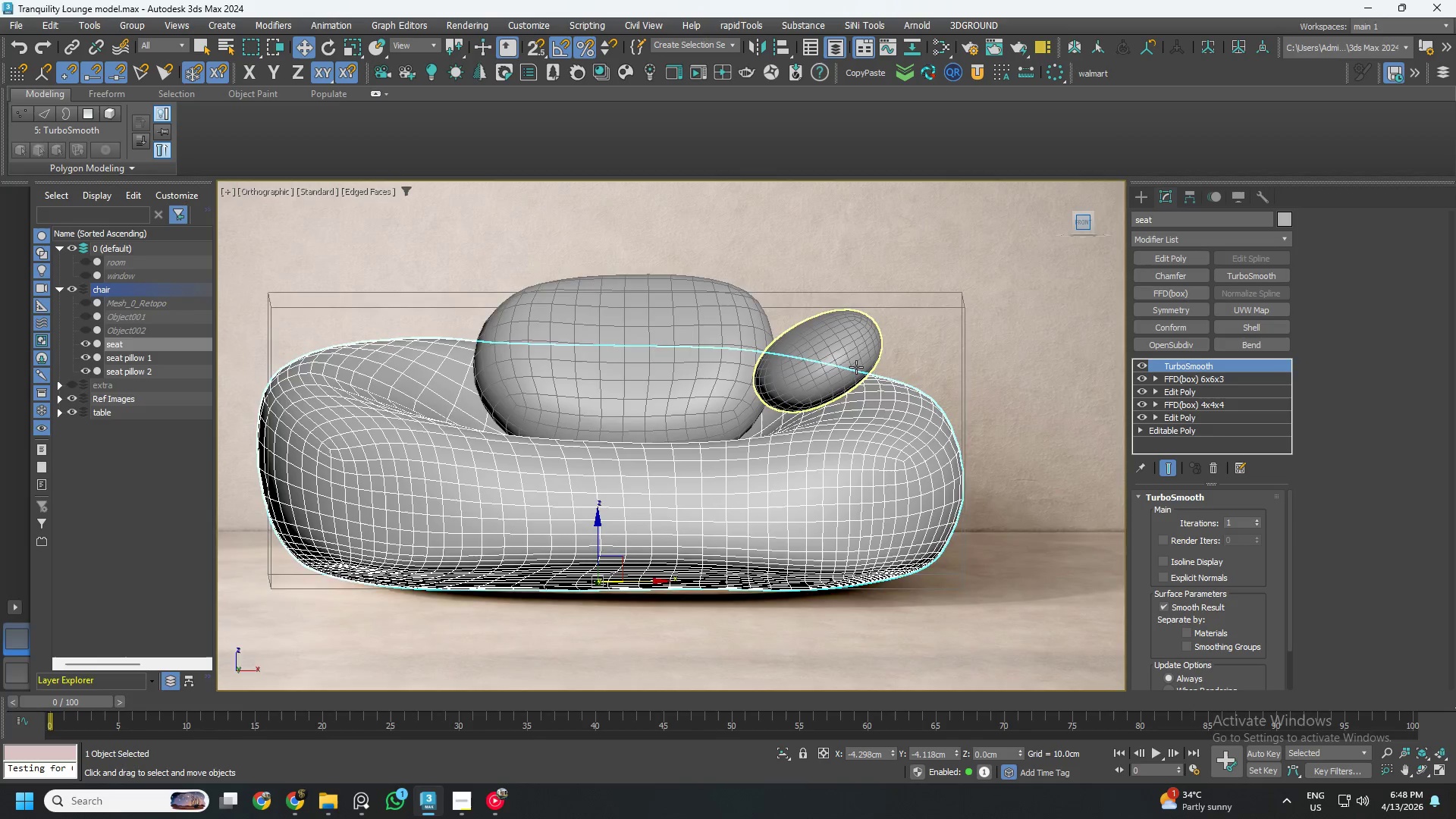 
left_click([827, 353])
 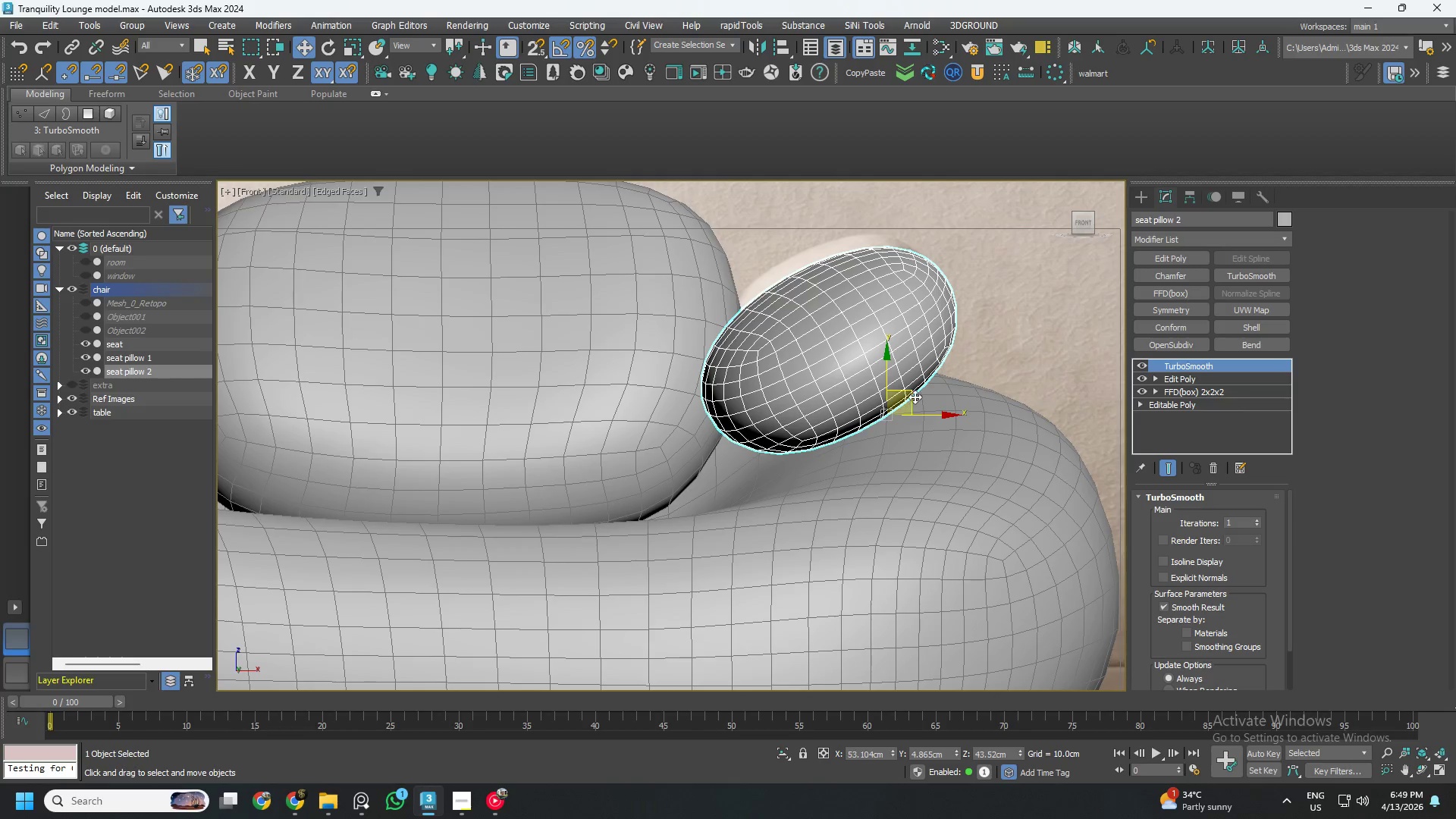 
scroll: coordinate [808, 372], scroll_direction: up, amount: 3.0
 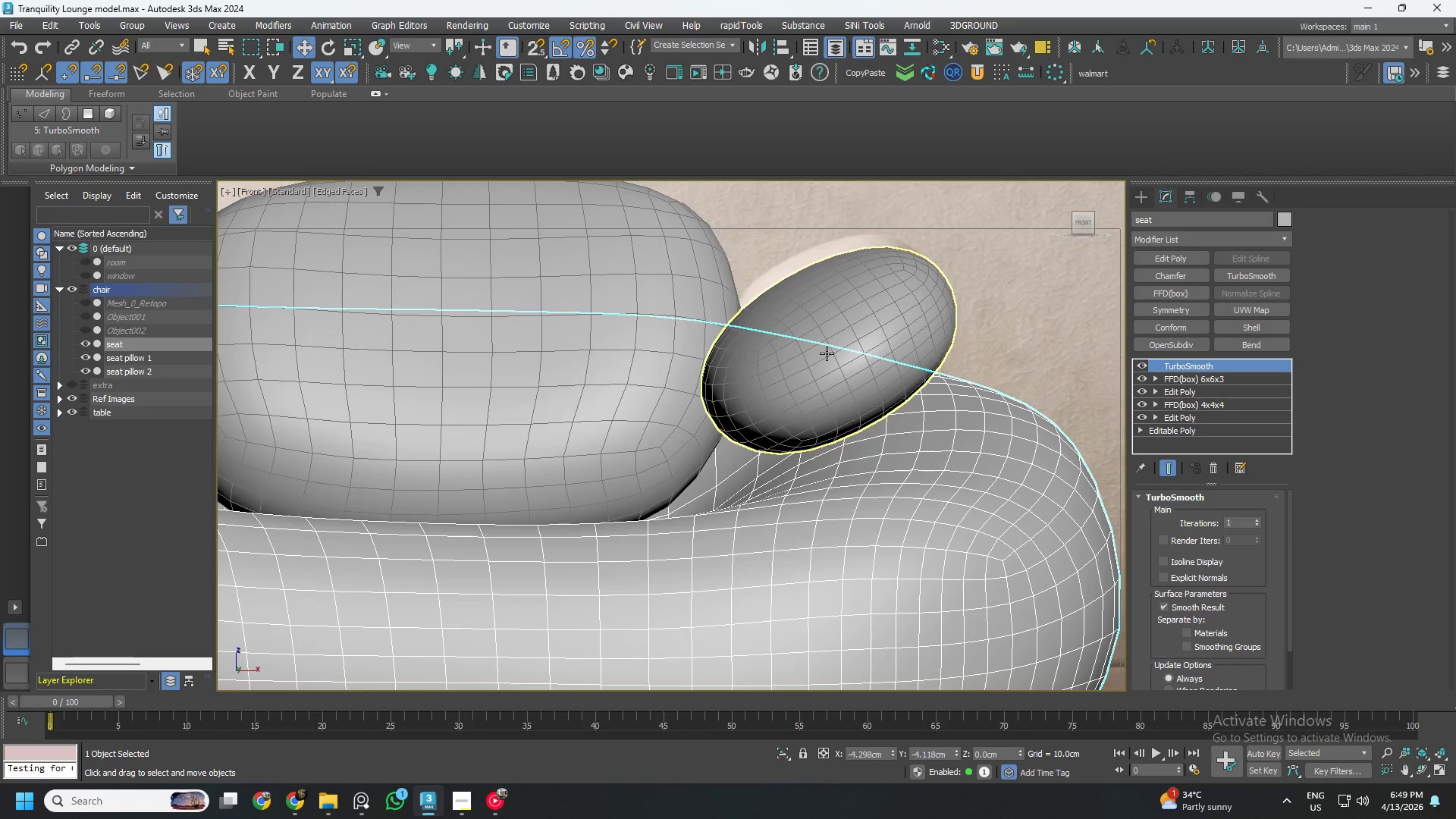 
left_click_drag(start_coordinate=[913, 394], to_coordinate=[912, 409])
 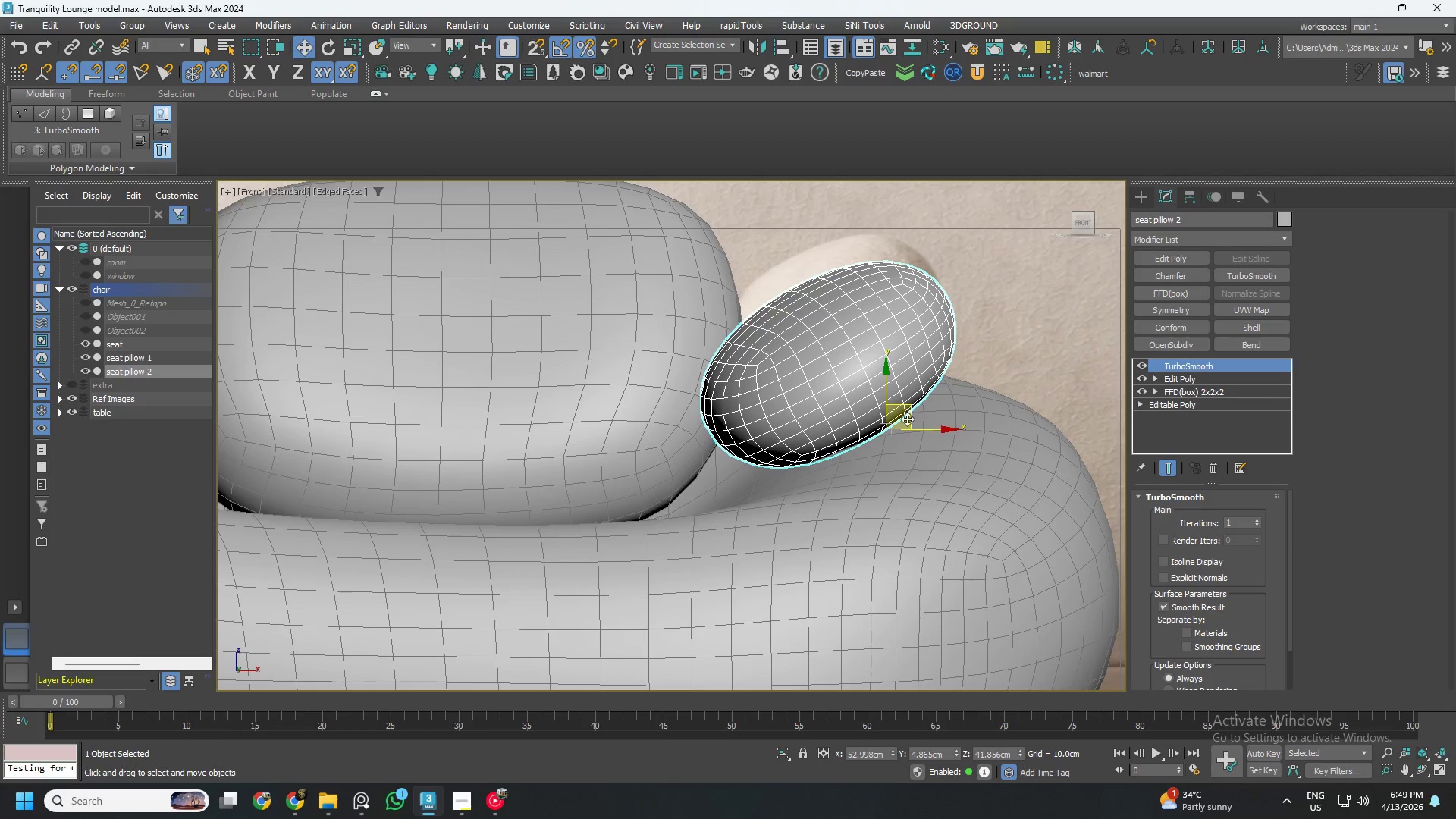 
hold_key(key=AltLeft, duration=1.5)
 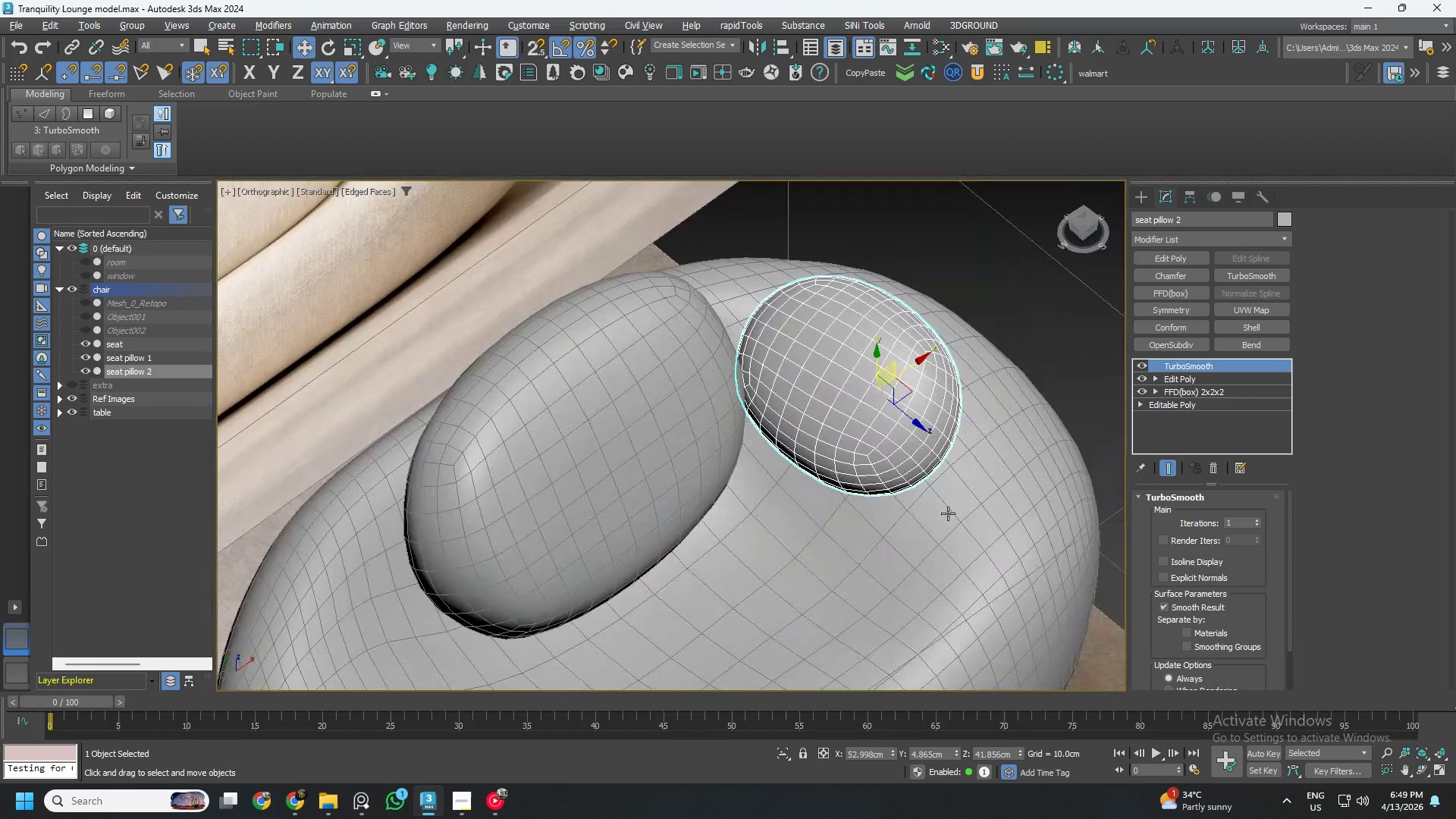 
scroll: coordinate [902, 432], scroll_direction: down, amount: 1.0
 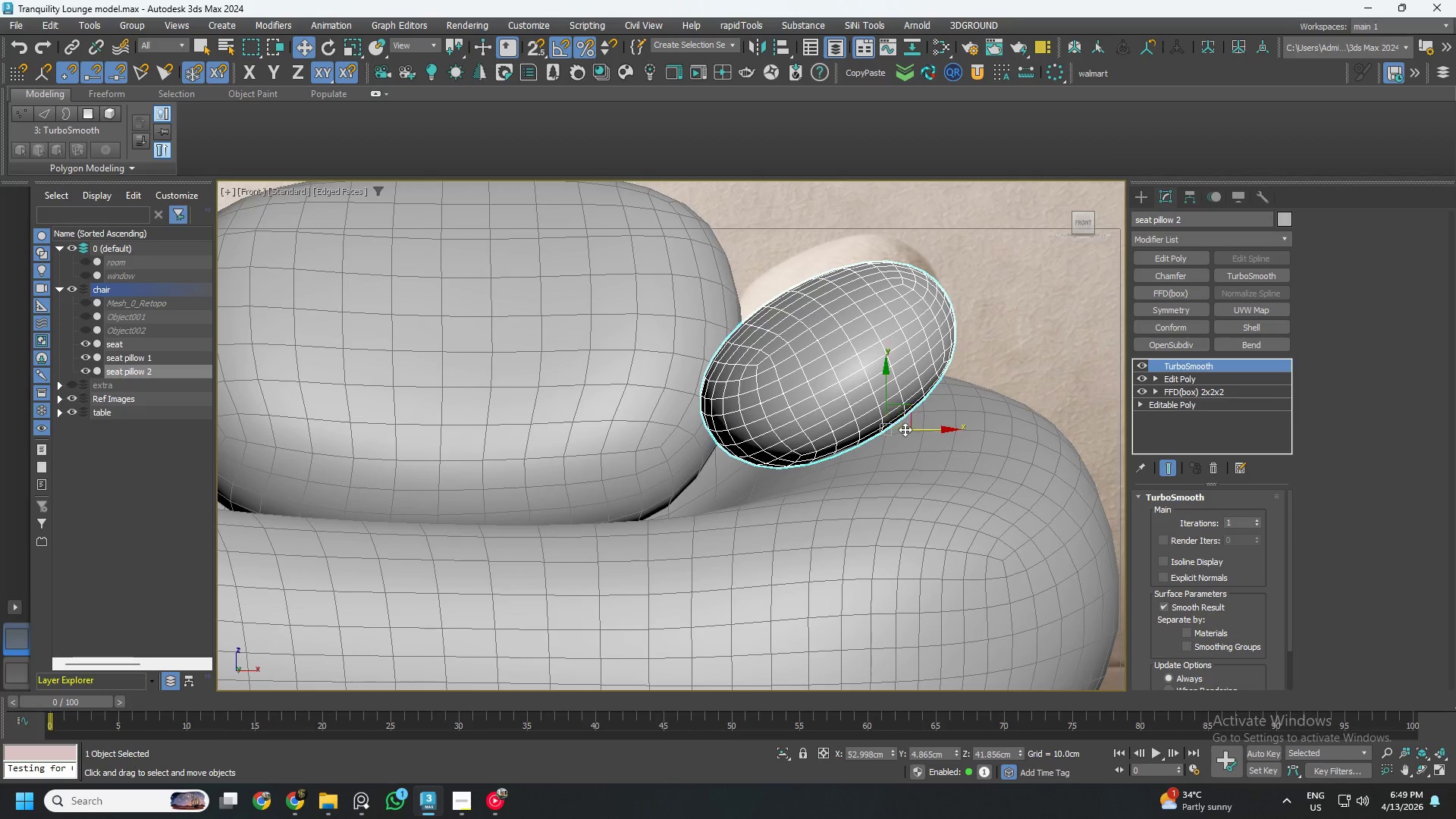 
hold_key(key=AltLeft, duration=1.16)
 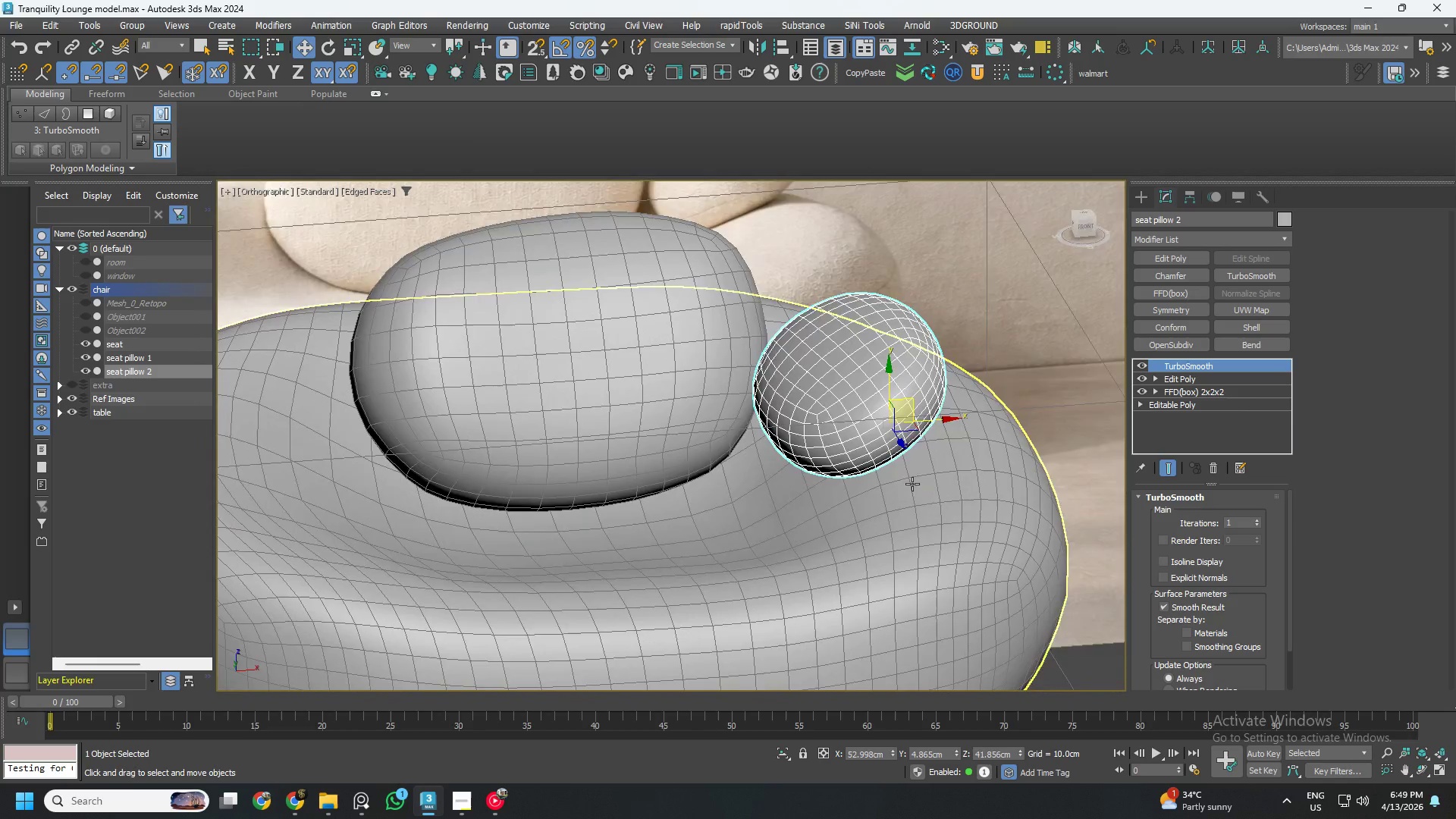 
hold_key(key=AltLeft, duration=1.25)
 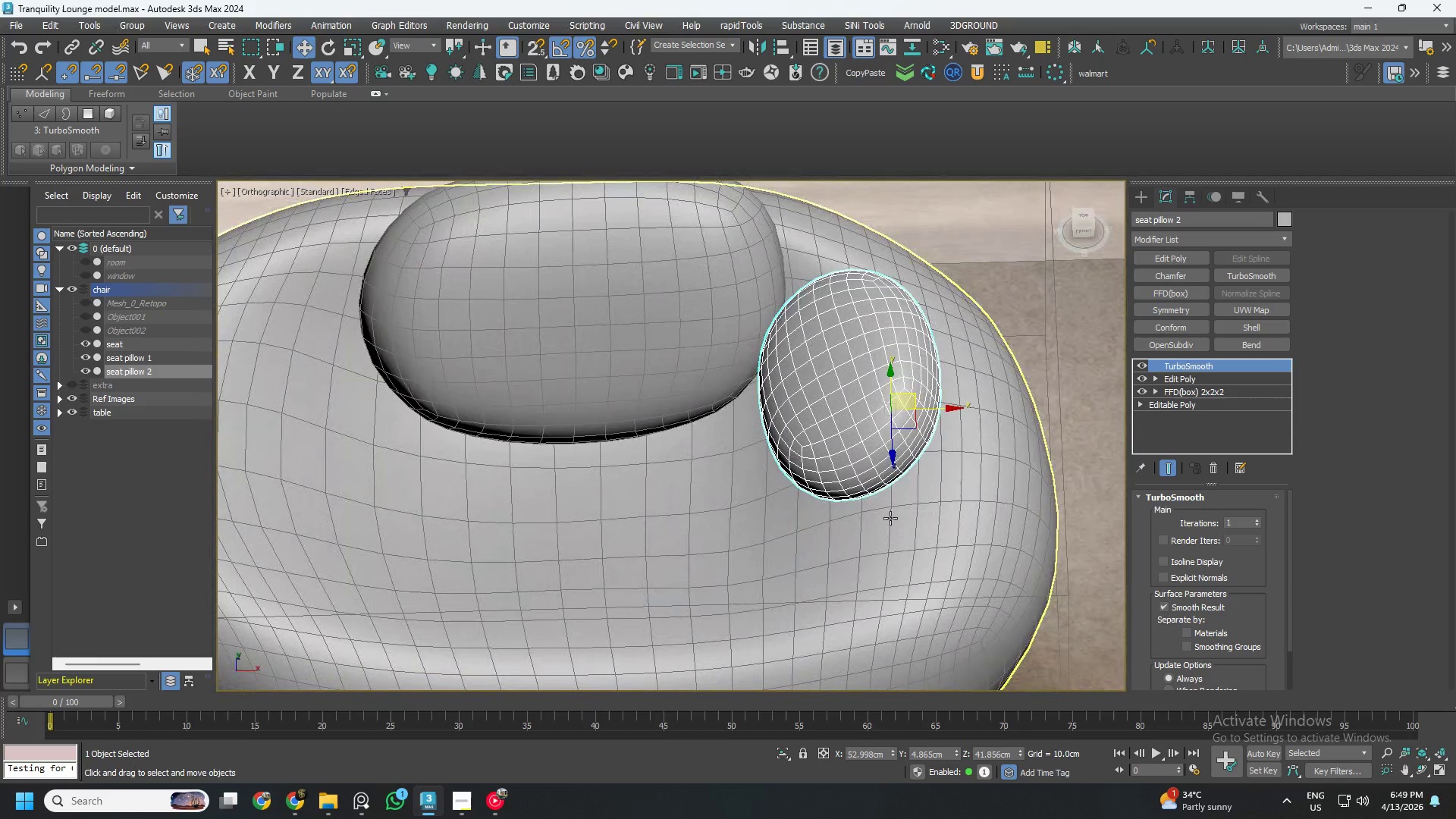 
key(Control+ControlLeft)
 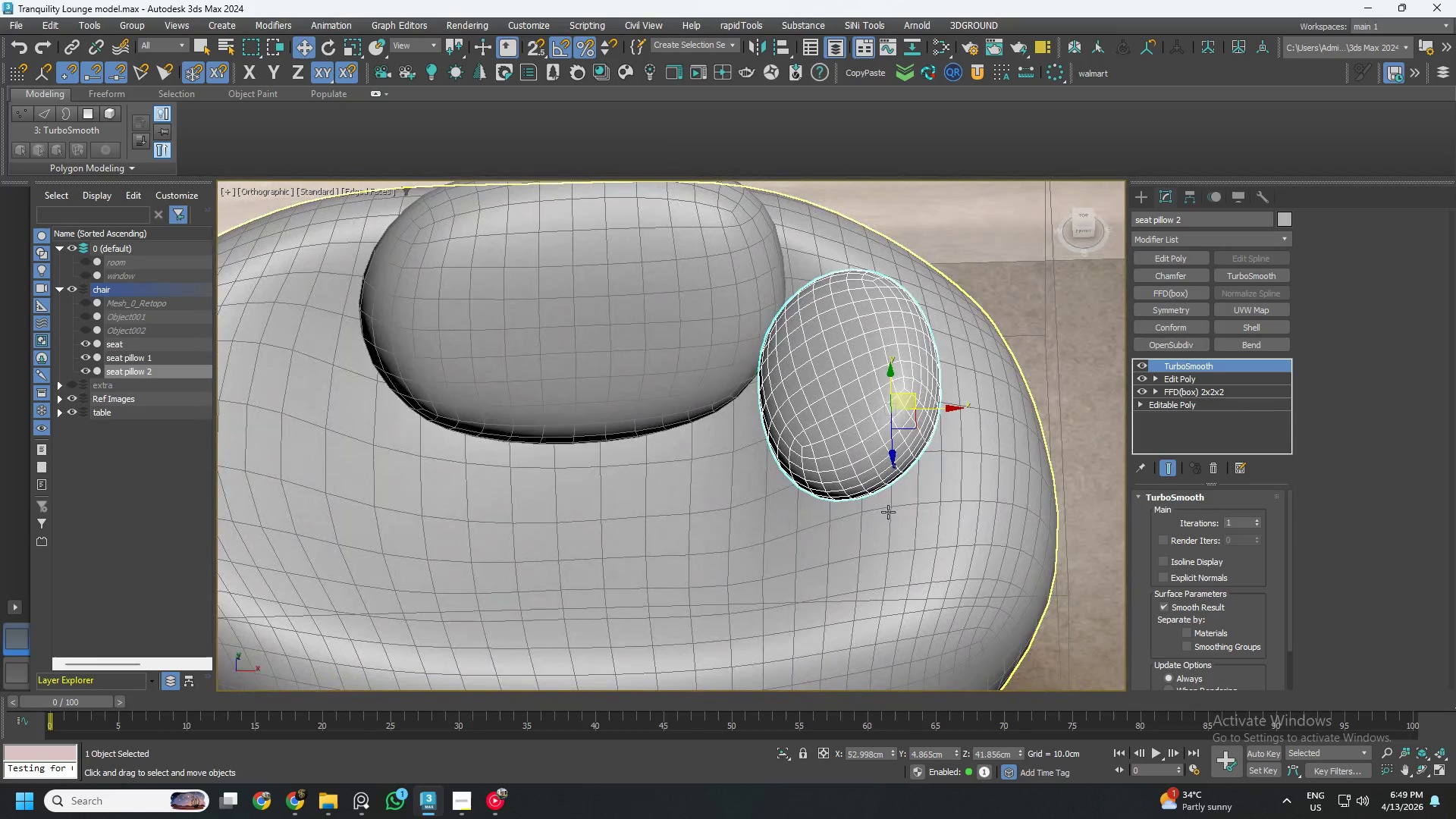 
key(Control+S)
 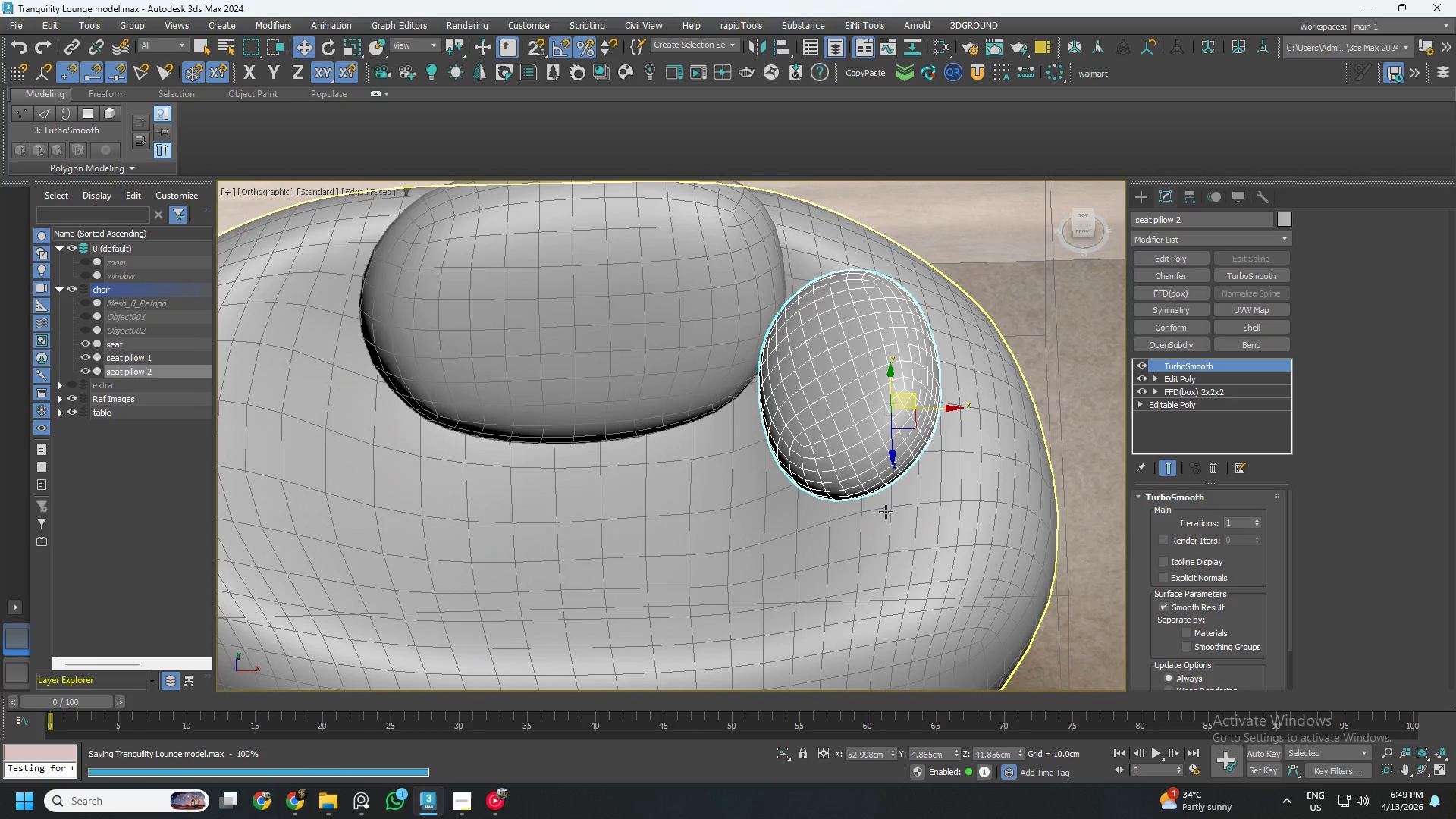 
key(M)
 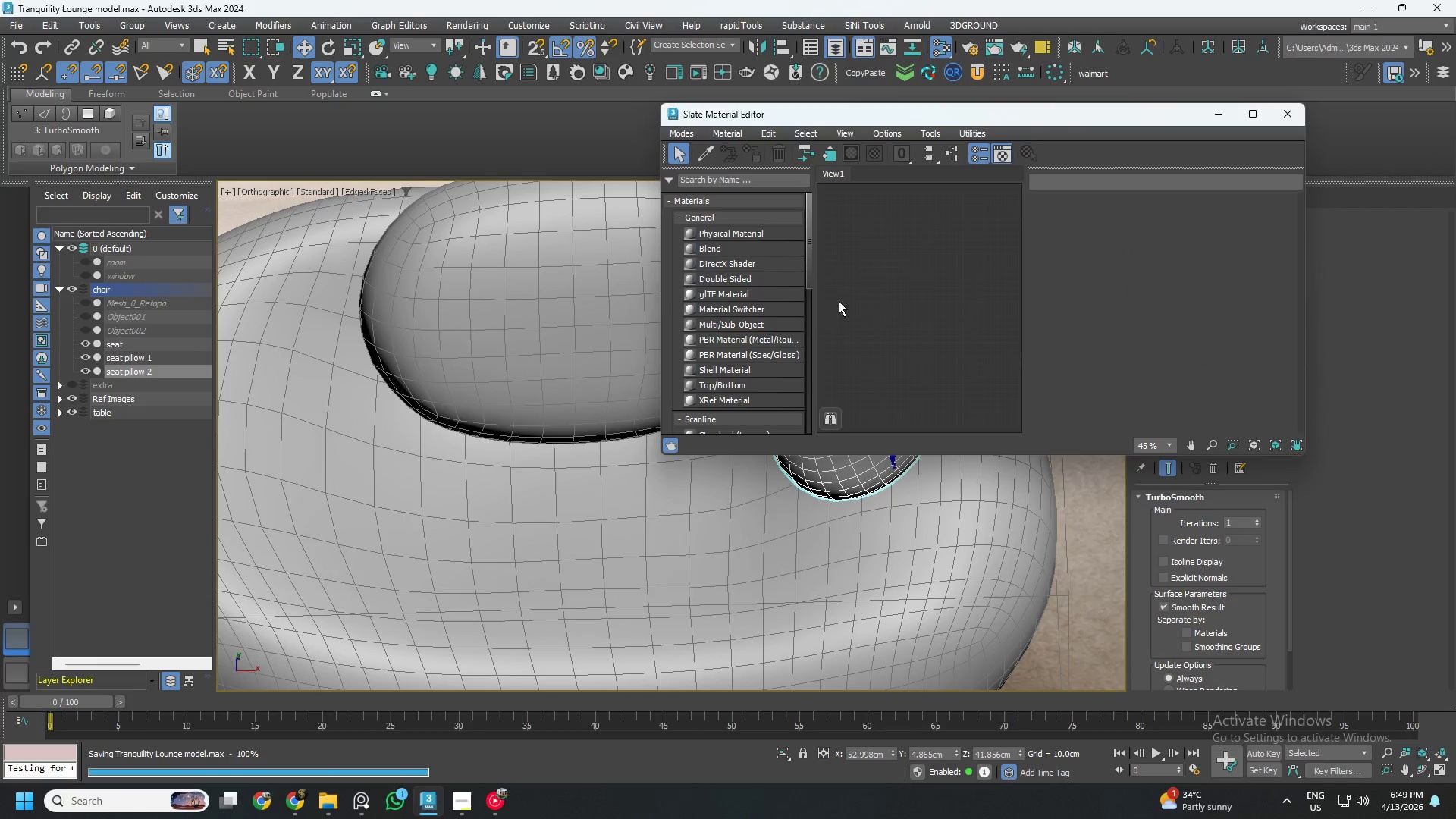 
scroll: coordinate [771, 323], scroll_direction: down, amount: 5.0
 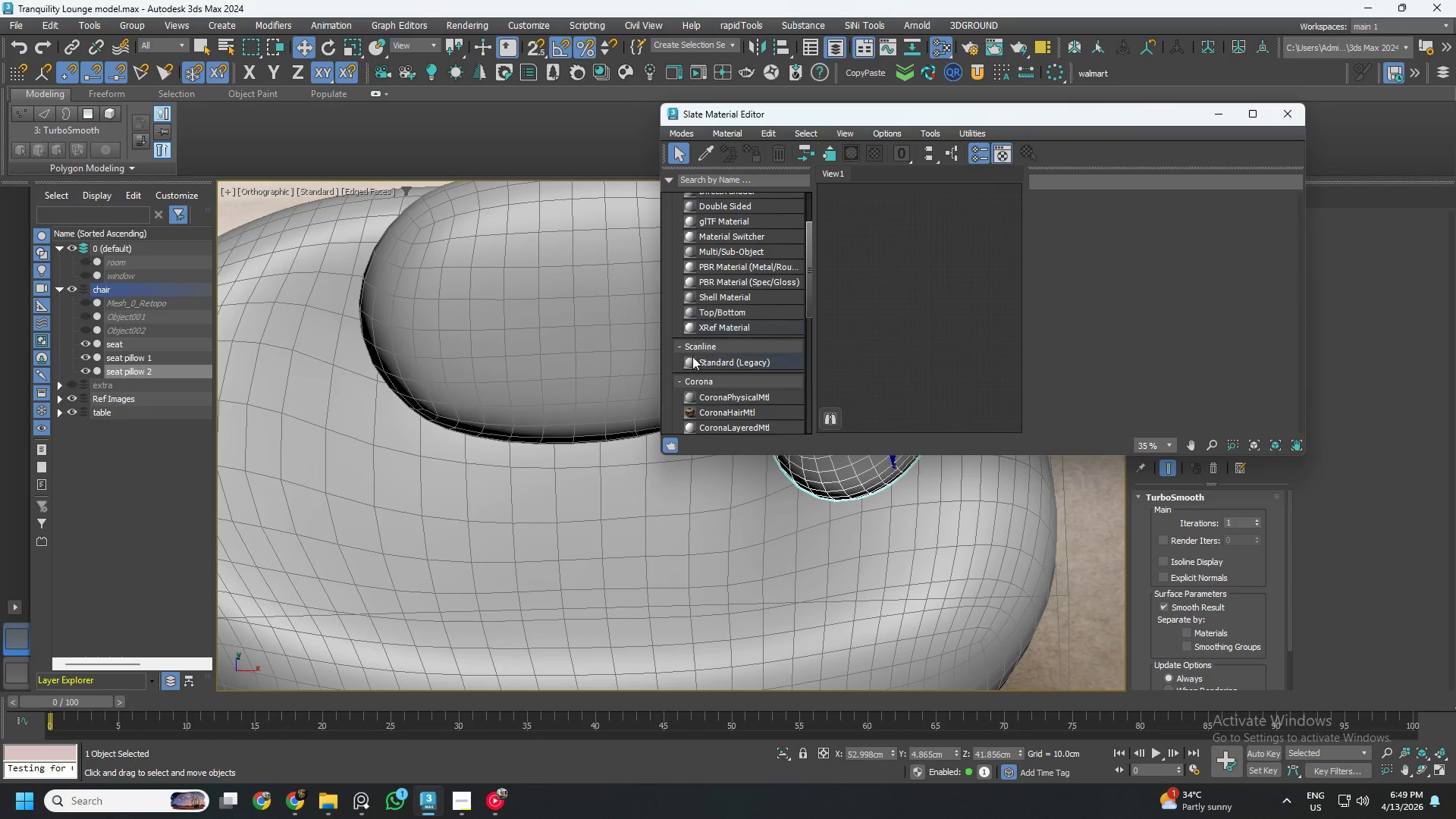 
scroll: coordinate [731, 305], scroll_direction: up, amount: 6.0
 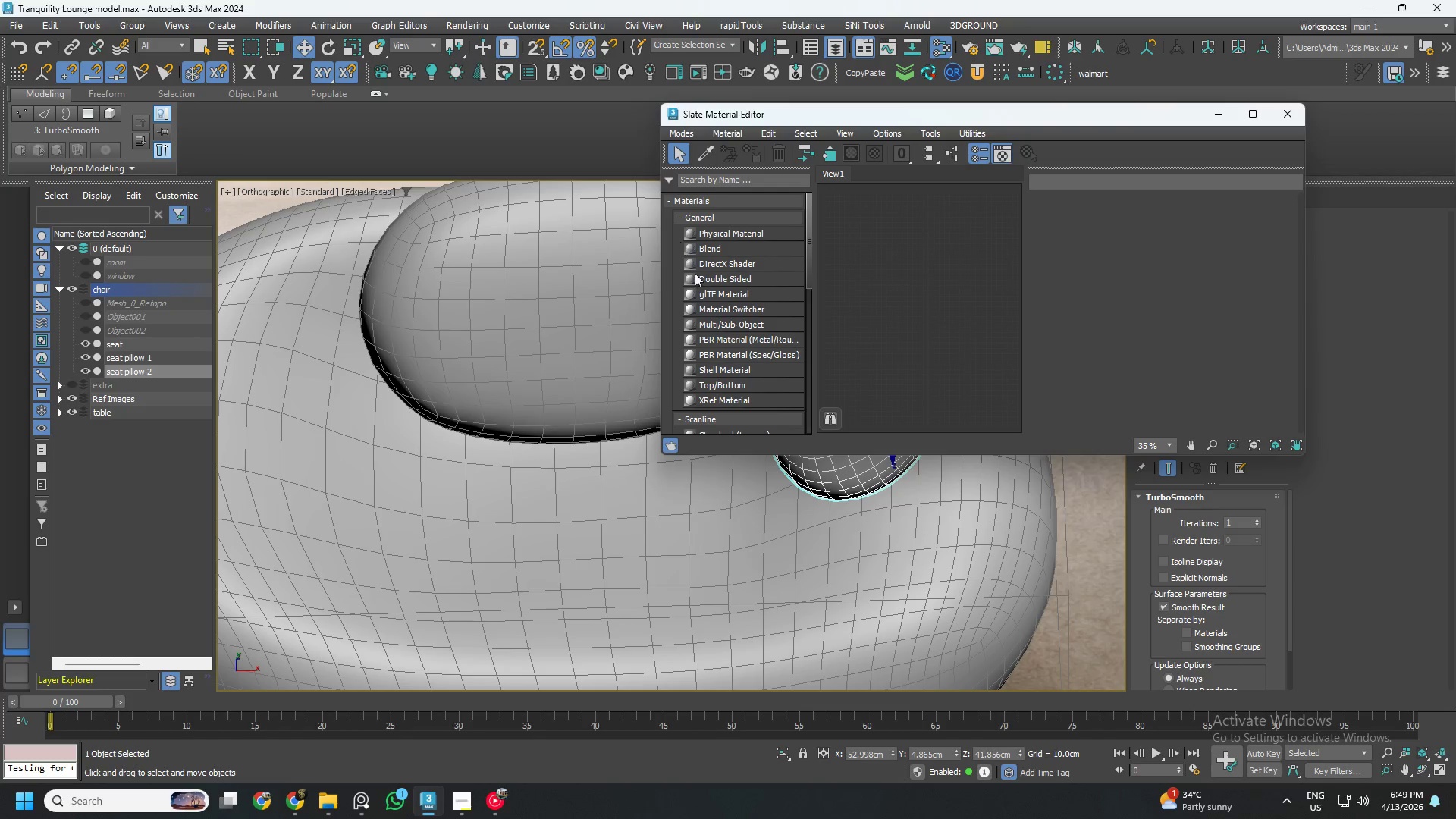 
scroll: coordinate [765, 327], scroll_direction: down, amount: 12.0
 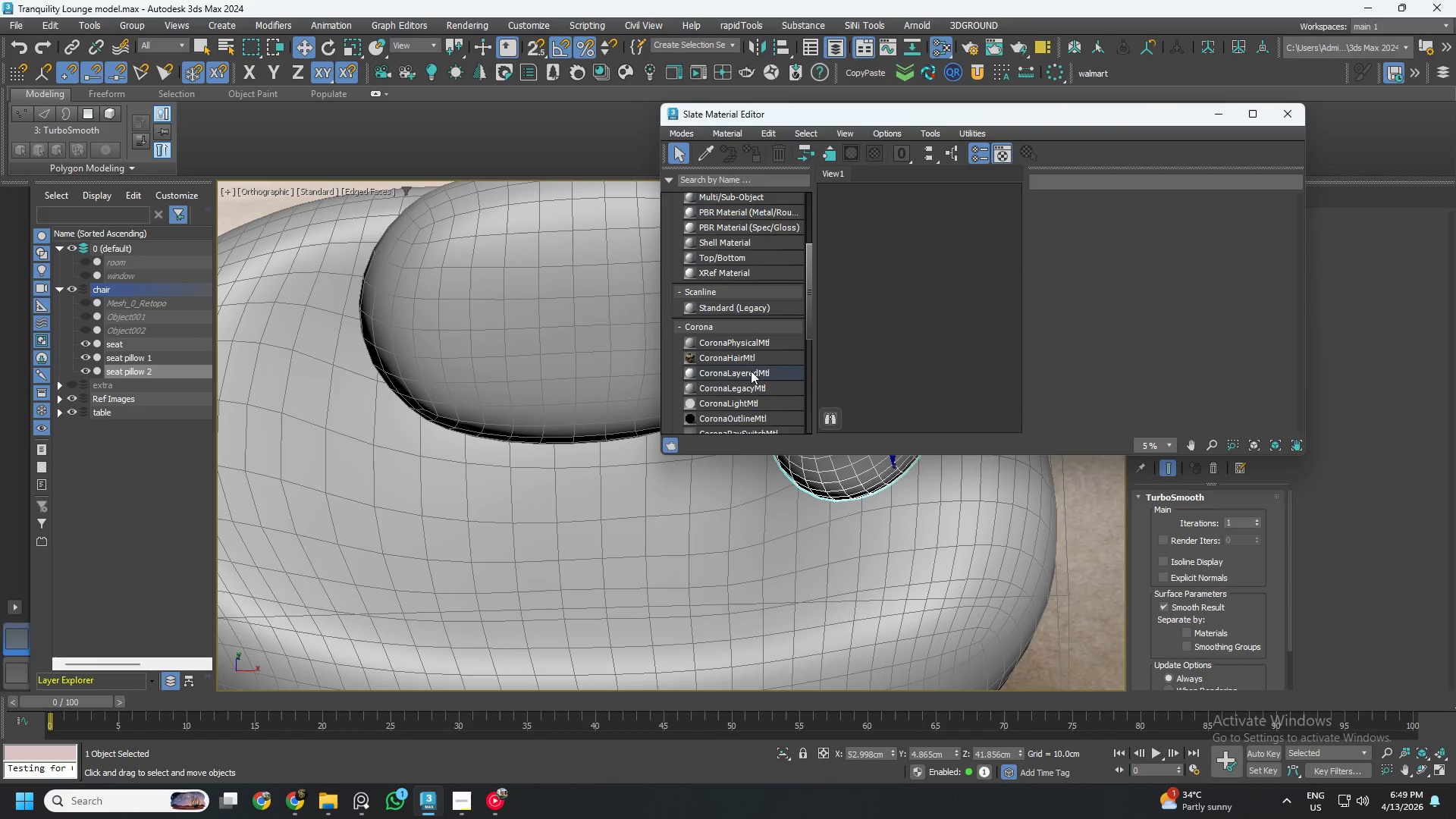 
left_click_drag(start_coordinate=[750, 372], to_coordinate=[946, 267])
 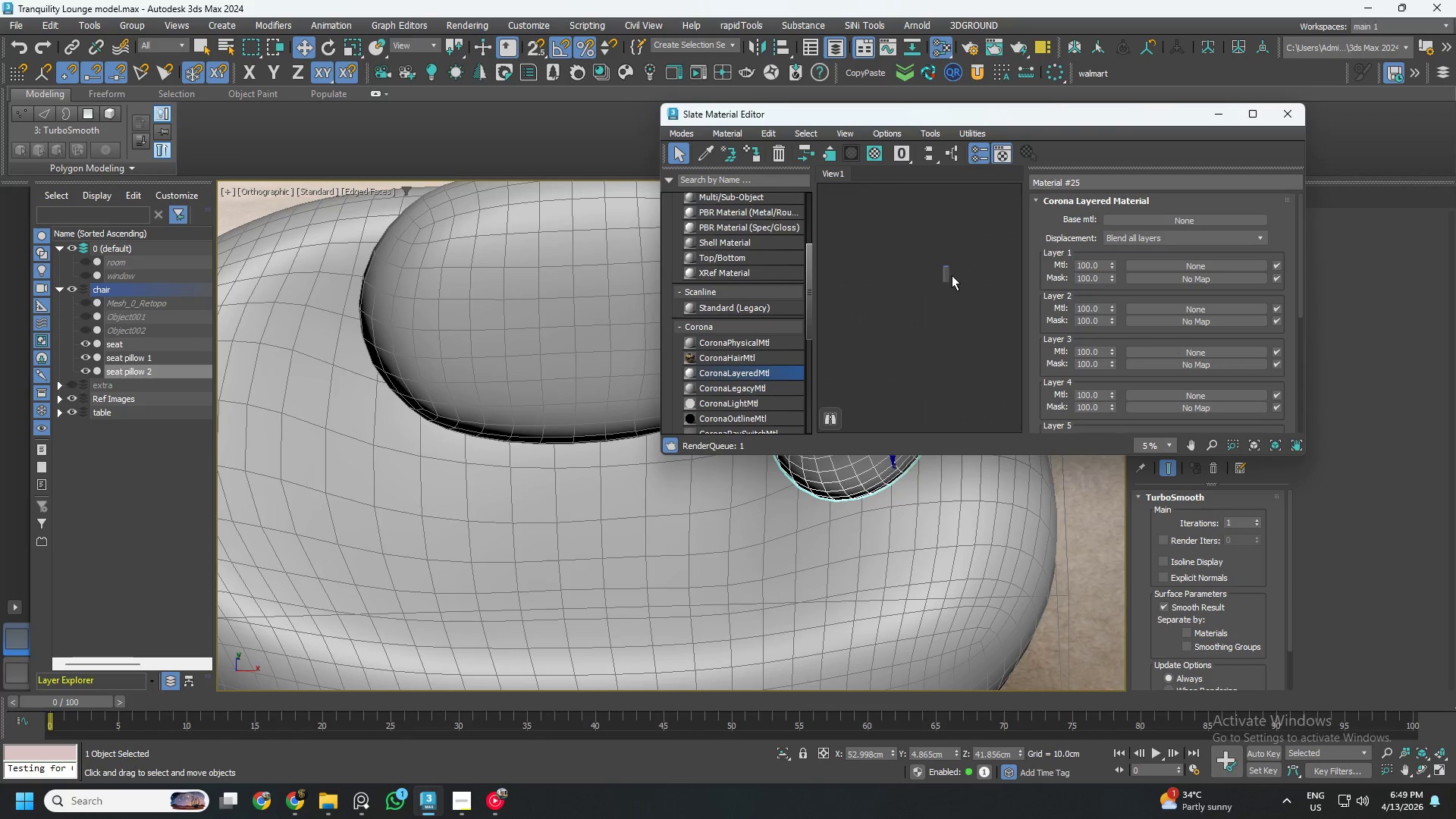 
scroll: coordinate [864, 252], scroll_direction: up, amount: 6.0
 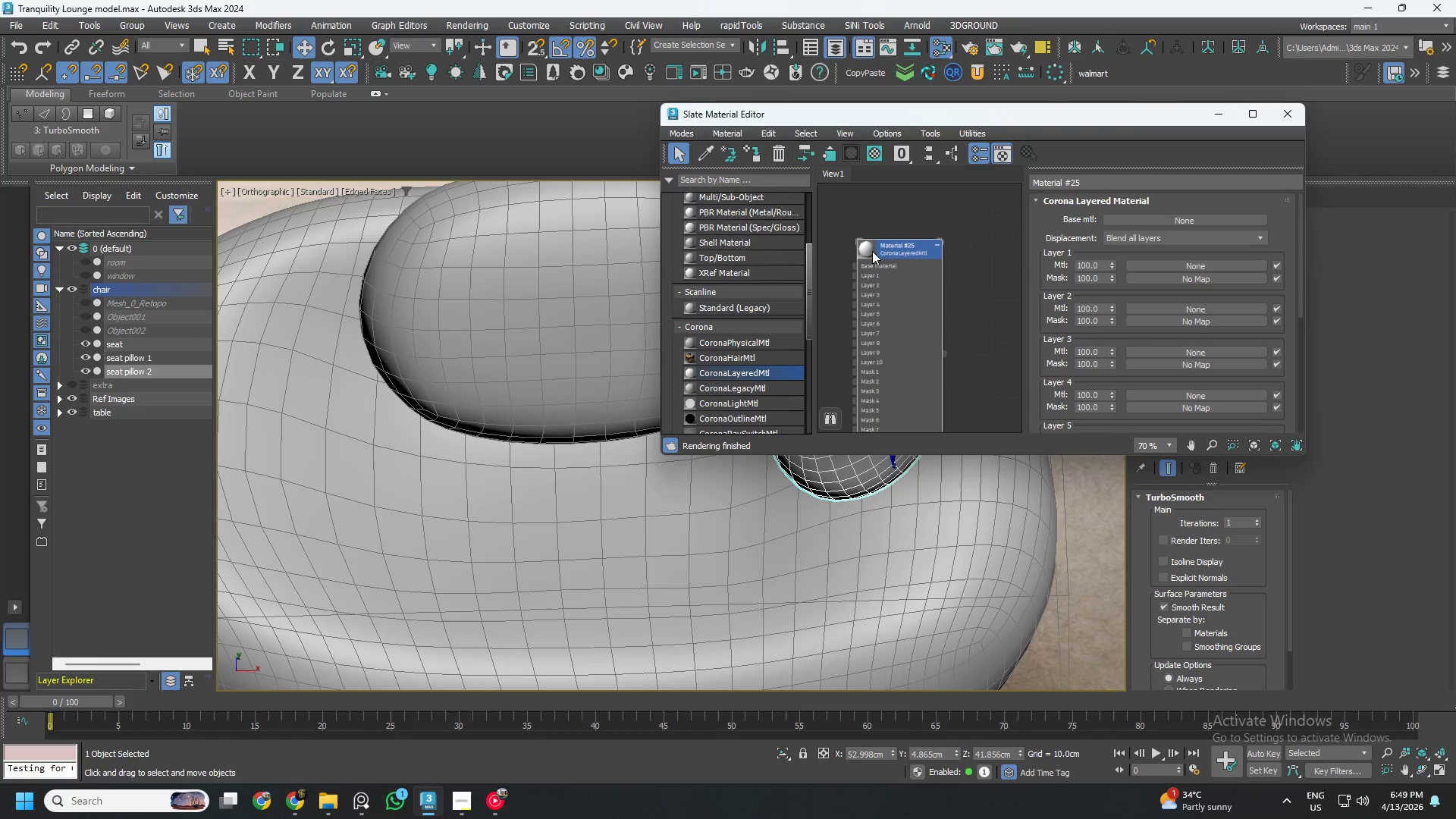 
left_click([883, 251])
 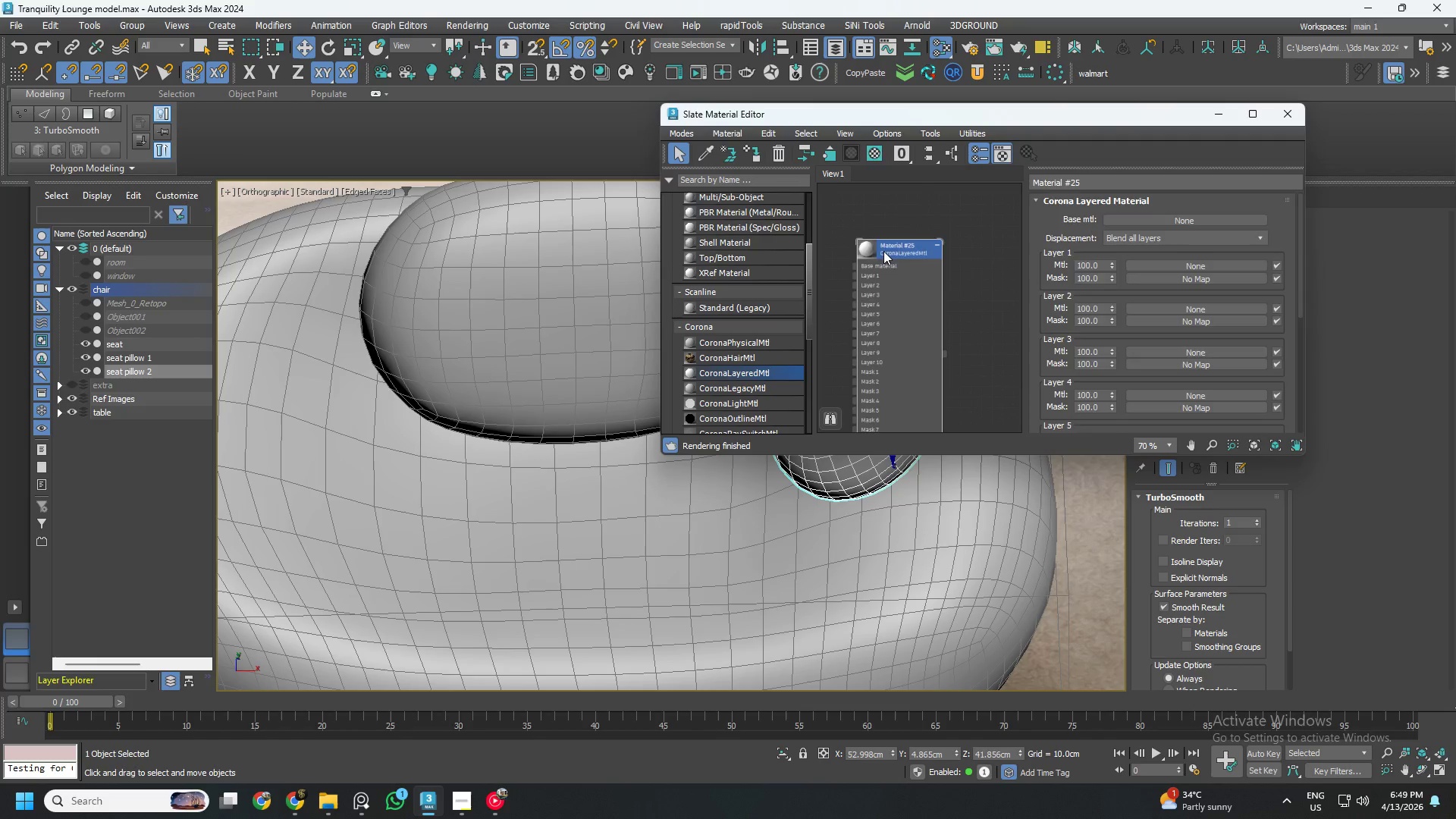 
key(Delete)
 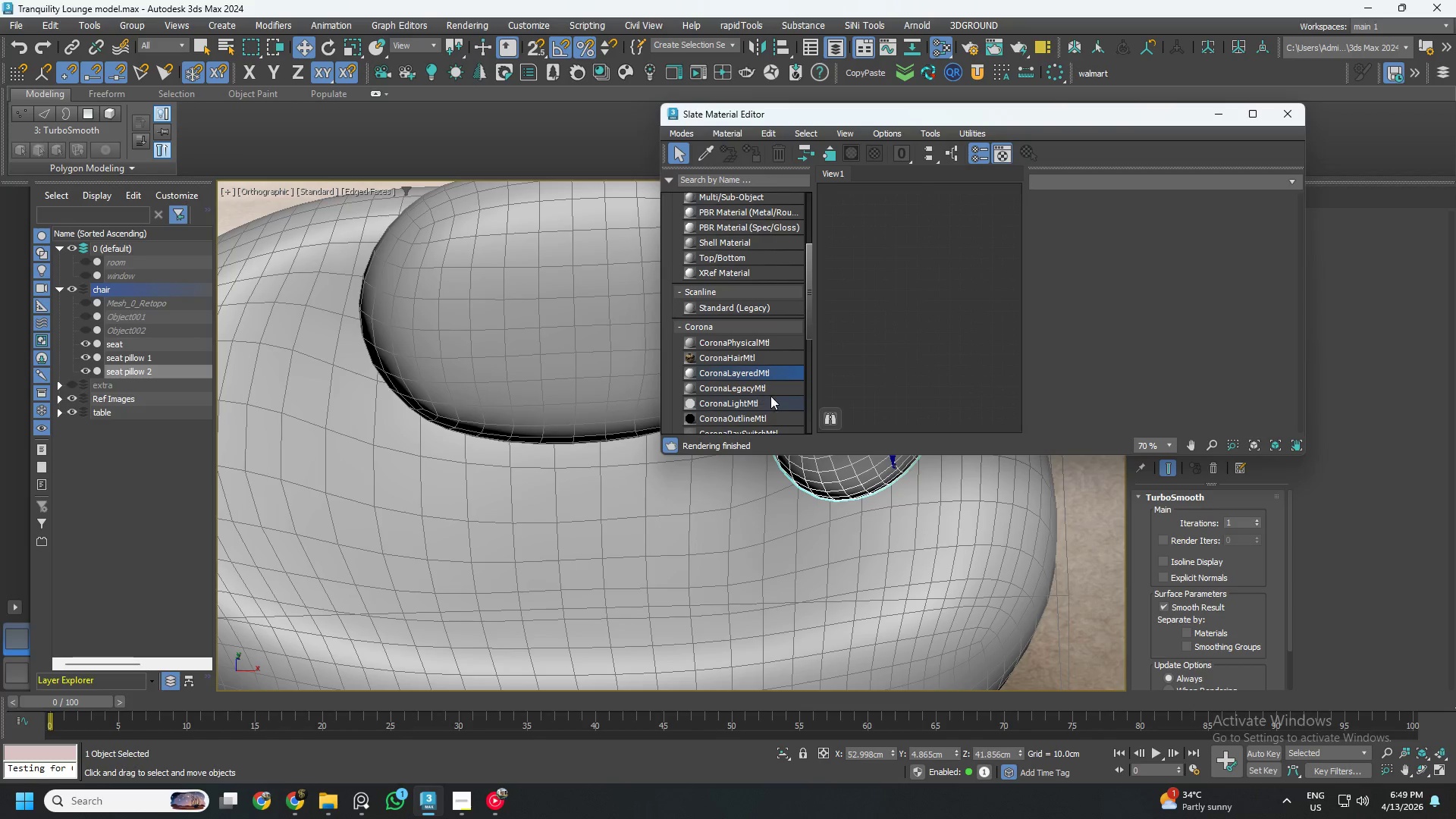 
left_click_drag(start_coordinate=[774, 384], to_coordinate=[934, 284])
 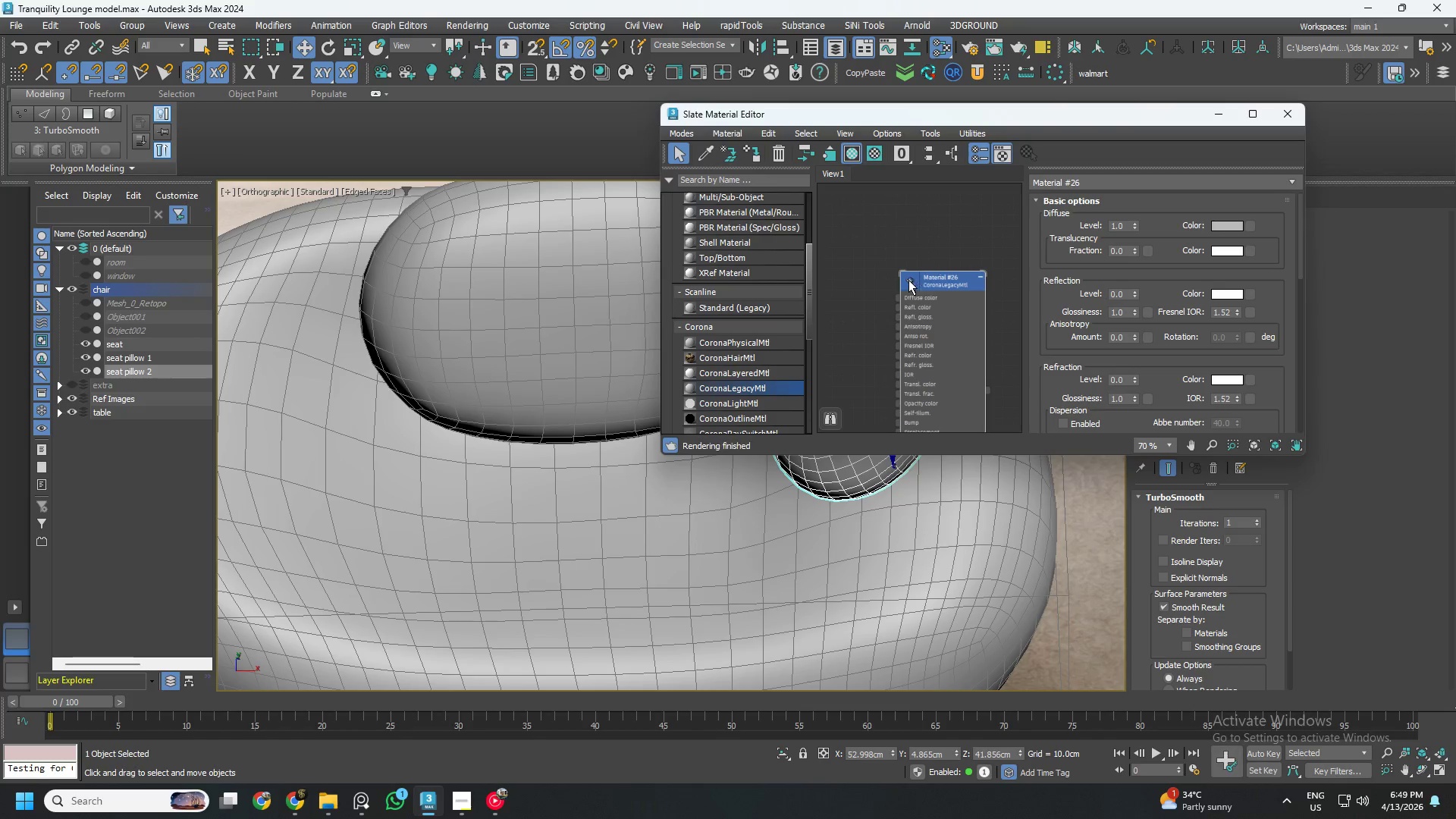 
double_click([908, 280])
 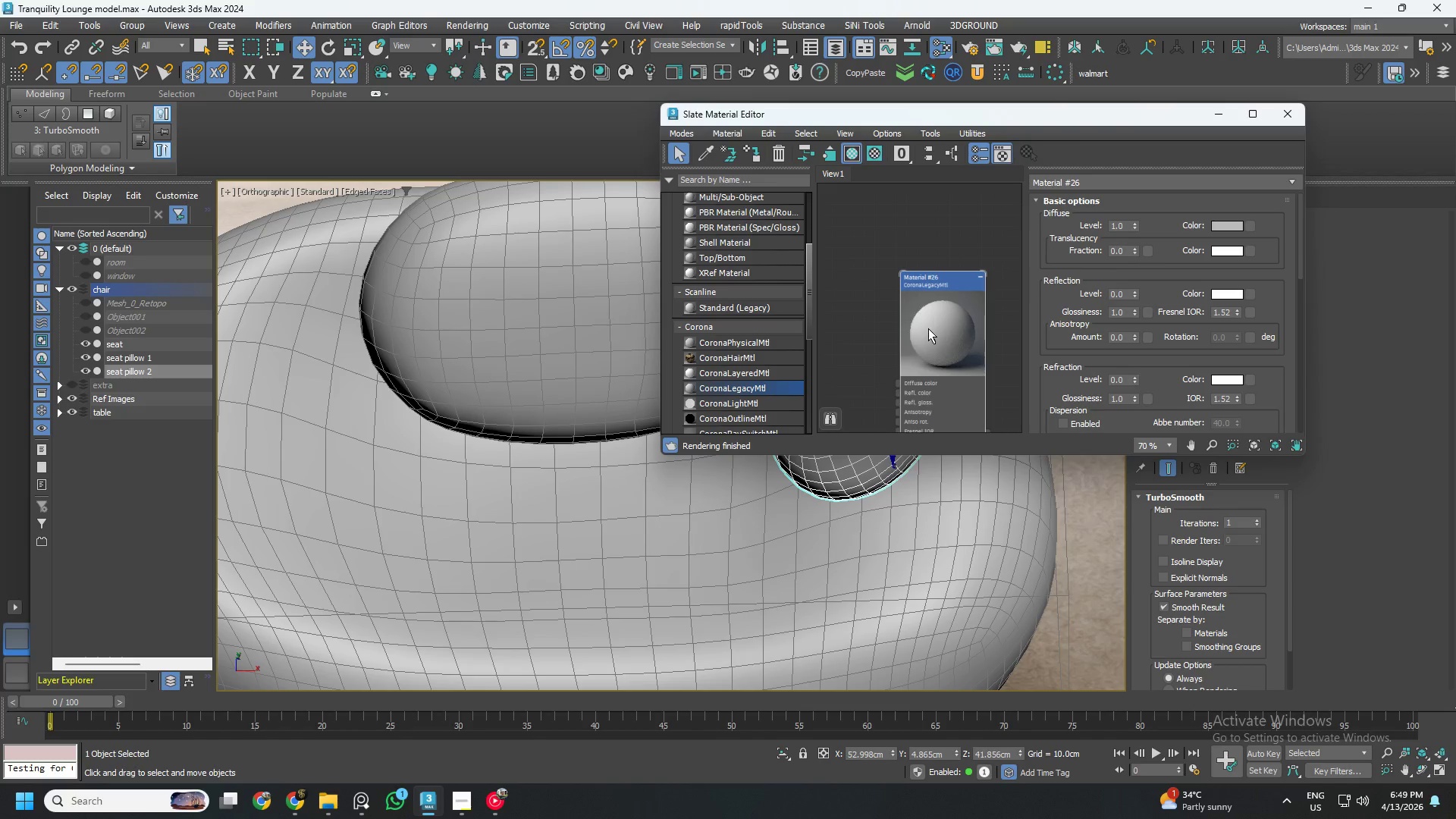 
left_click([929, 330])
 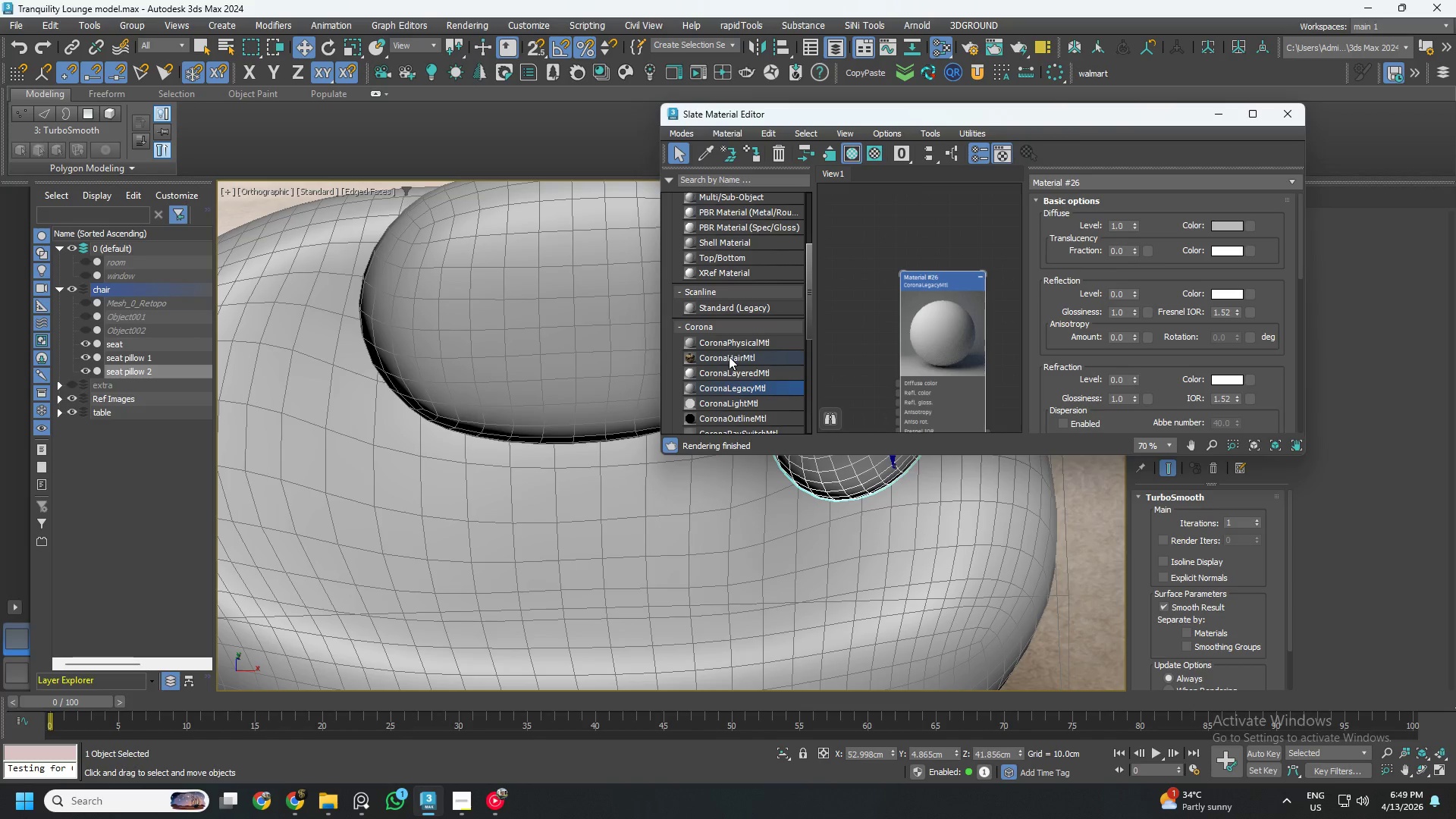 
left_click_drag(start_coordinate=[676, 532], to_coordinate=[433, 291])
 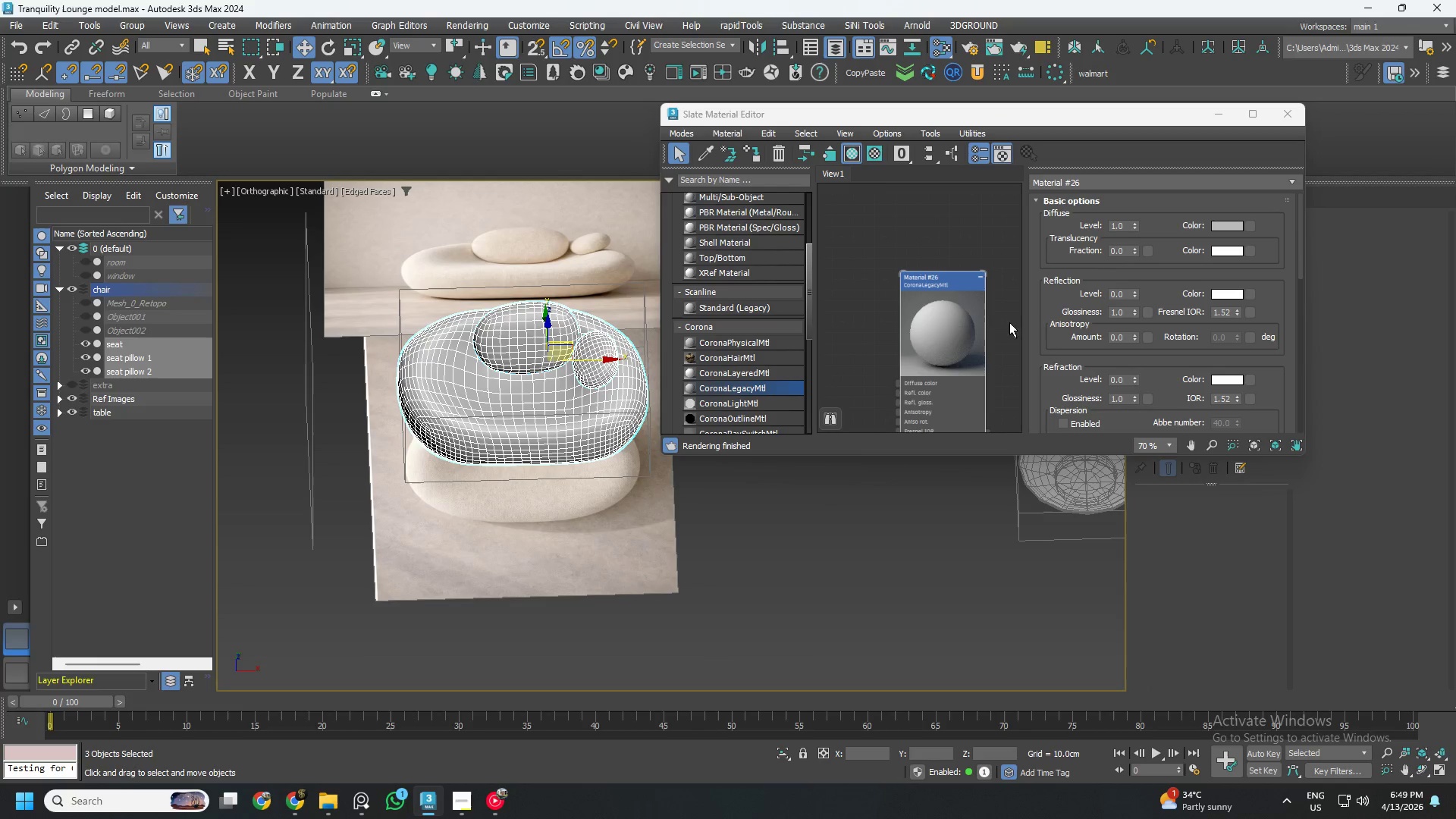 
scroll: coordinate [508, 350], scroll_direction: down, amount: 4.0
 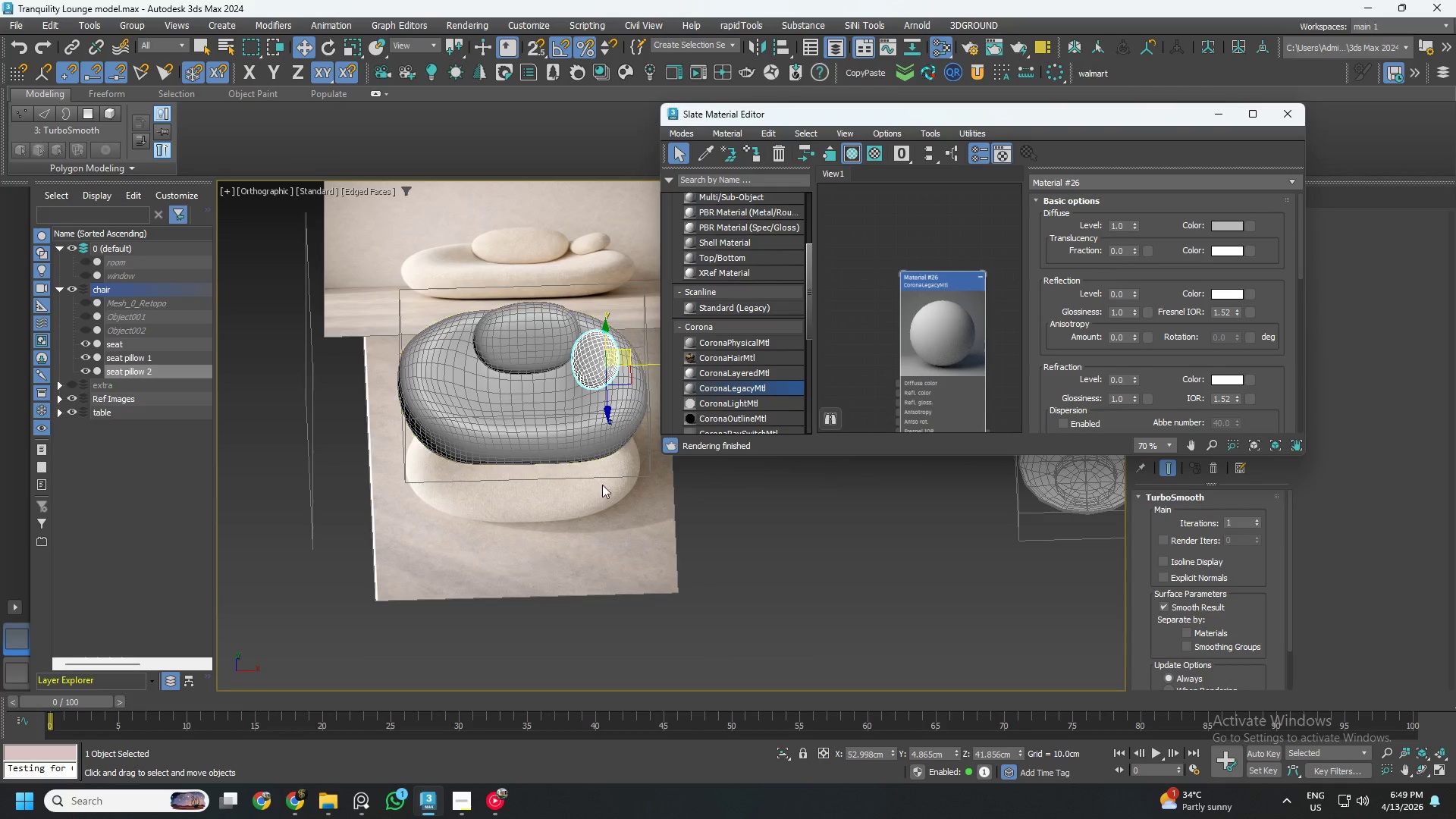 
left_click([953, 318])
 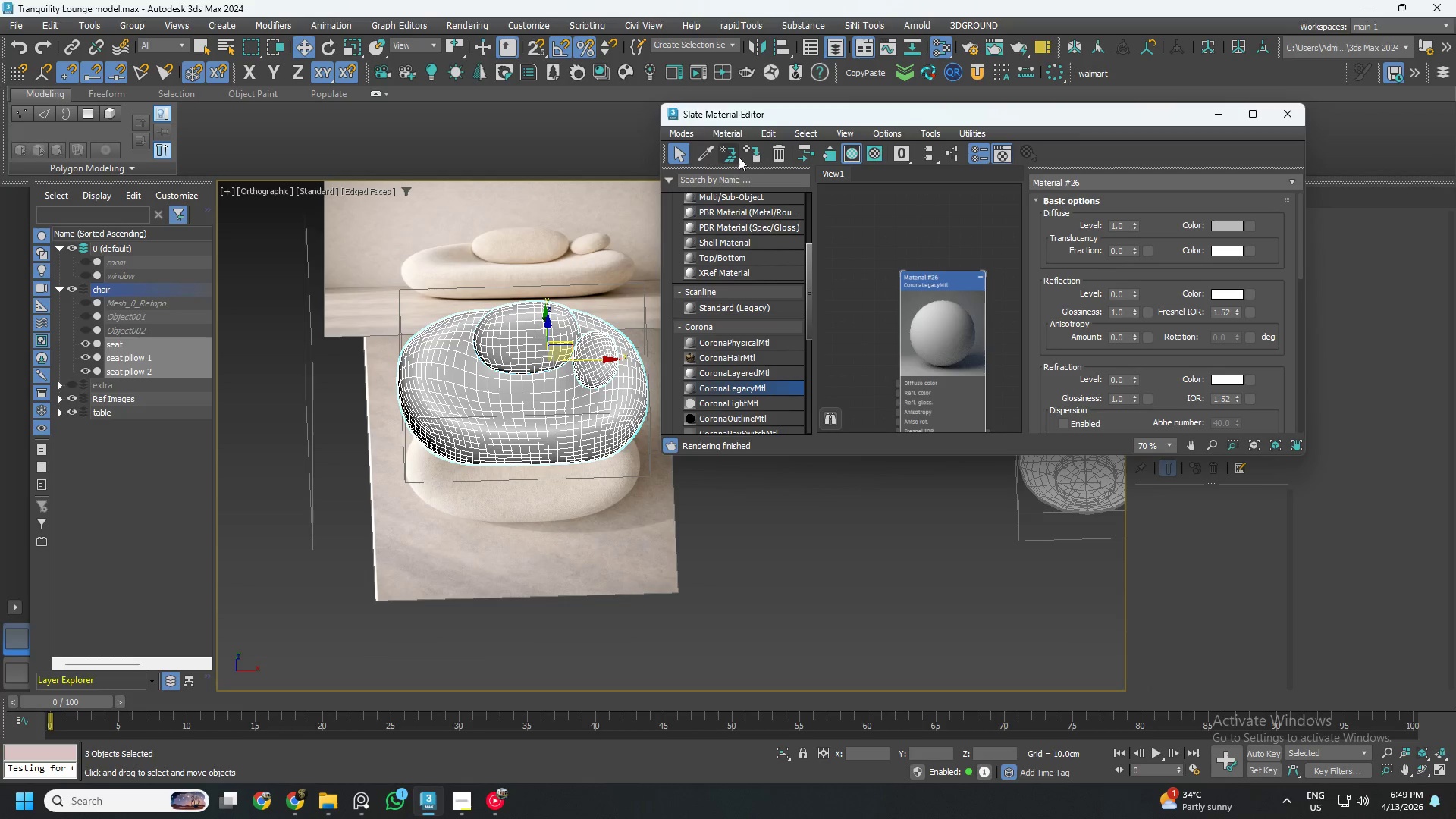 
left_click([753, 150])
 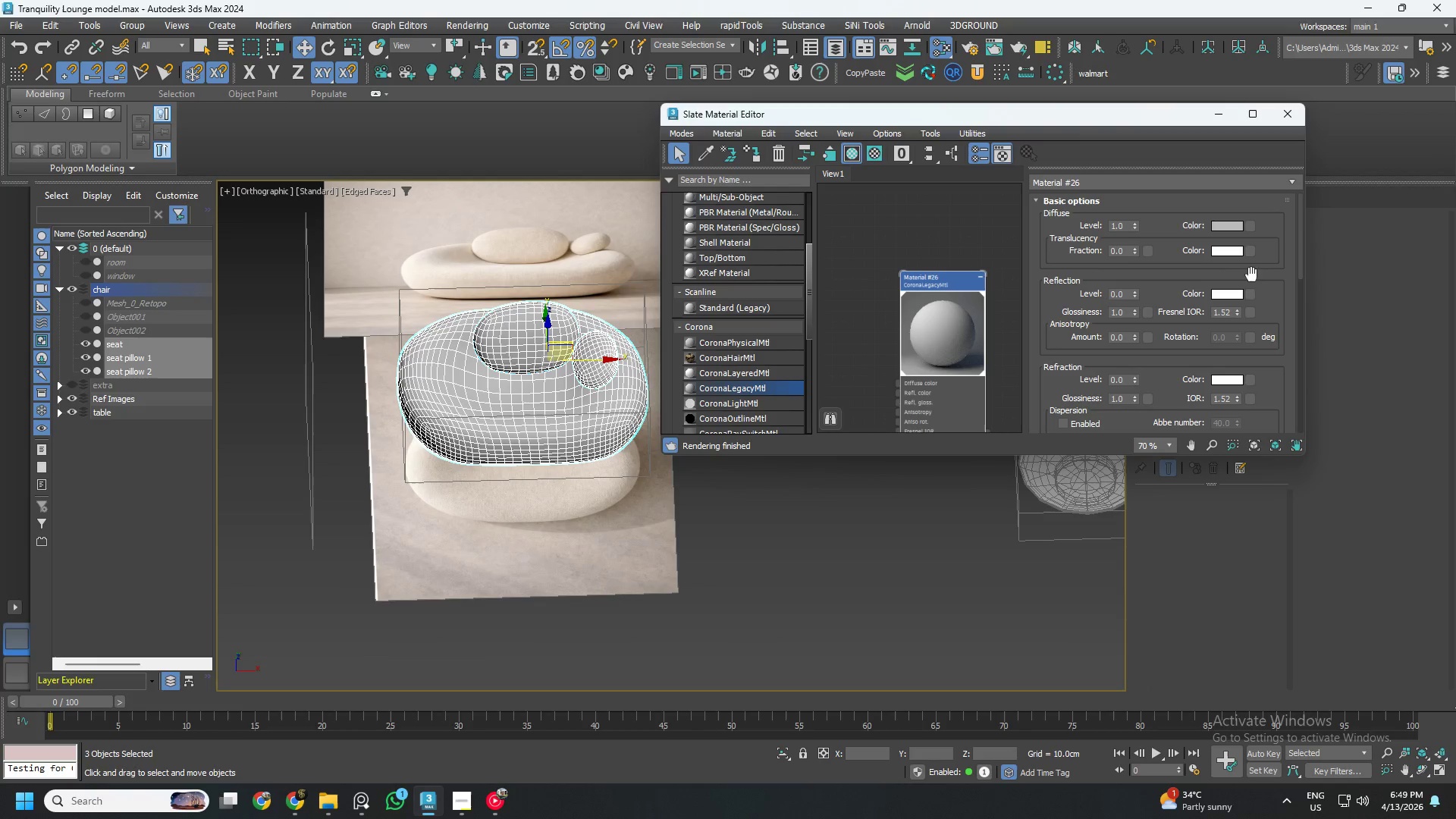 
left_click([1228, 224])
 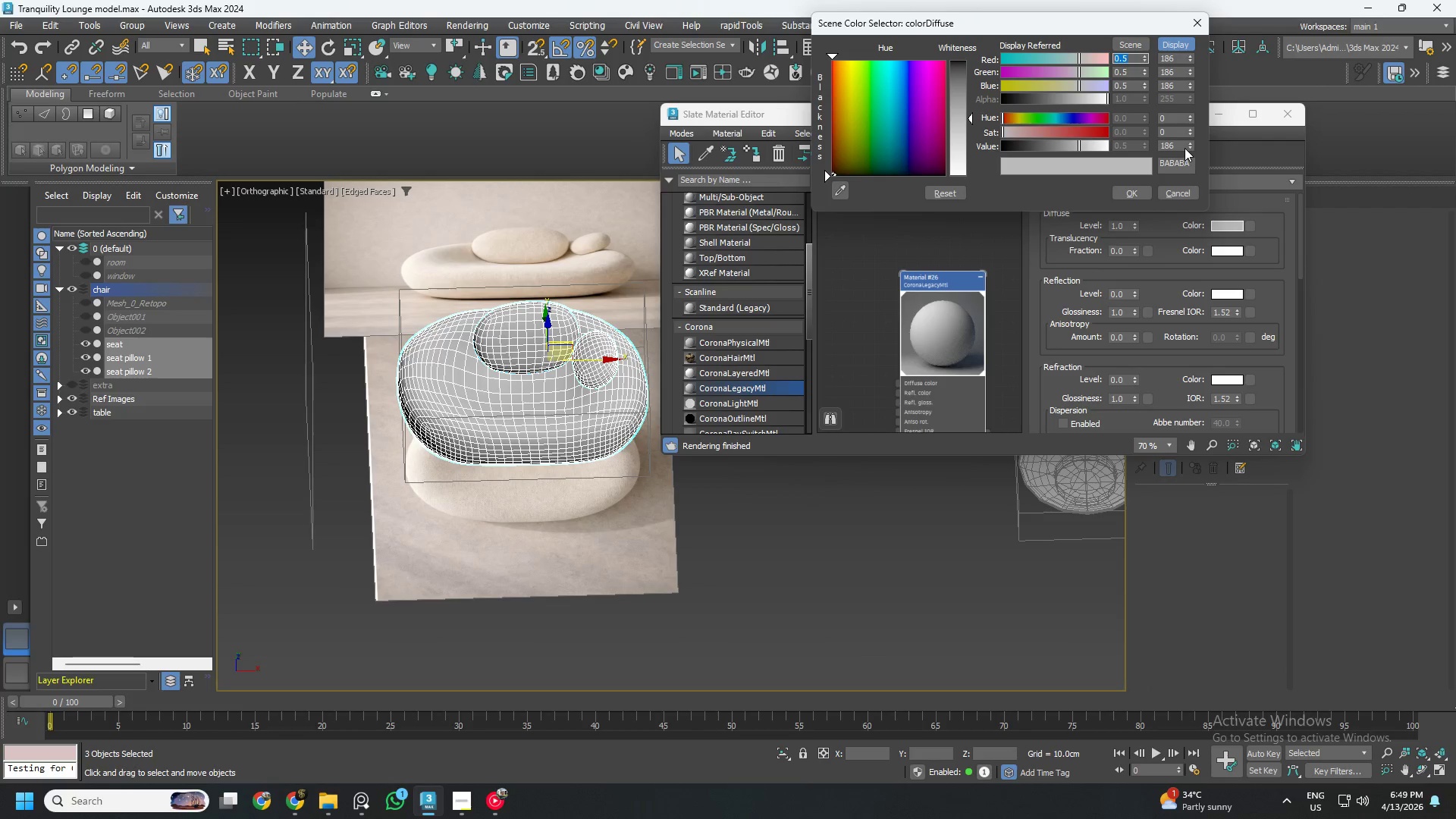 
double_click([1176, 146])
 